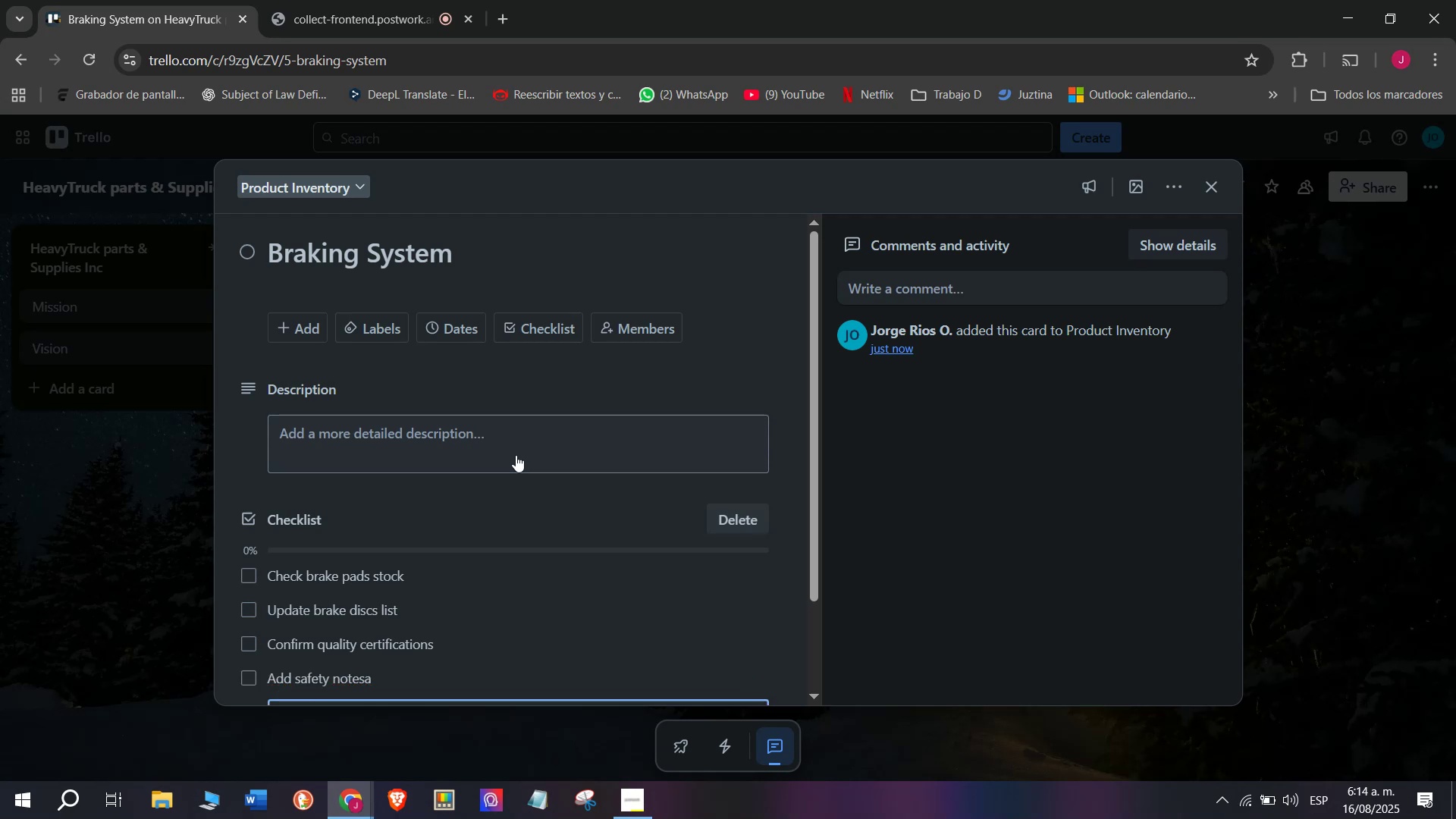 
type(Register supplier batch codes)
 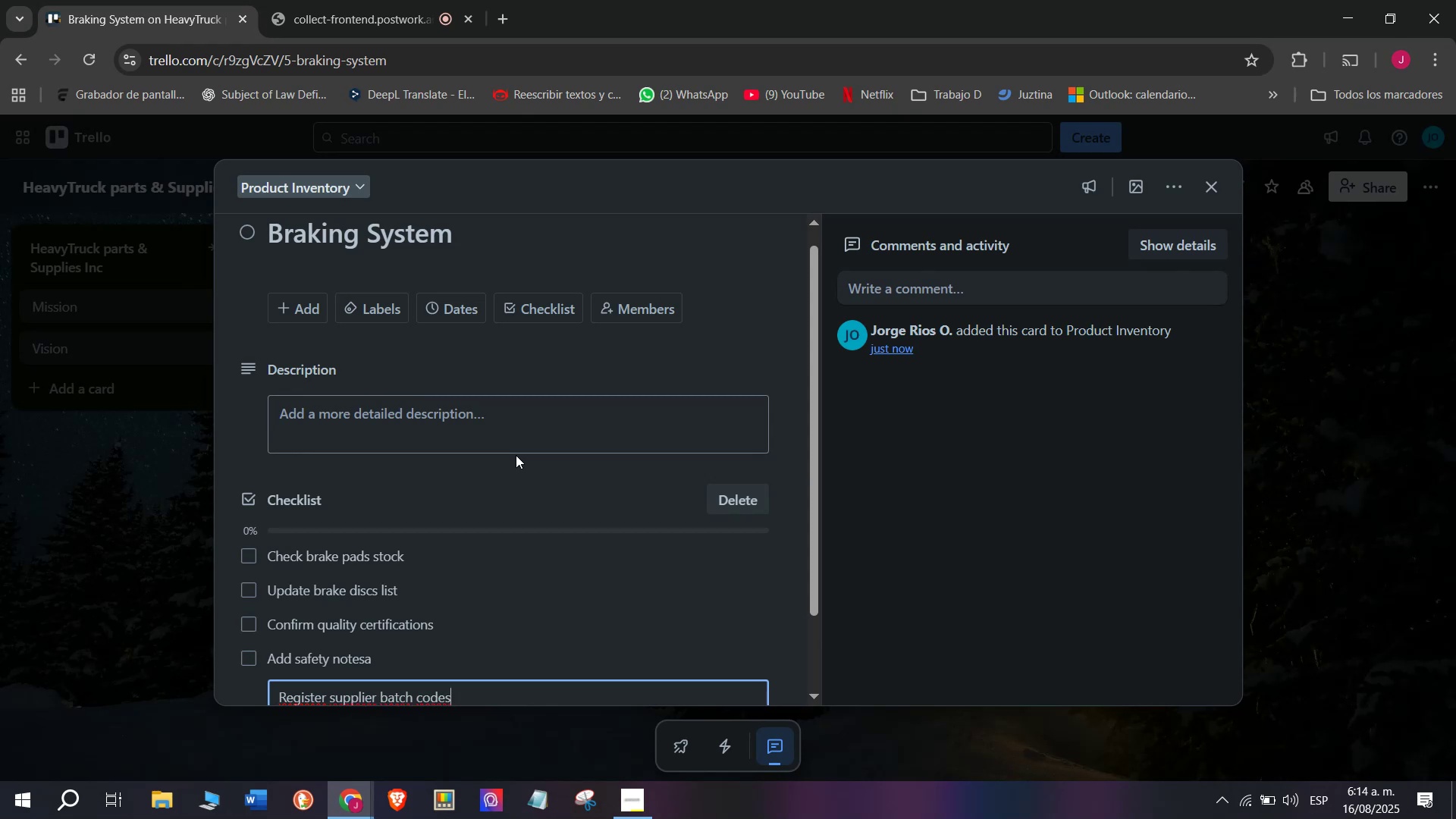 
key(Enter)
 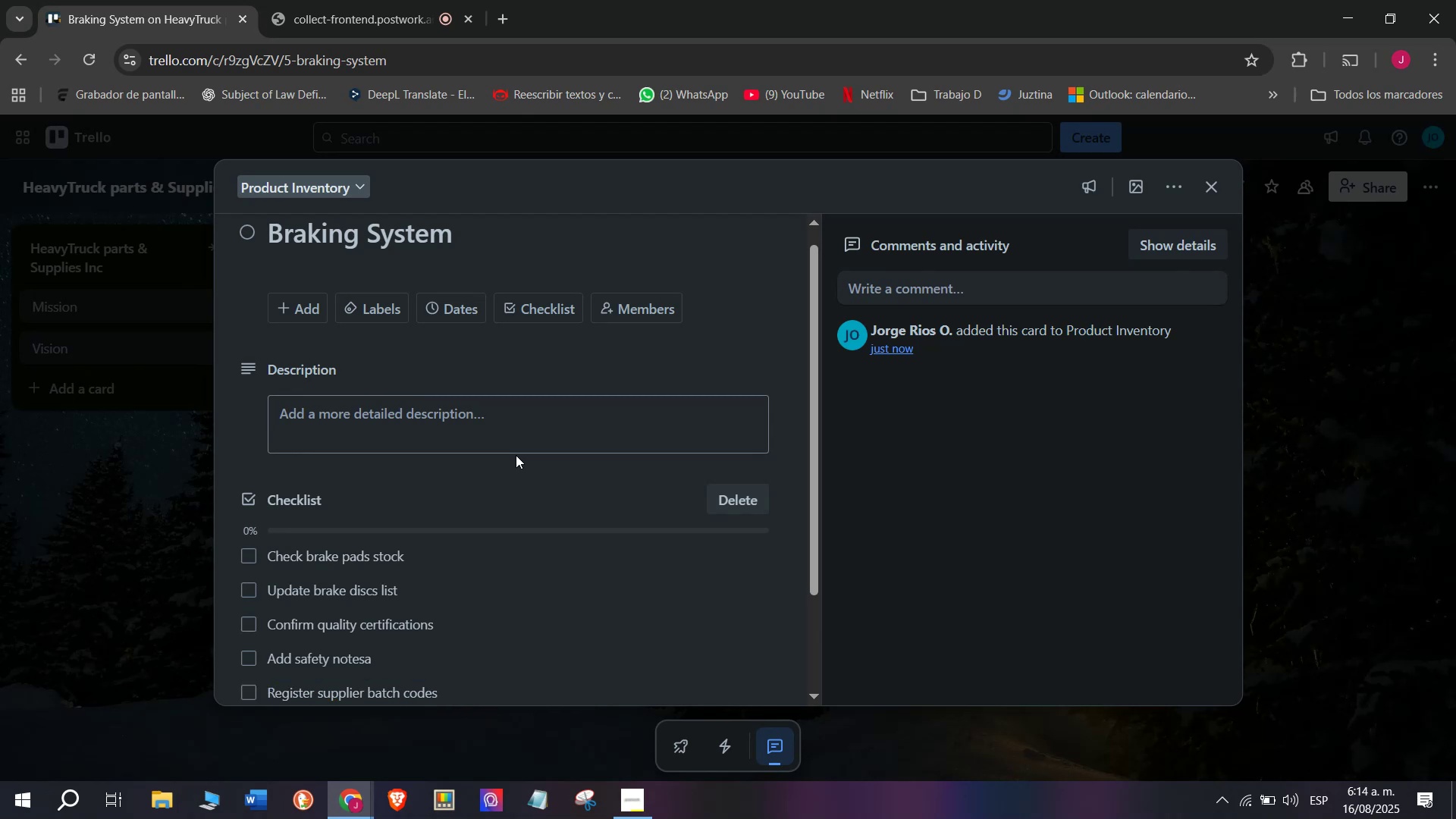 
type(Prepas)
key(Backspace)
type(re reorder request)
 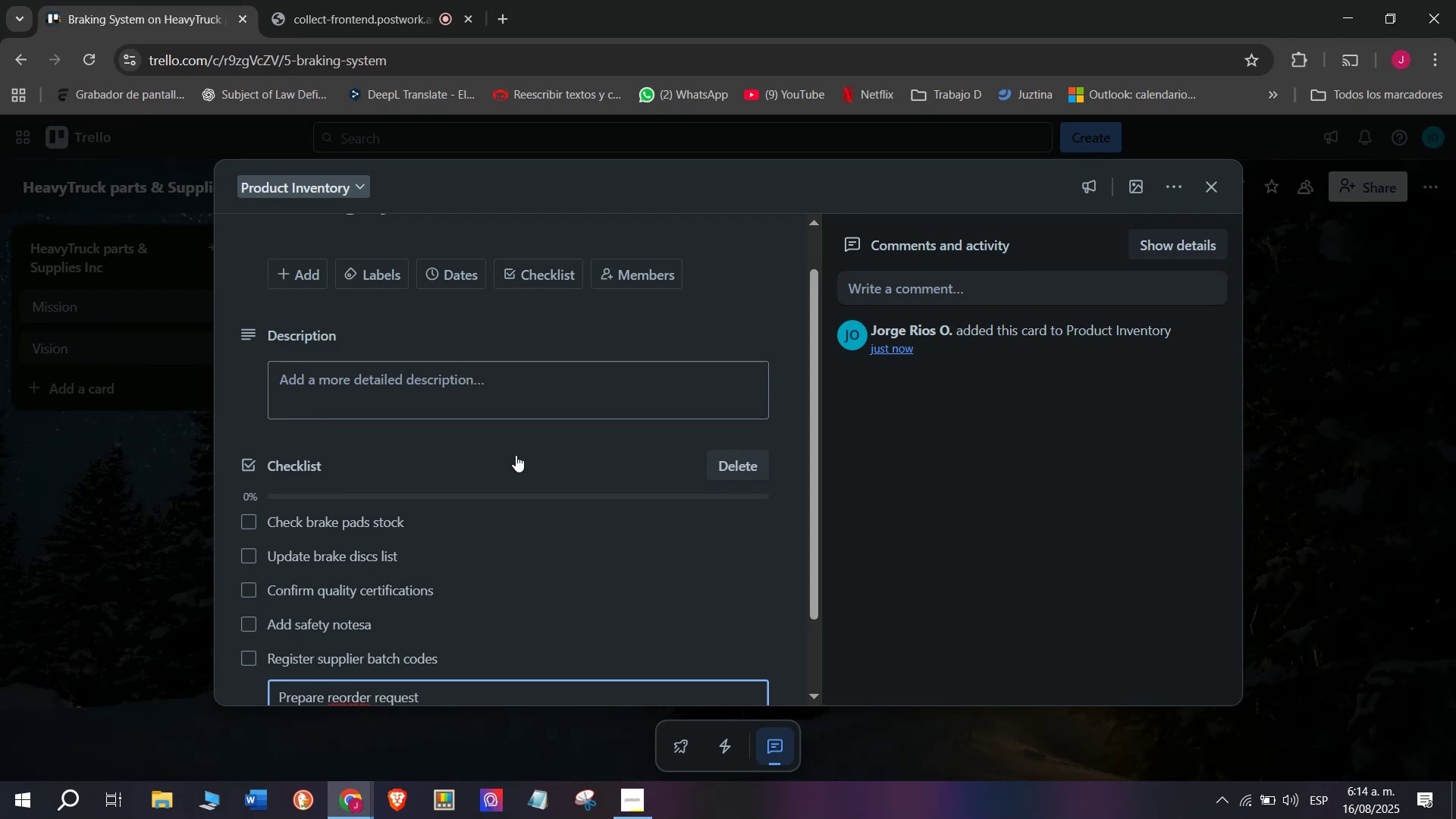 
key(Enter)
 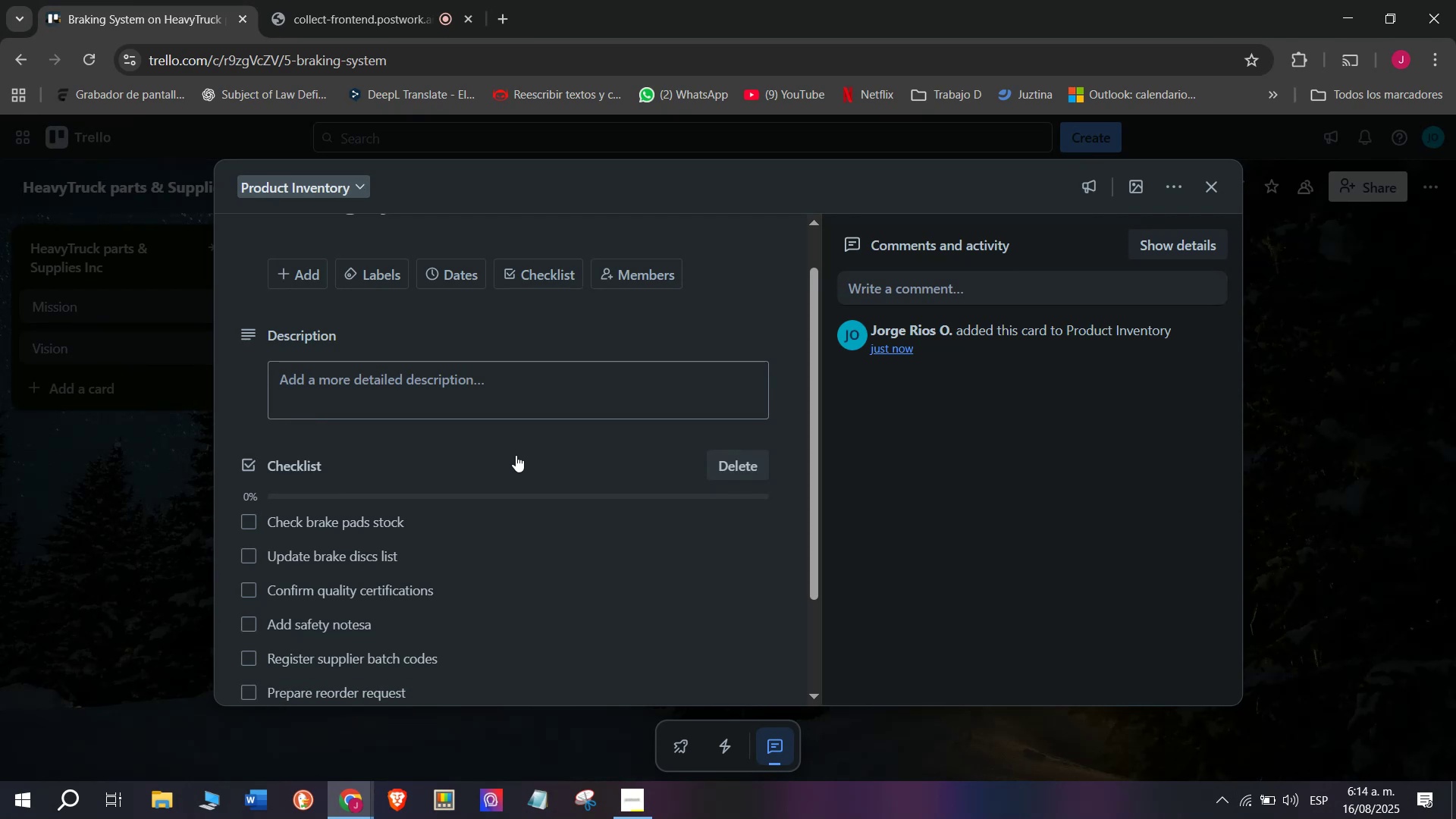 
scroll: coordinate [475, 469], scroll_direction: down, amount: 4.0
 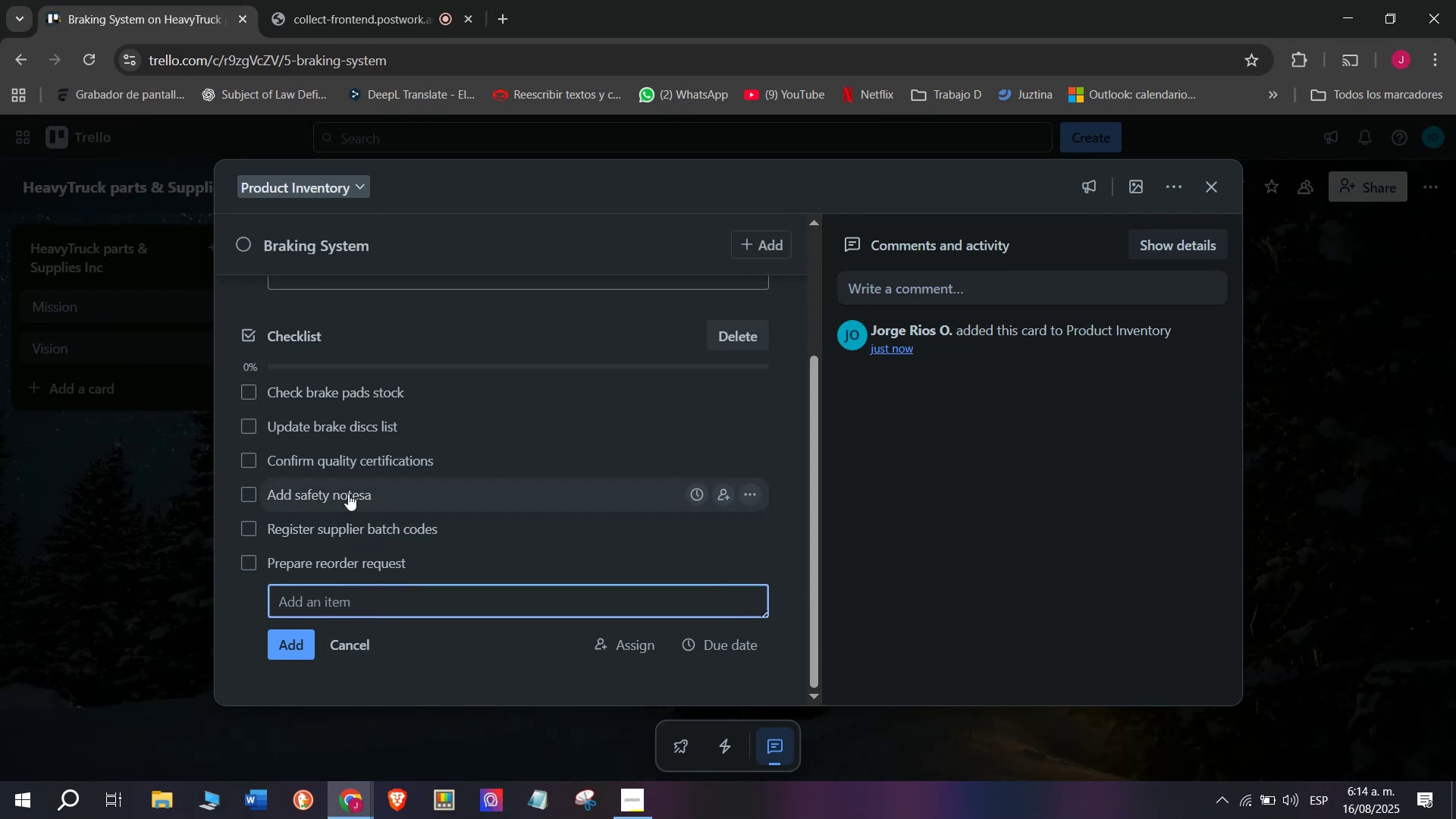 
scroll: coordinate [348, 494], scroll_direction: up, amount: 2.0
 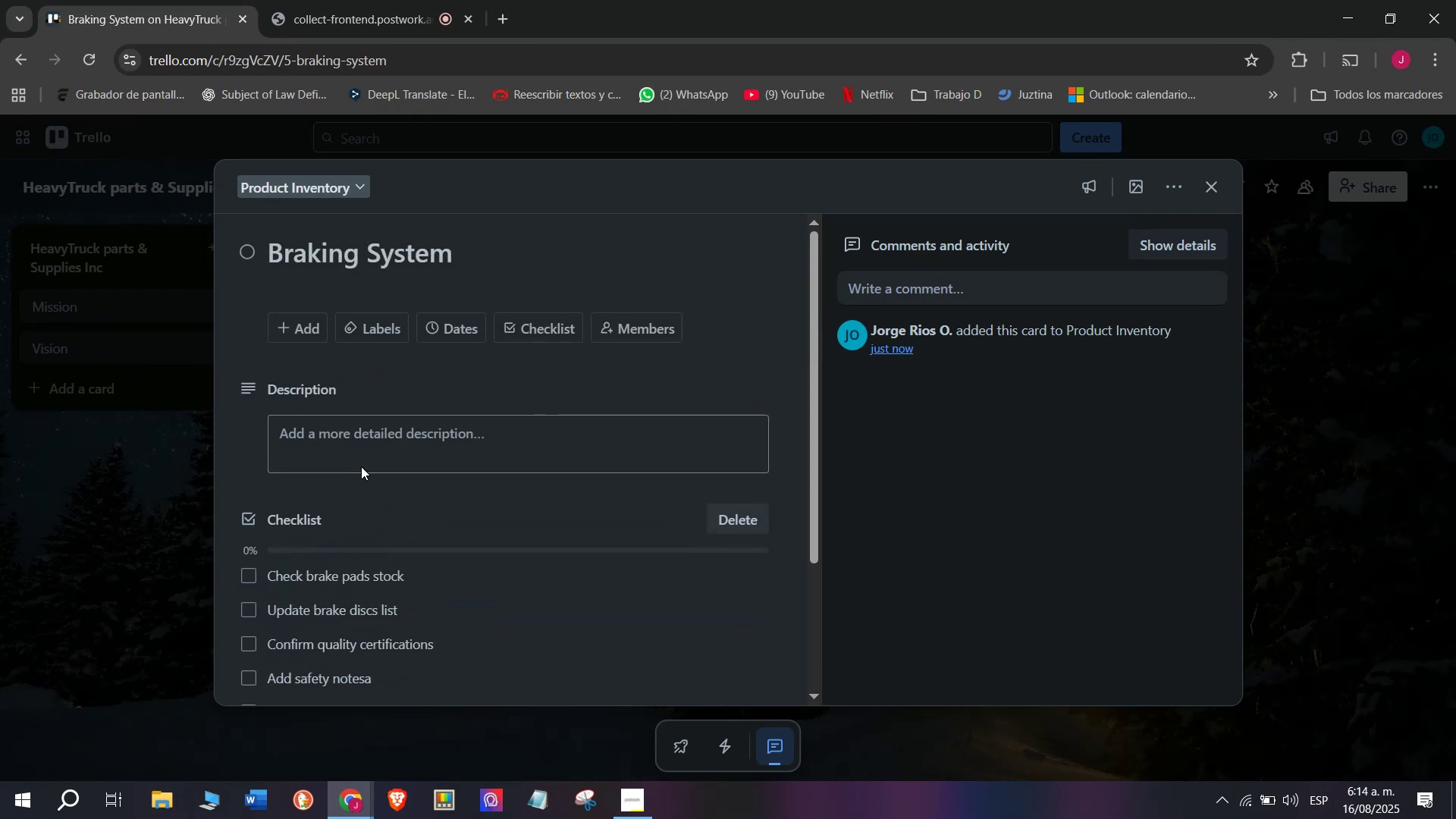 
mouse_move([416, 338])
 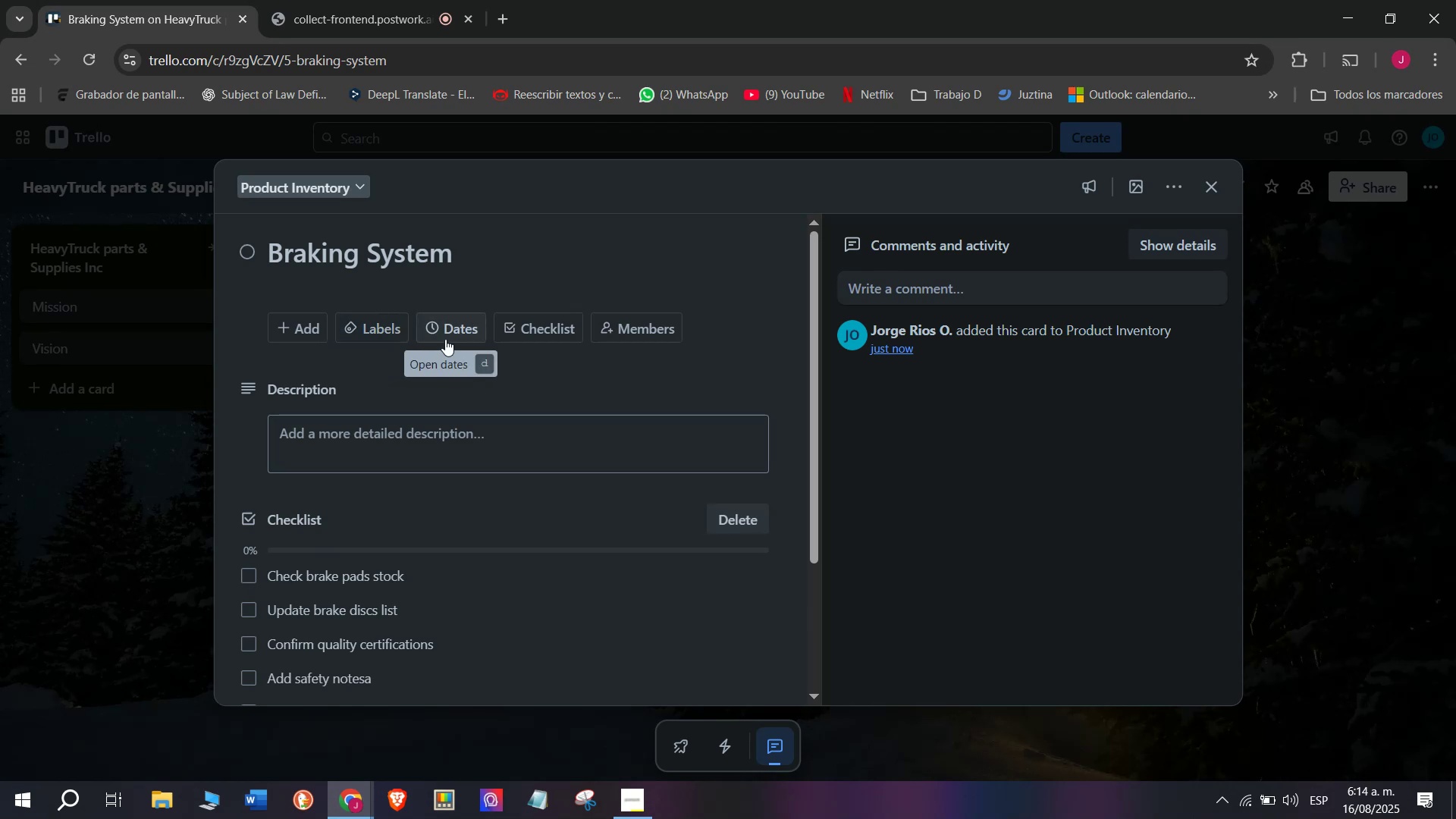 
scroll: coordinate [485, 323], scroll_direction: up, amount: 1.0
 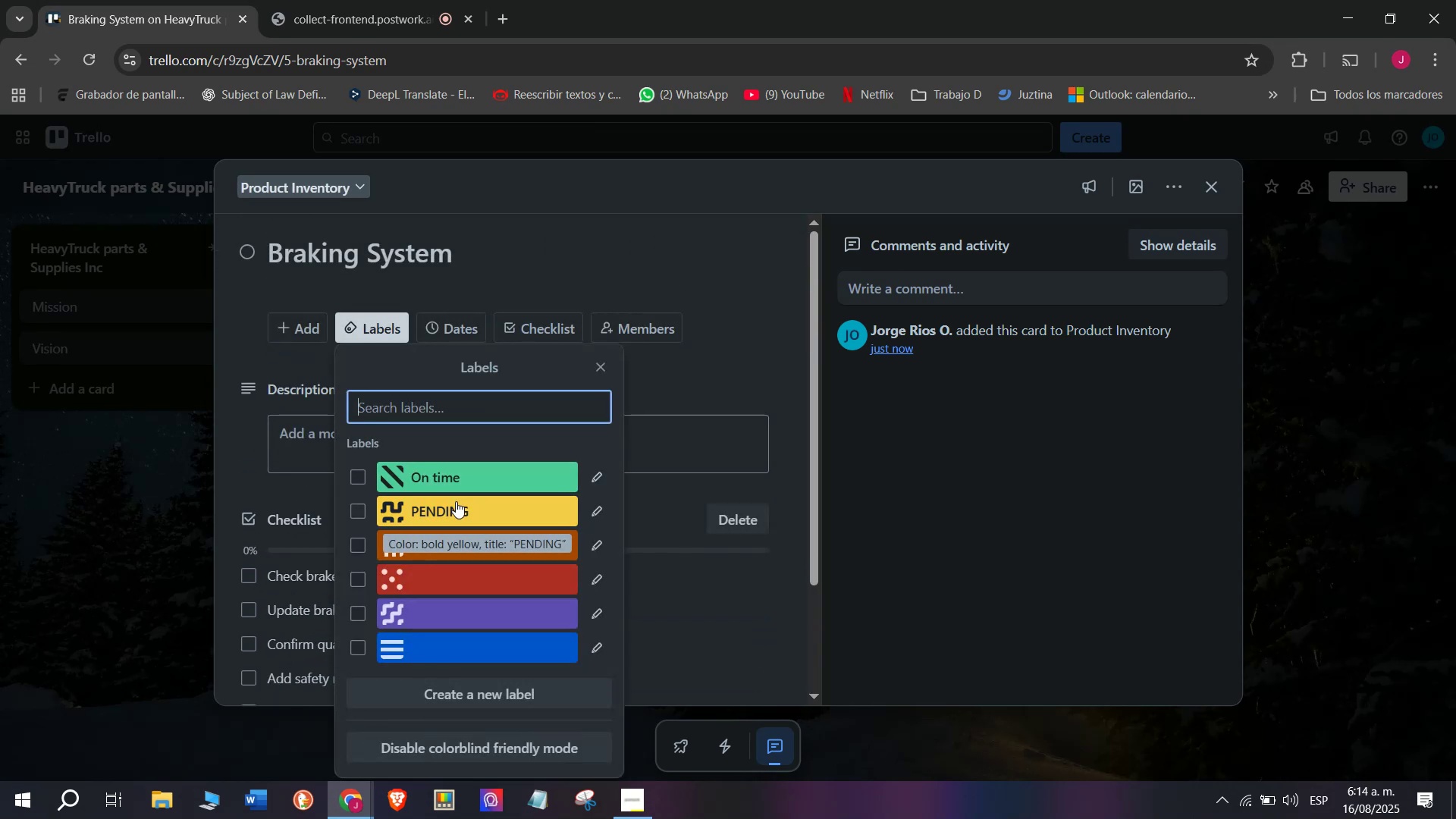 
wait(10.81)
 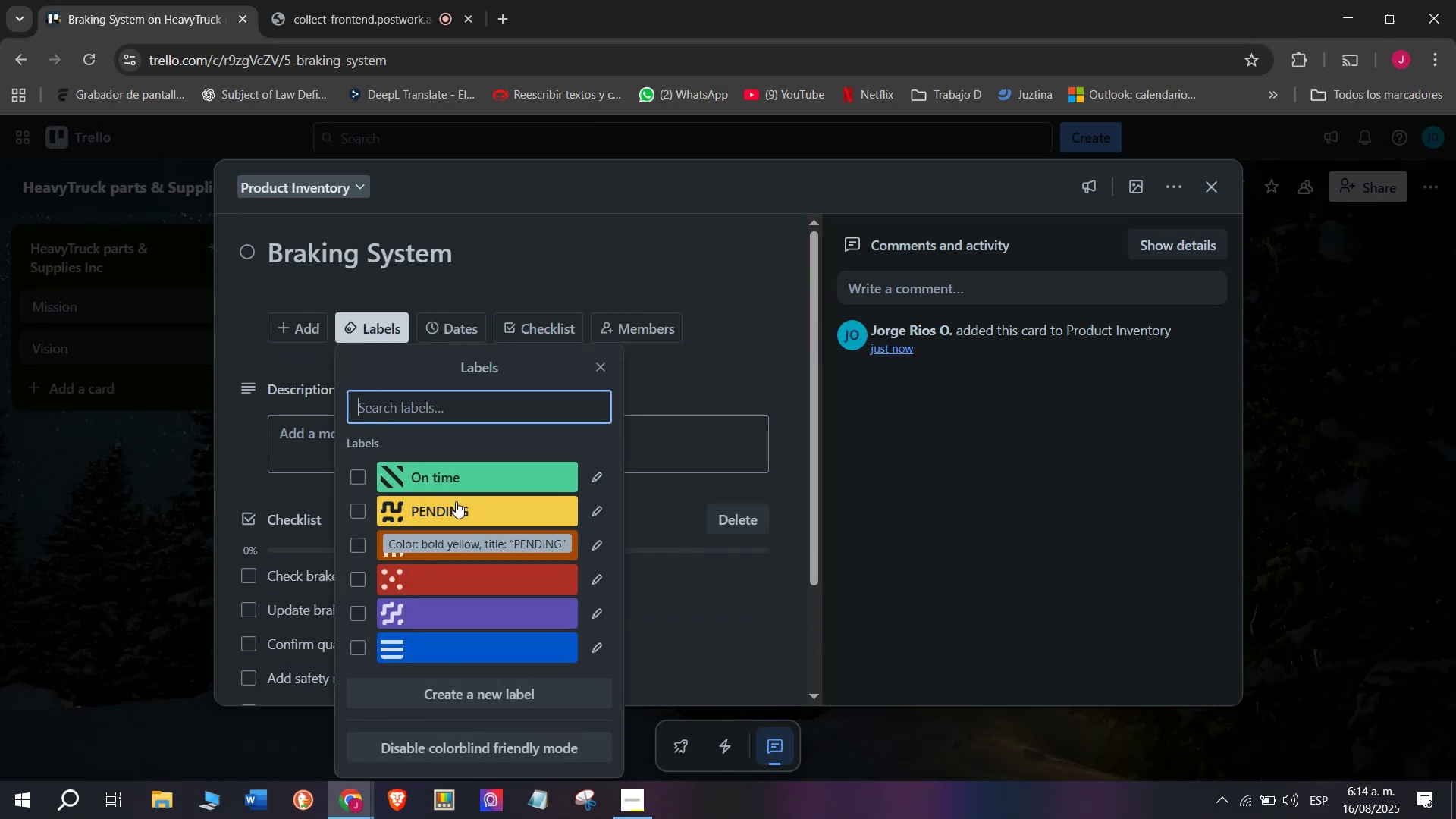 
left_click([497, 396])
 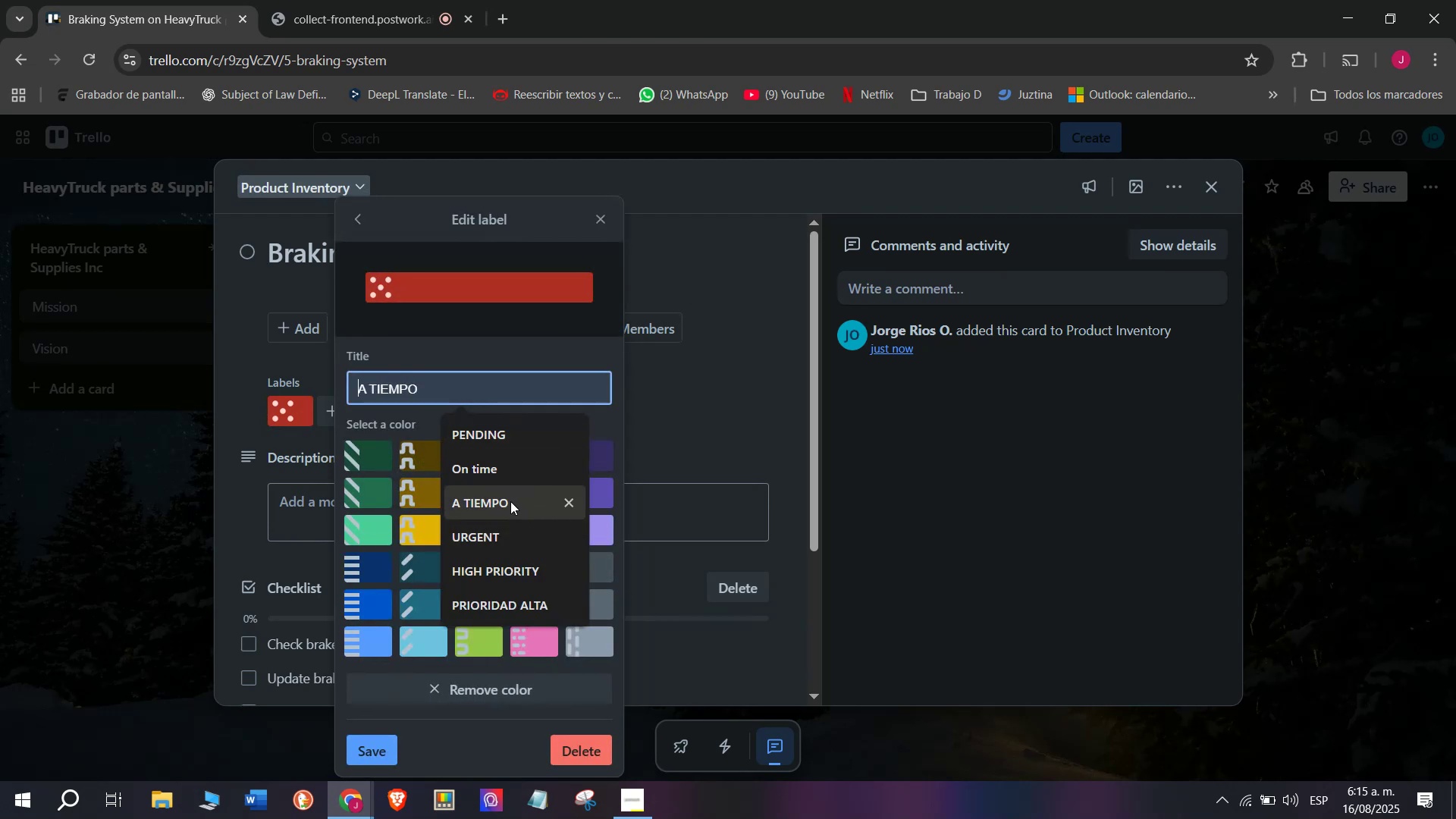 
left_click([507, 541])
 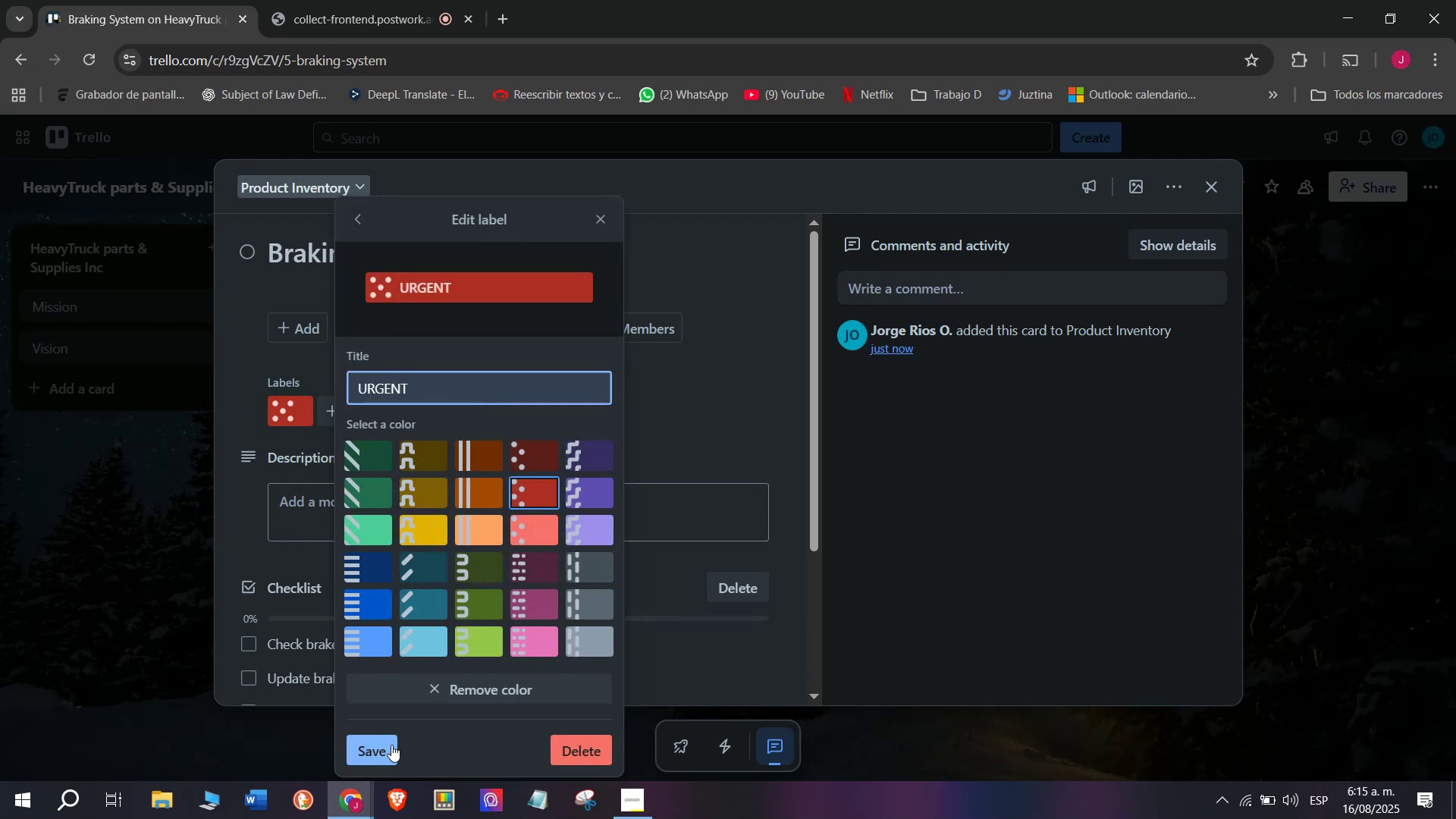 
left_click([388, 749])
 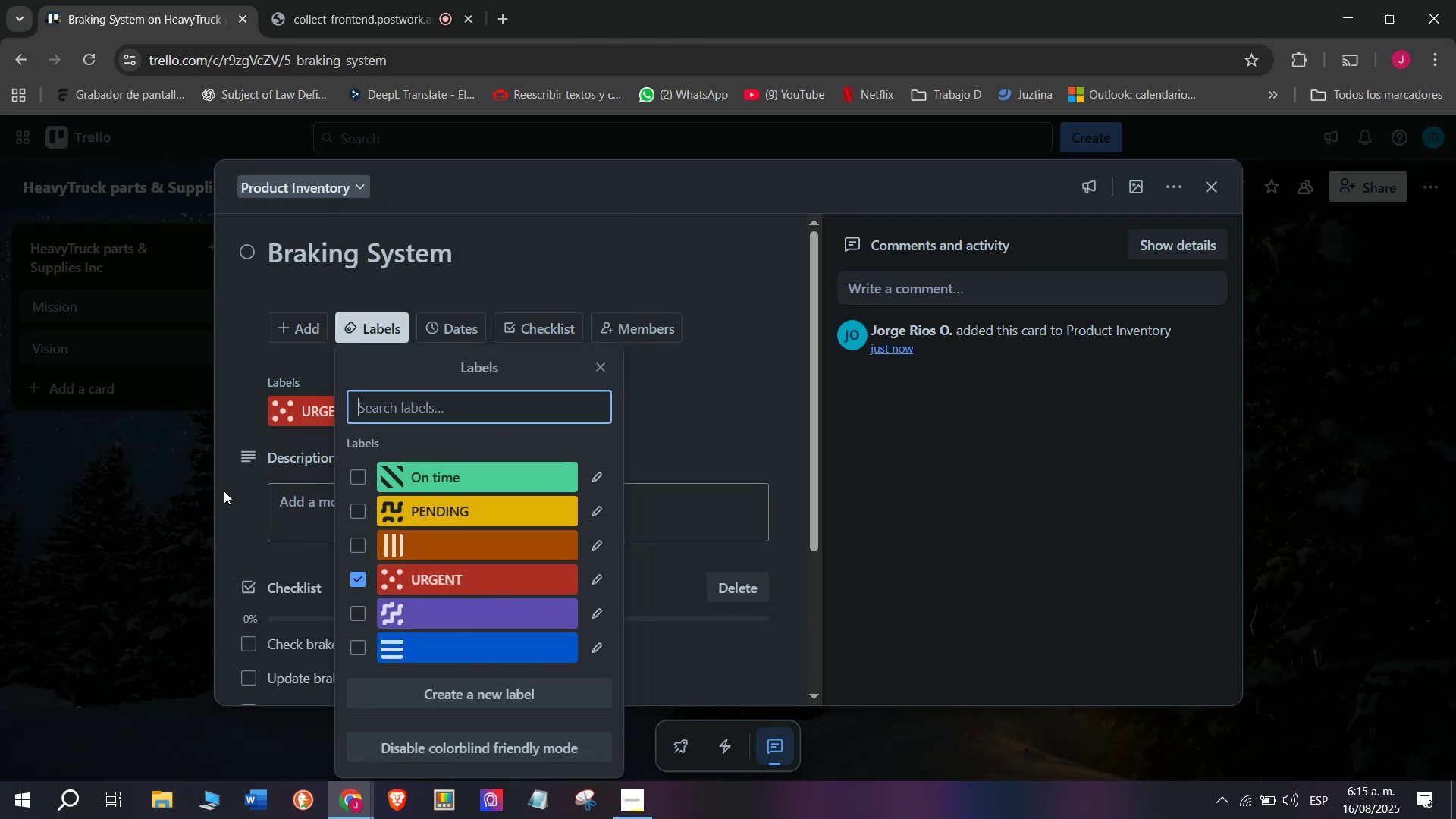 
double_click([86, 558])
 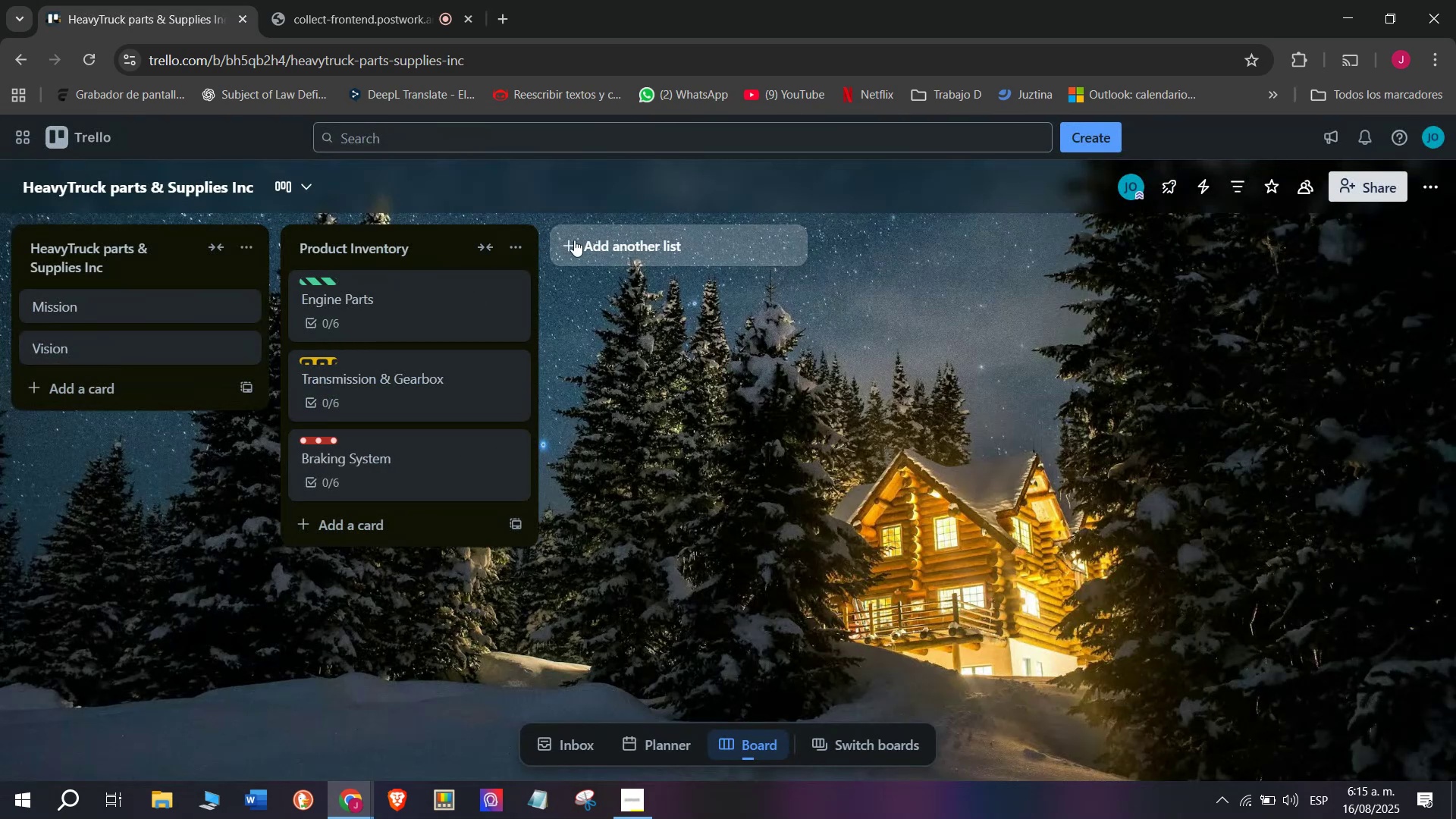 
left_click([592, 241])
 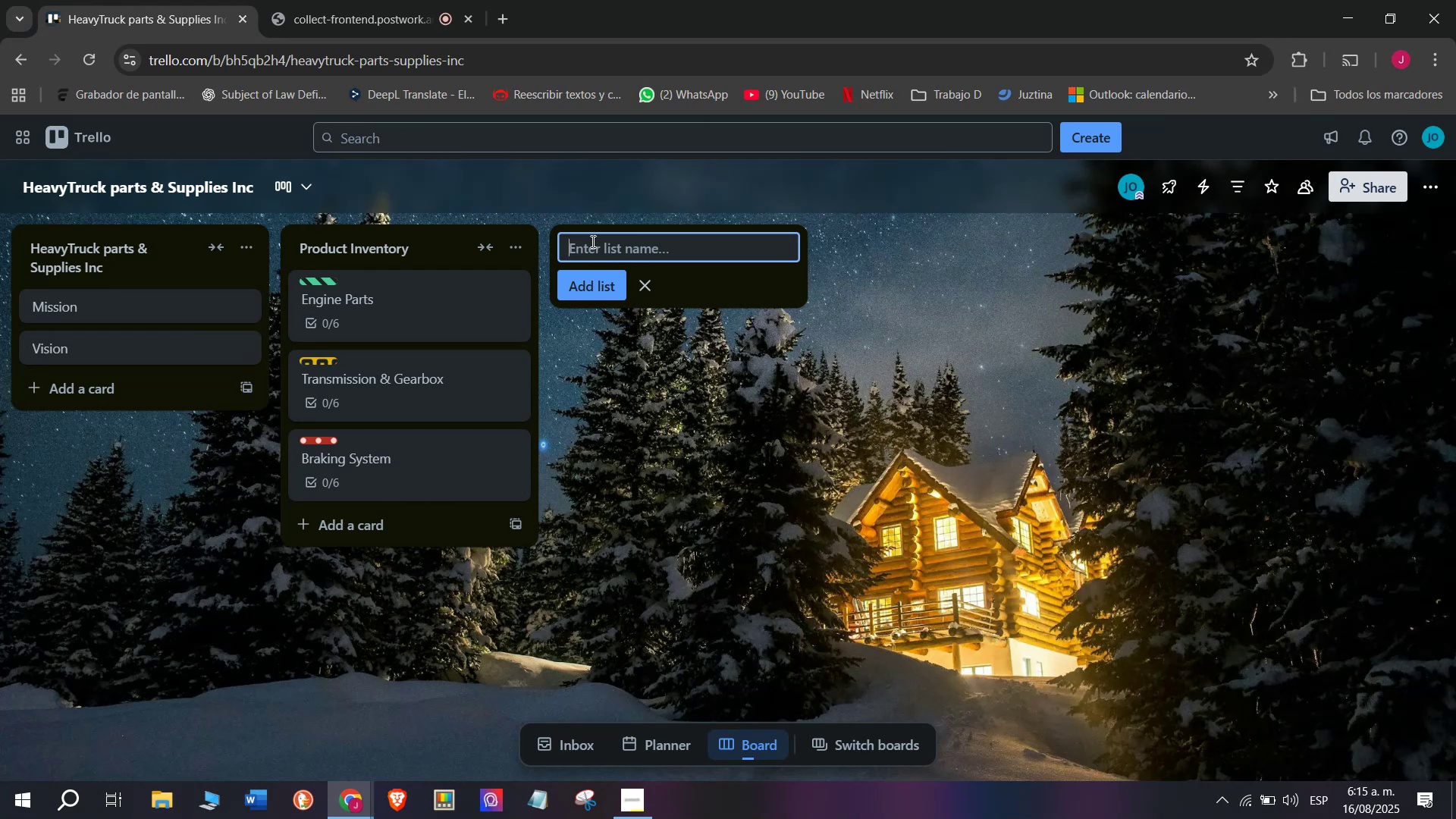 
wait(22.16)
 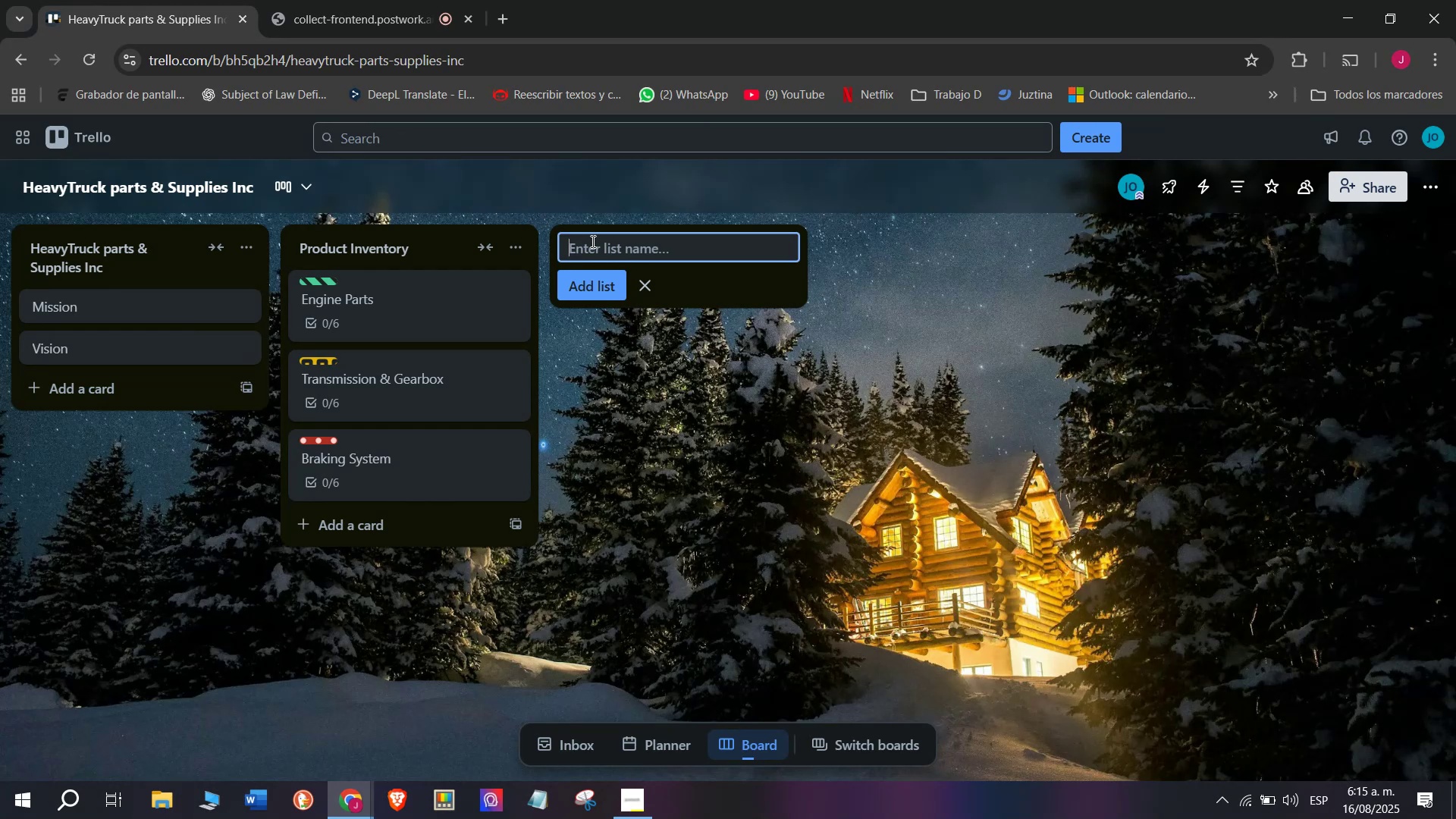 
type(Sales)
 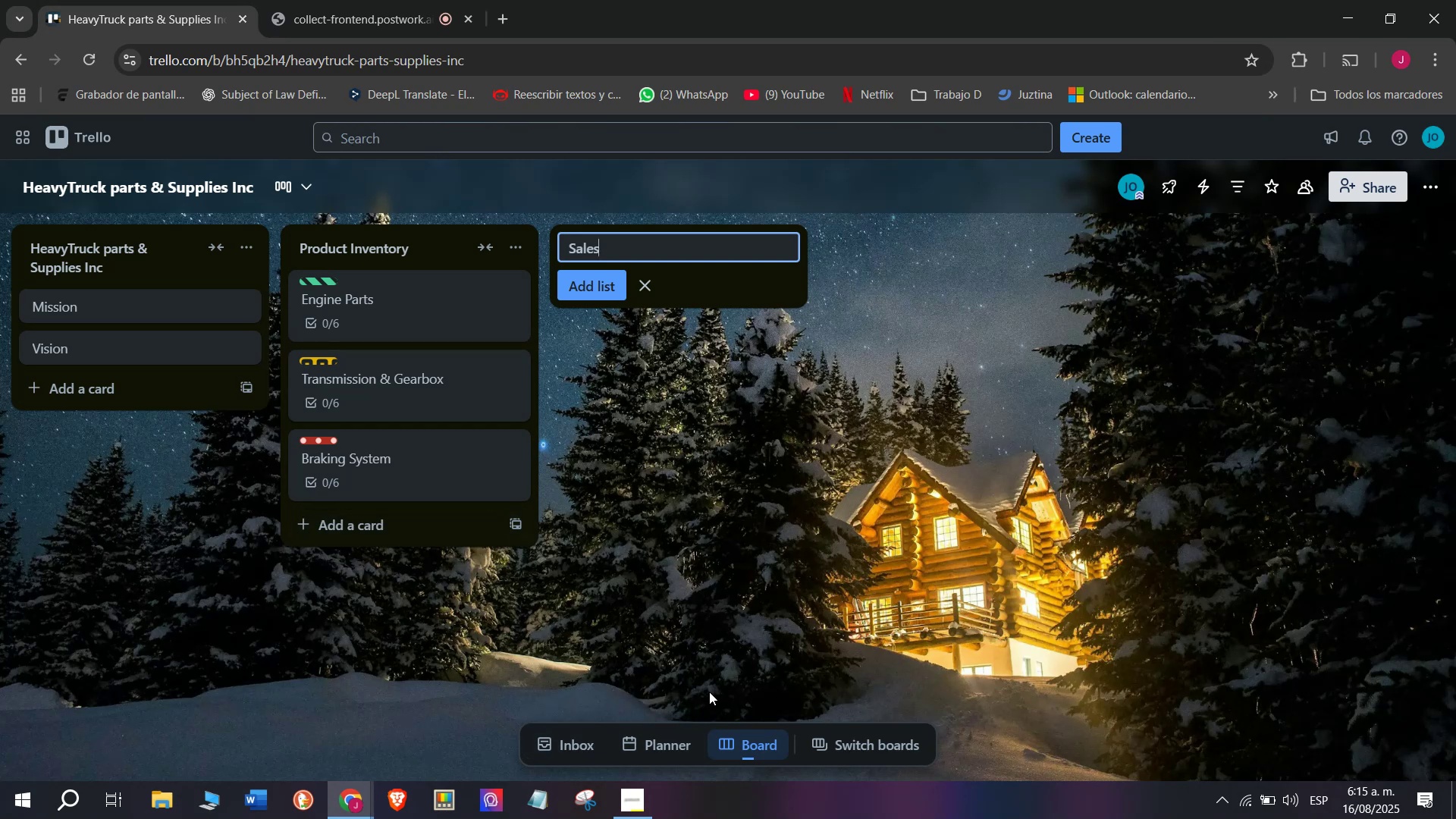 
wait(17.89)
 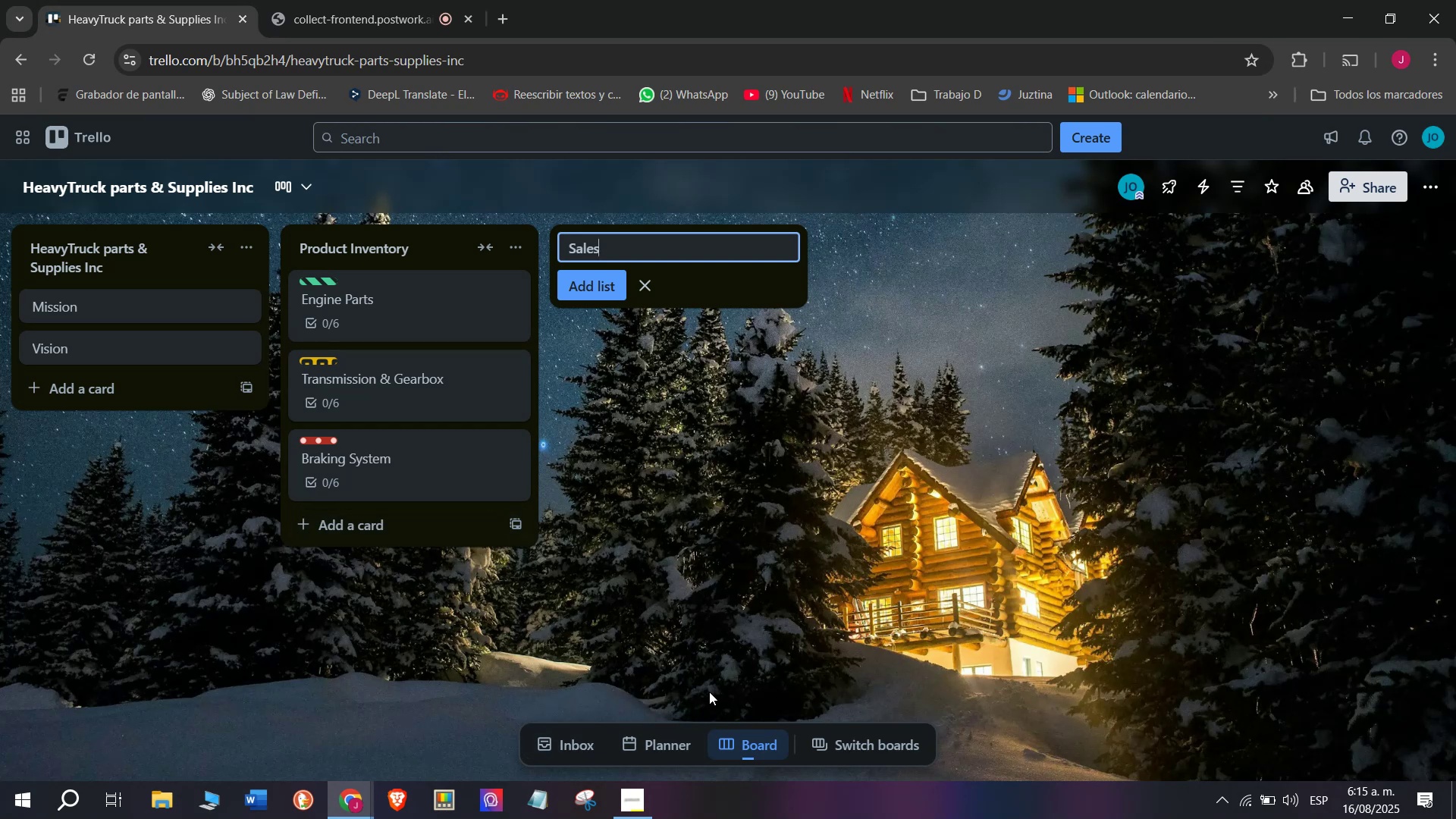 
type( ^ Clients)
 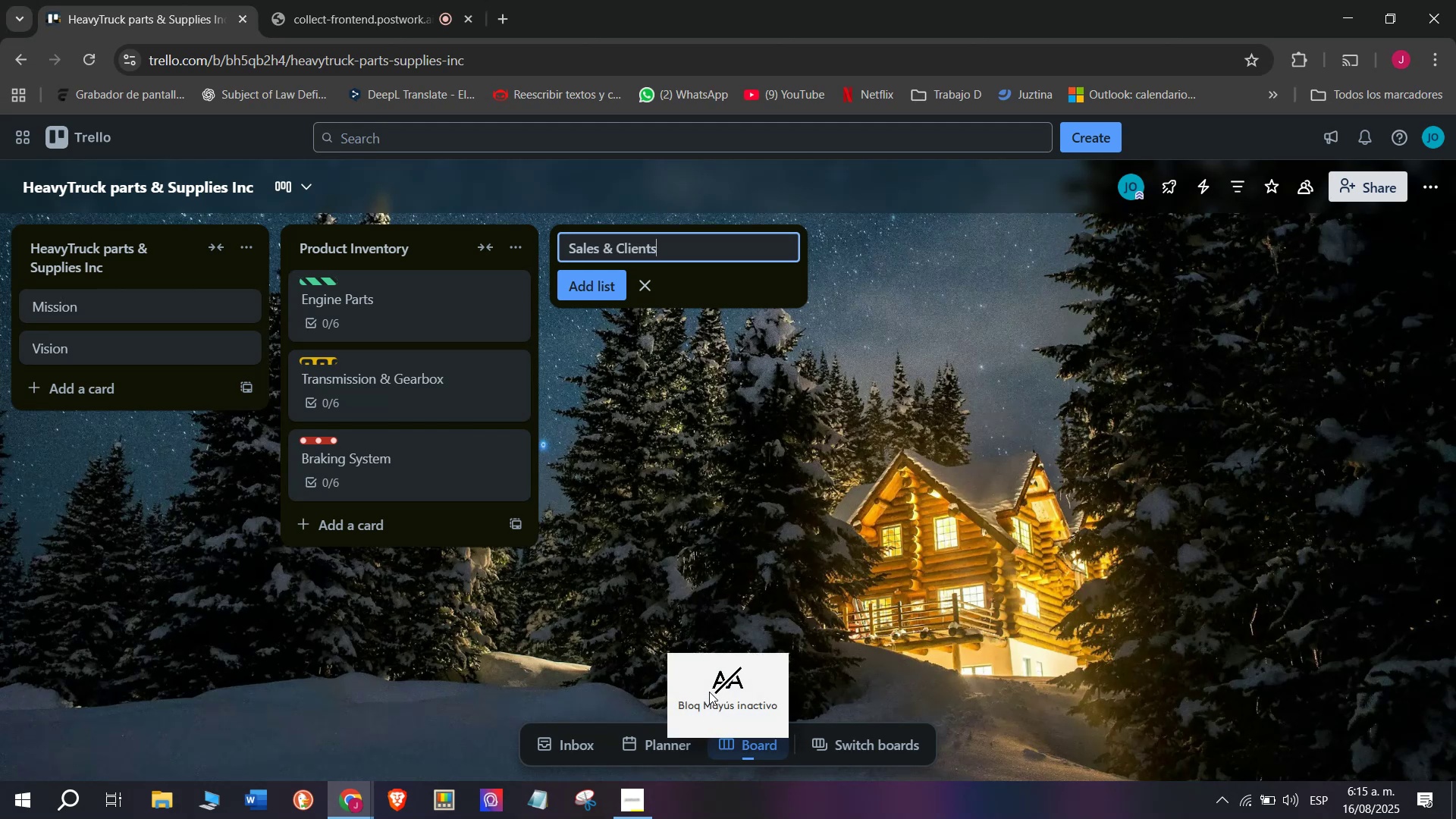 
key(Enter)
 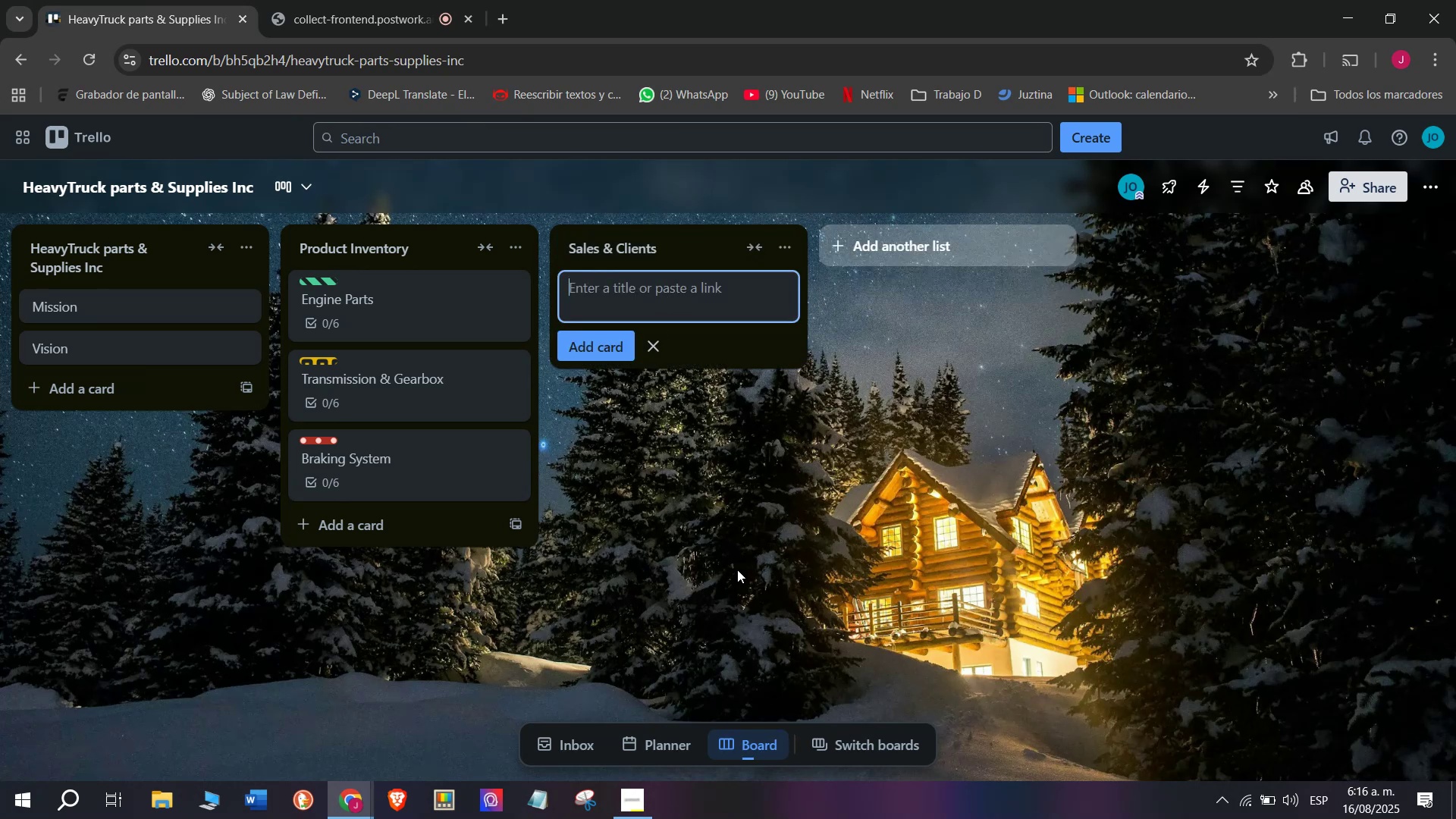 
type(Corporate Clients)
 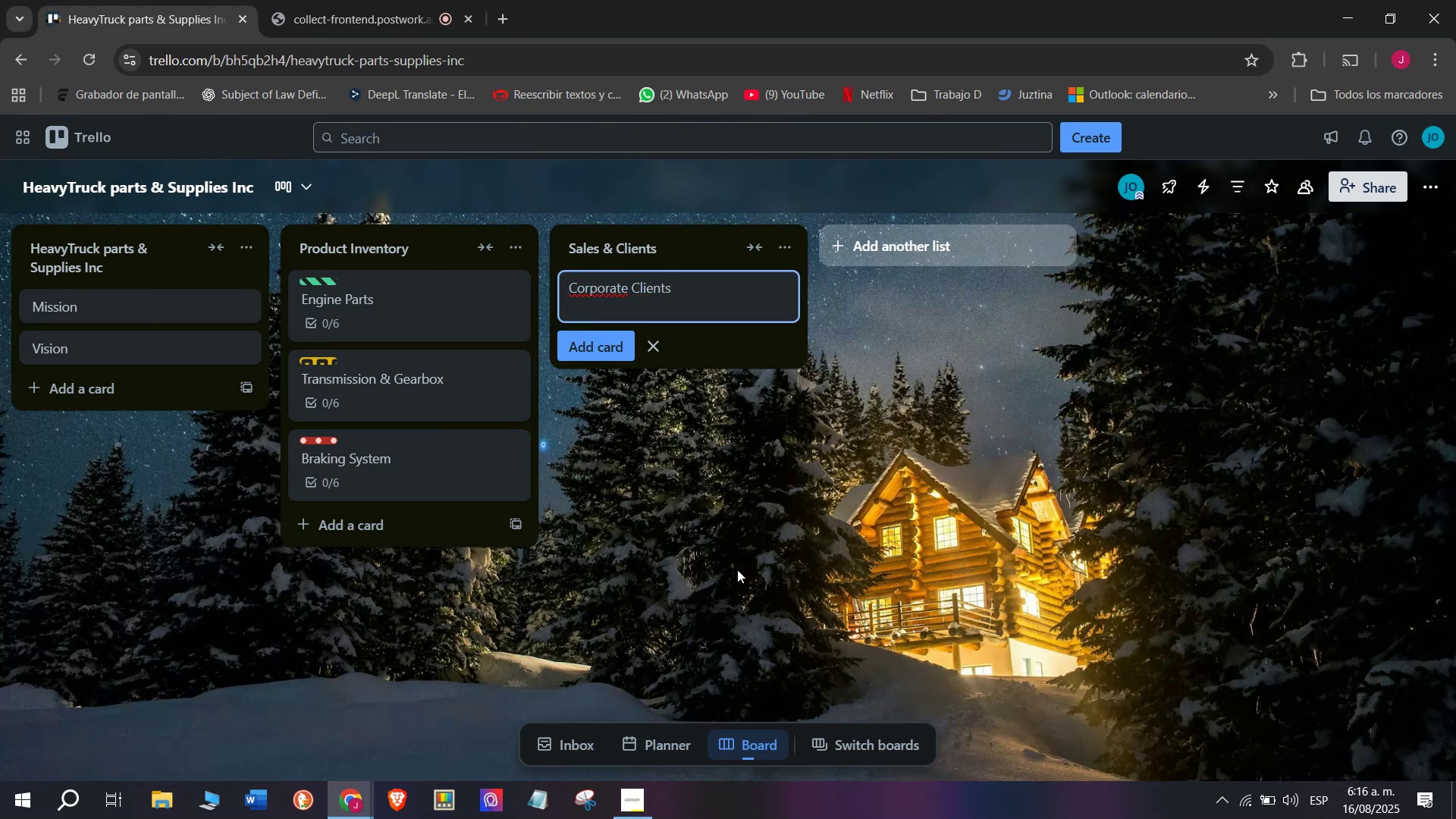 
key(Enter)
 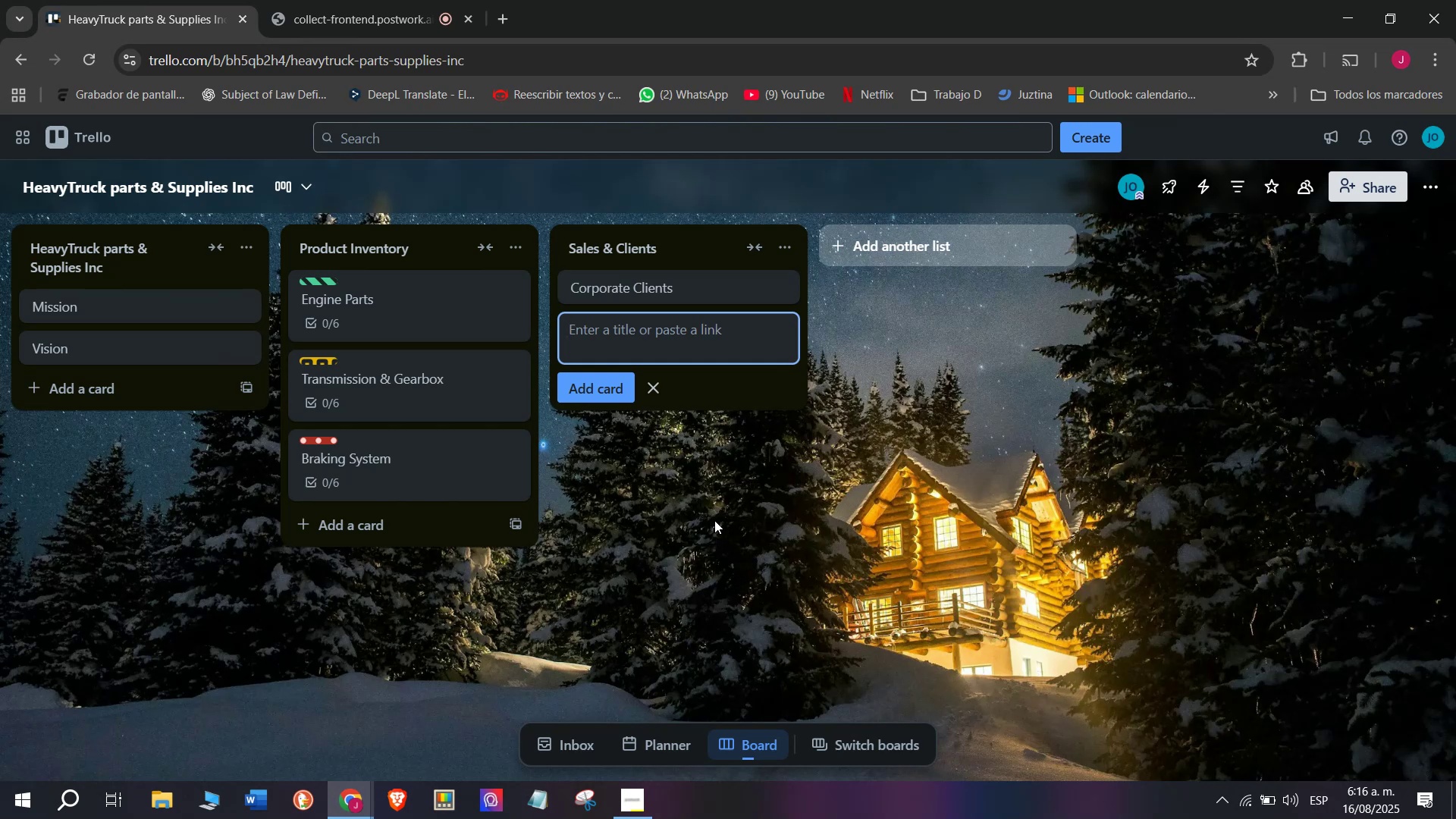 
wait(5.12)
 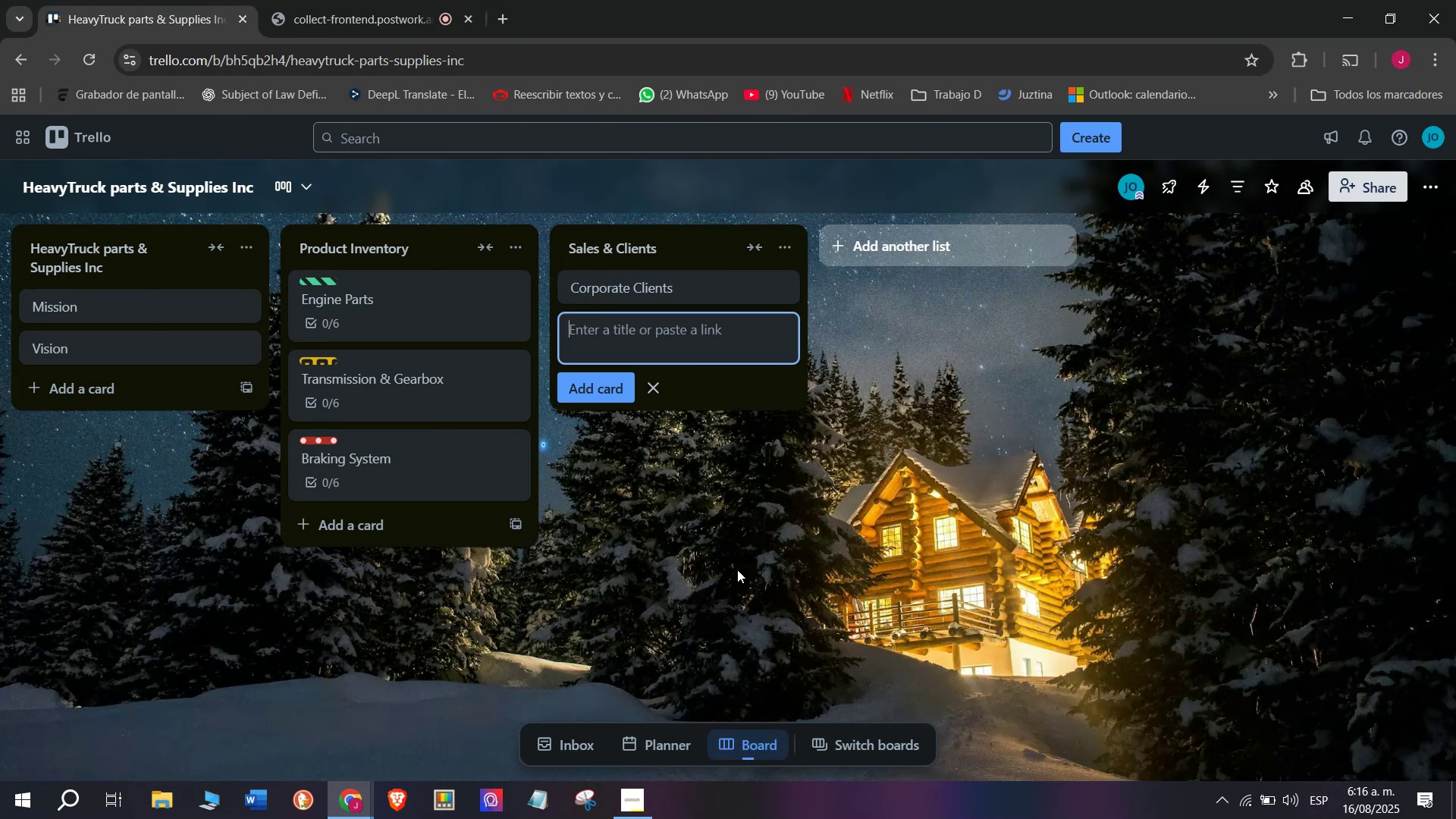 
left_click([714, 276])
 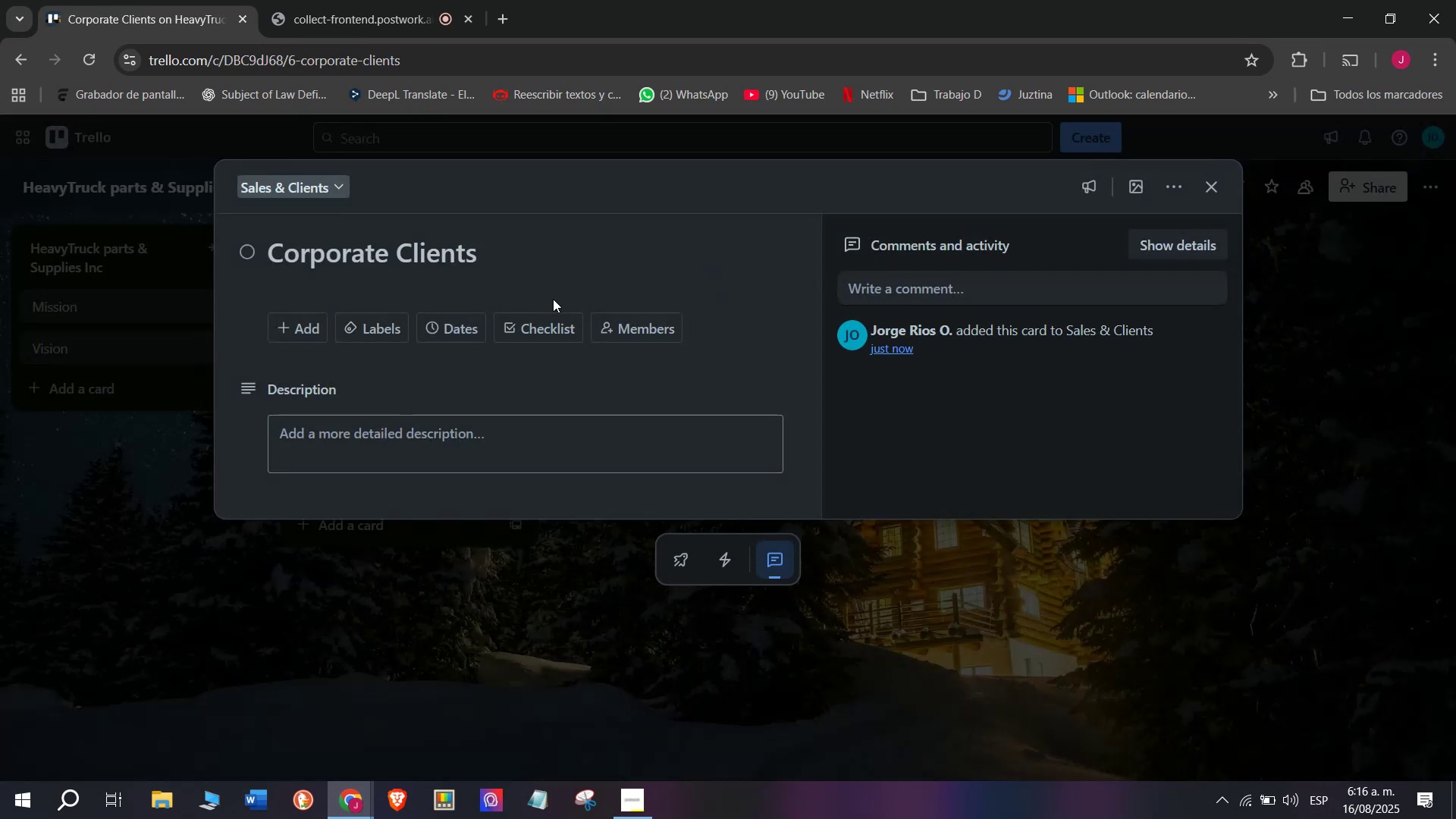 
left_click_drag(start_coordinate=[559, 311], to_coordinate=[559, 315])
 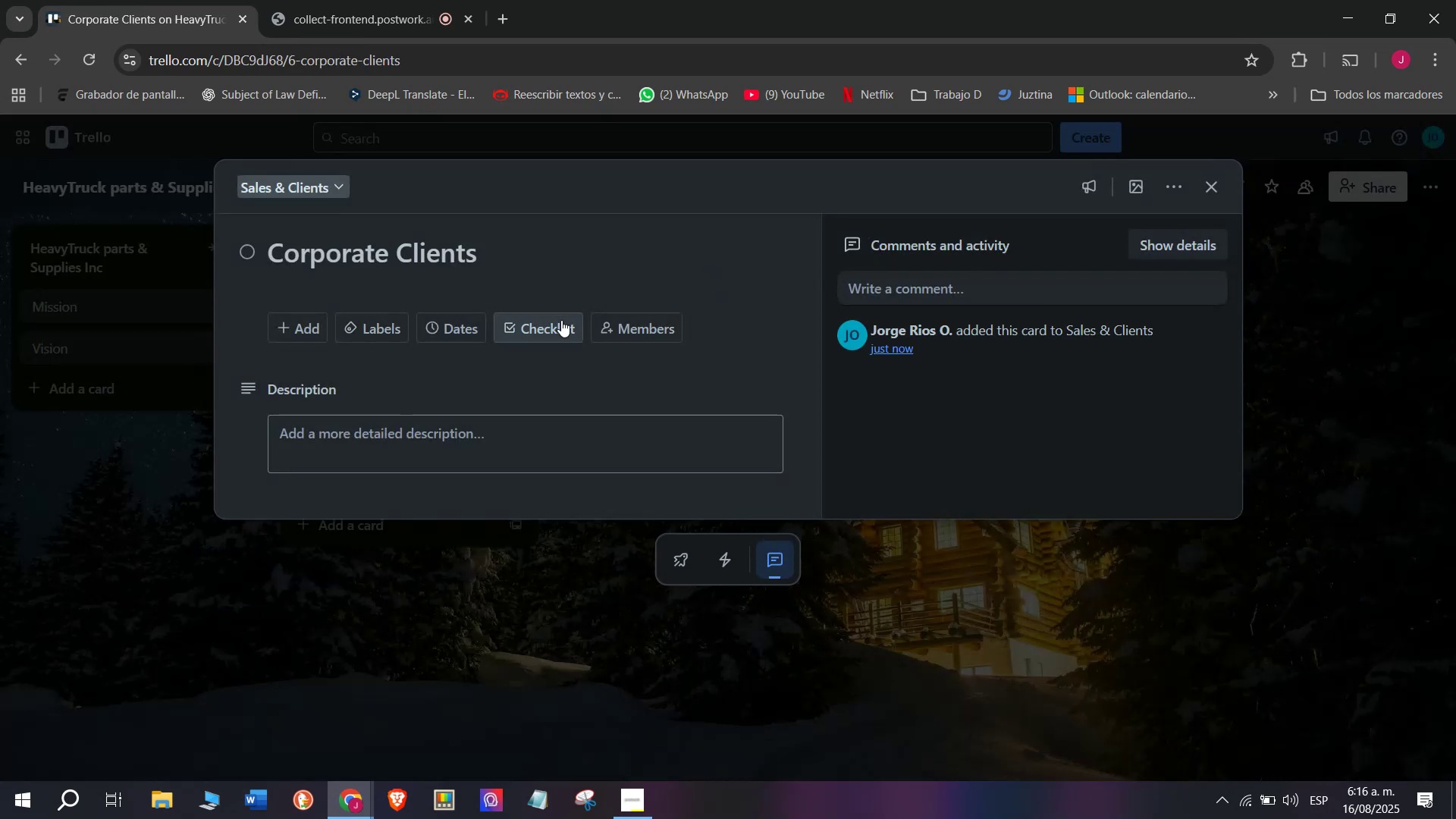 
double_click([561, 320])
 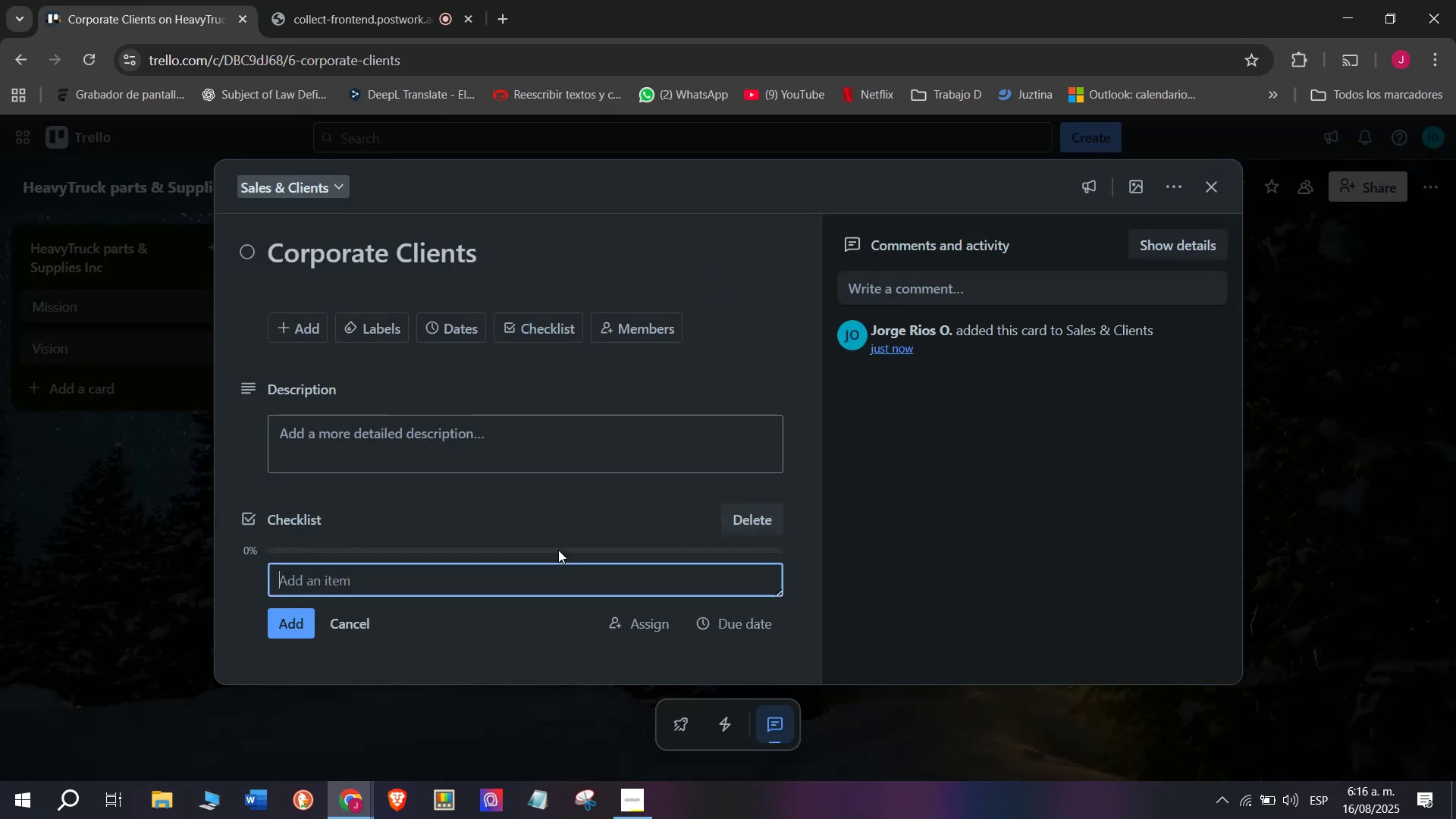 
scroll: coordinate [396, 497], scroll_direction: down, amount: 5.0
 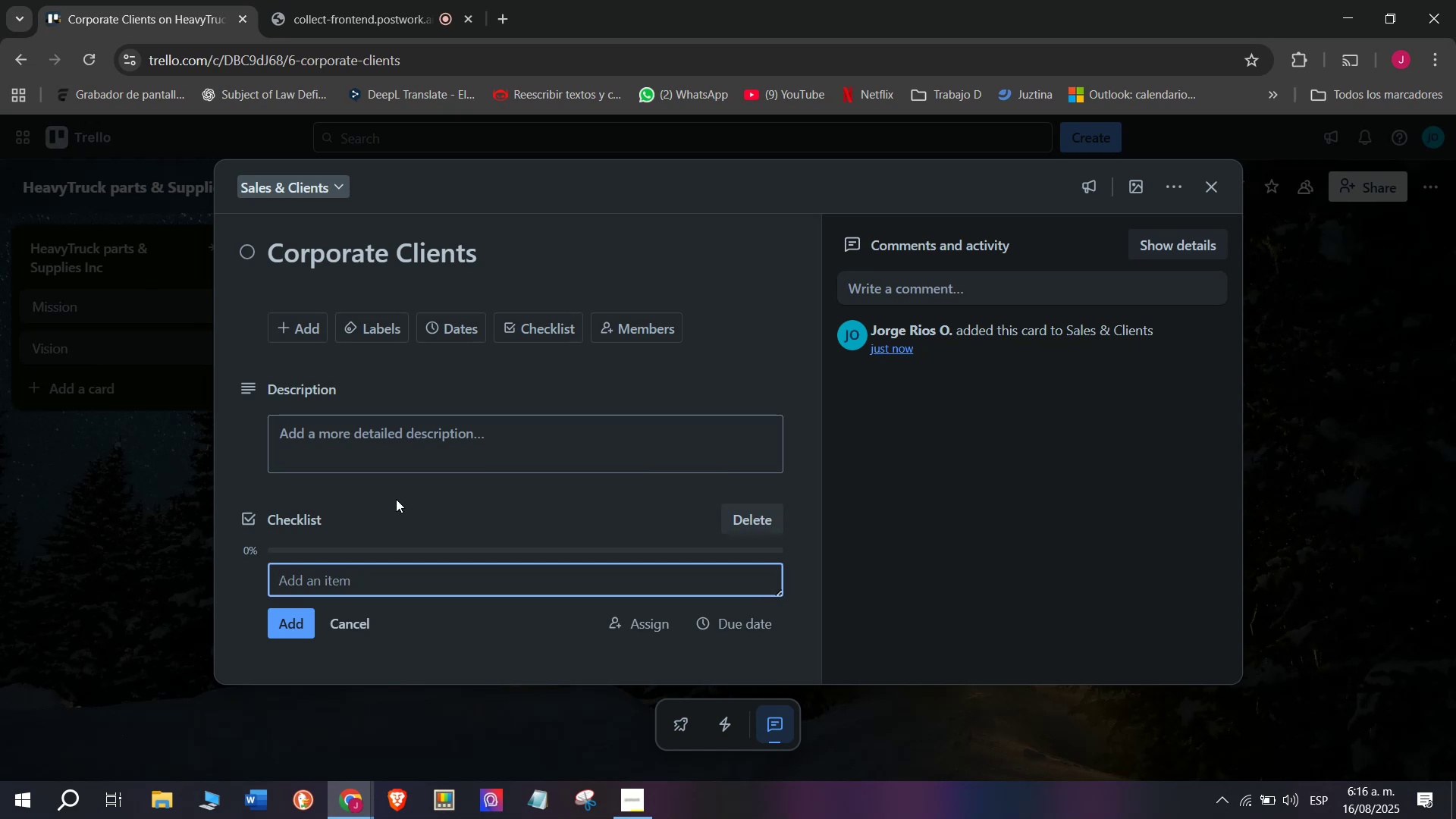 
wait(9.88)
 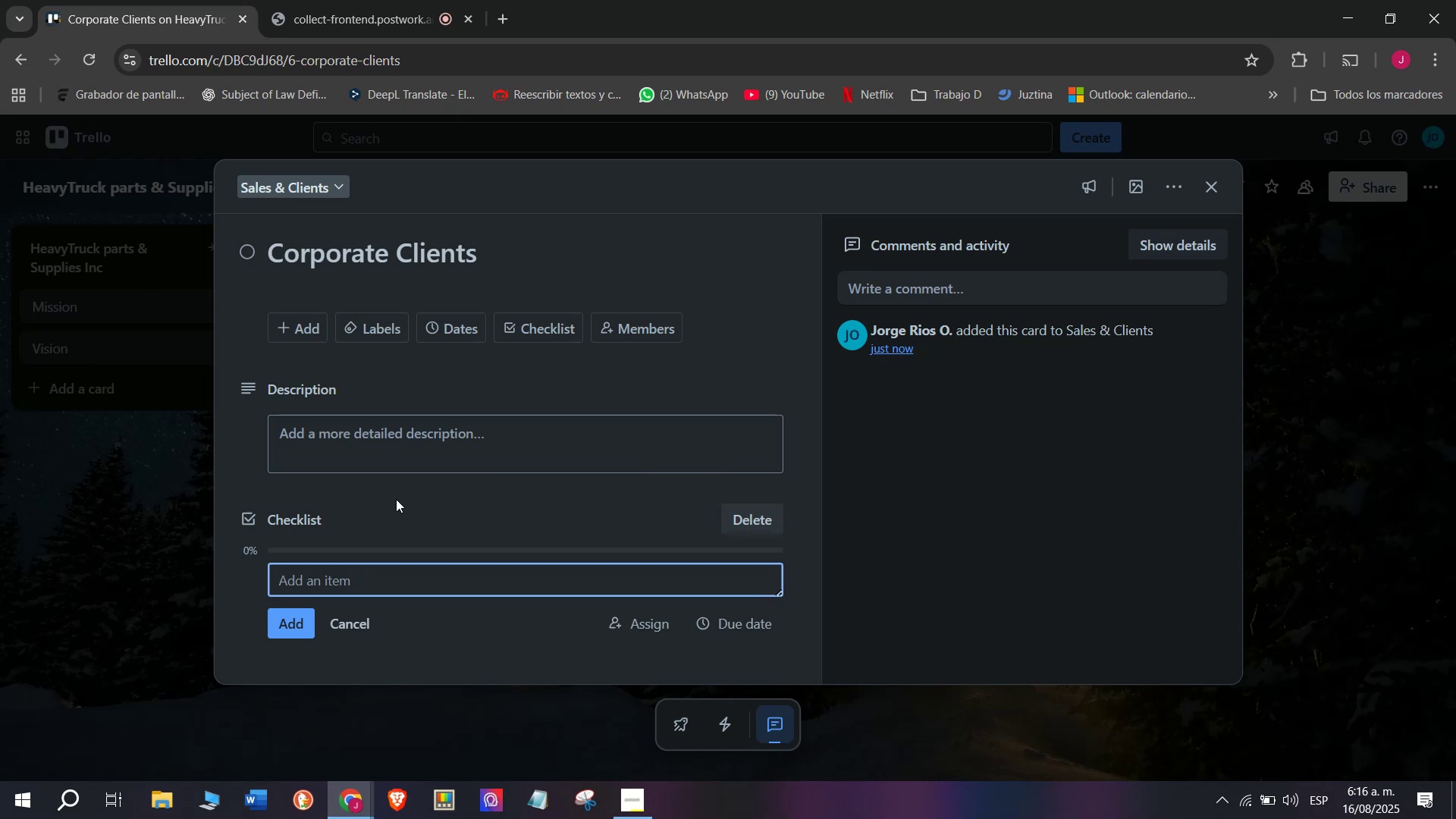 
type(Contac li)
key(Backspace)
type(ogist)
 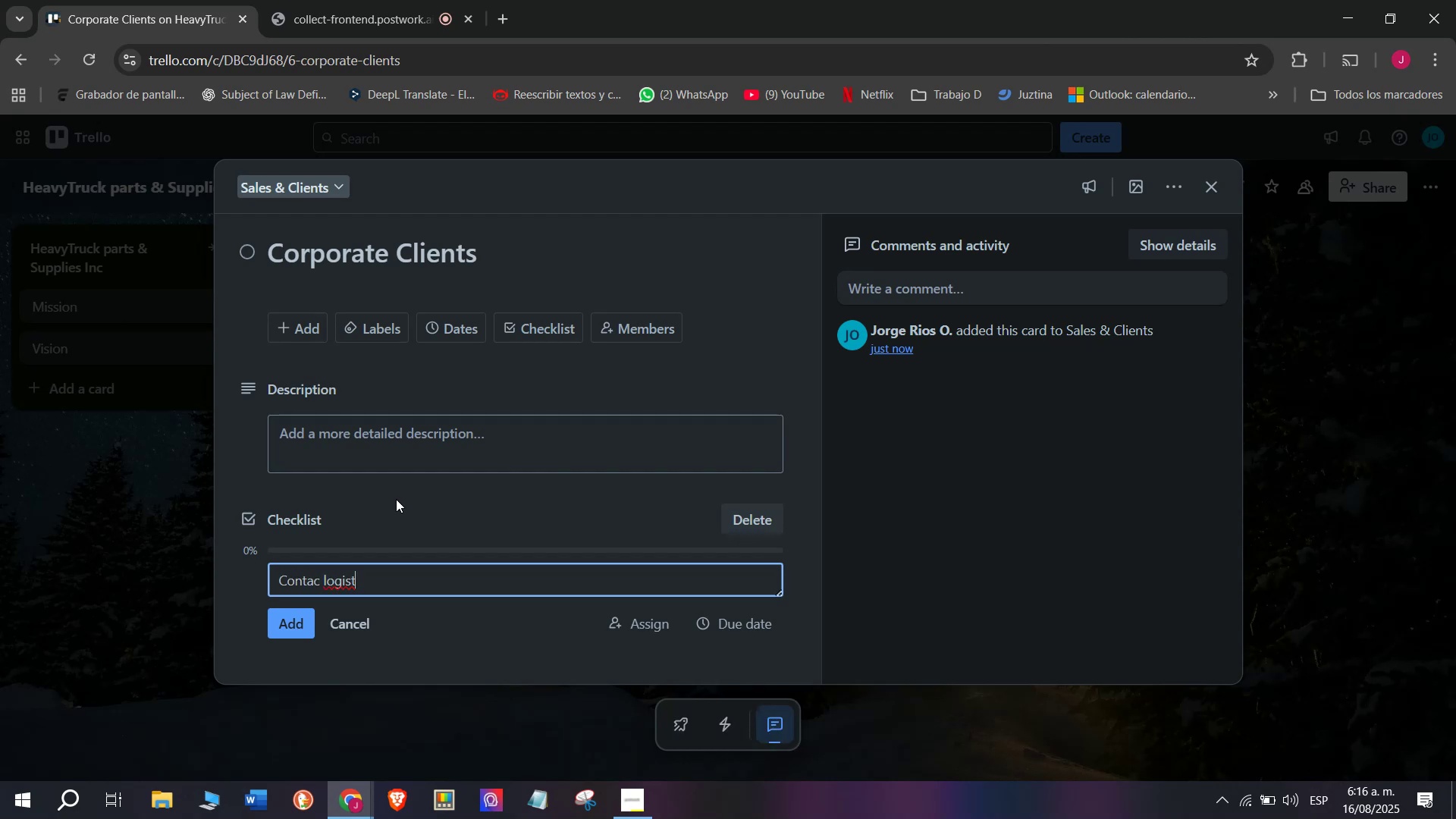 
type(ics companies)
 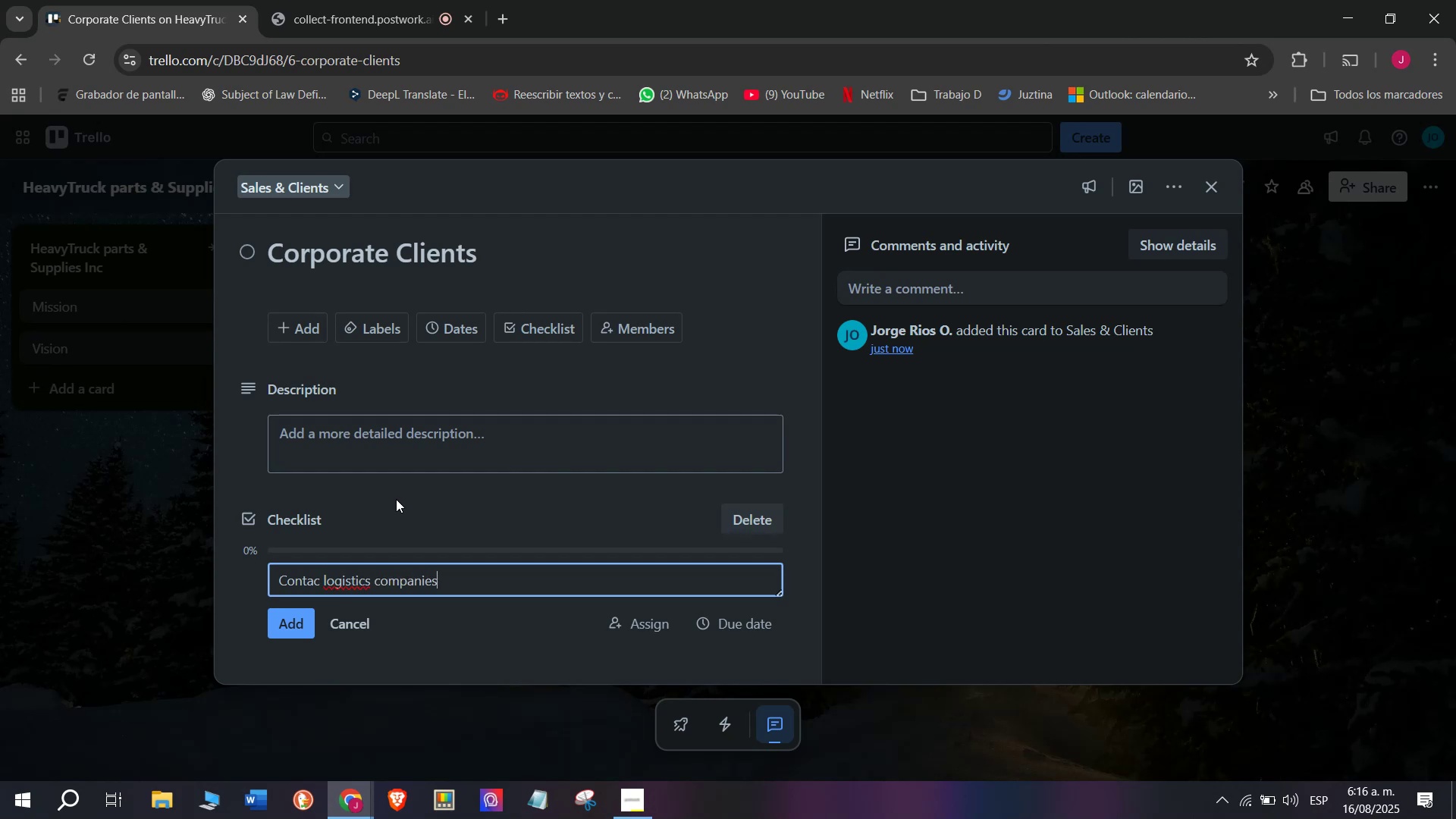 
key(Enter)
 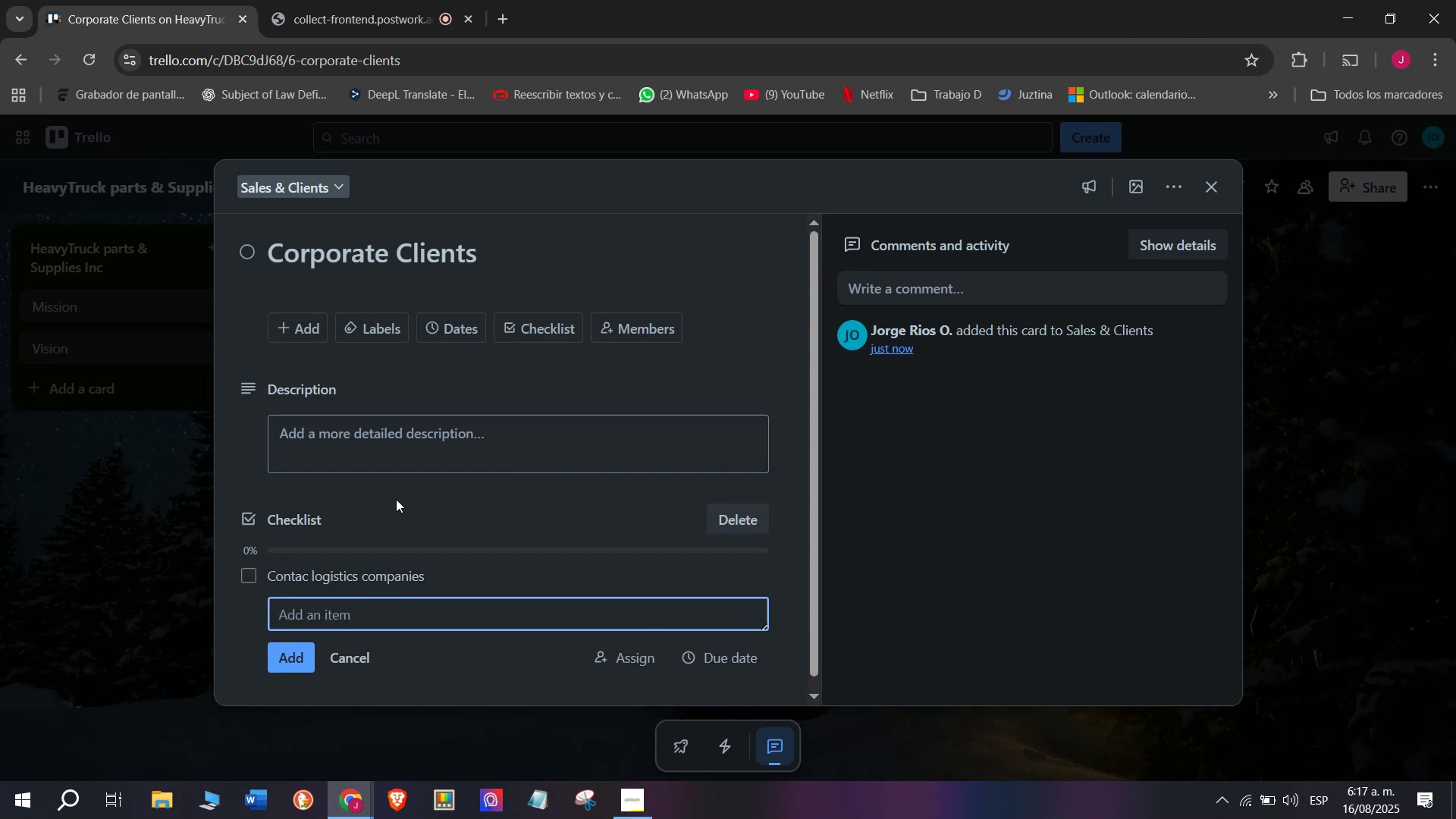 
type(Prepare bulk order quotes)
 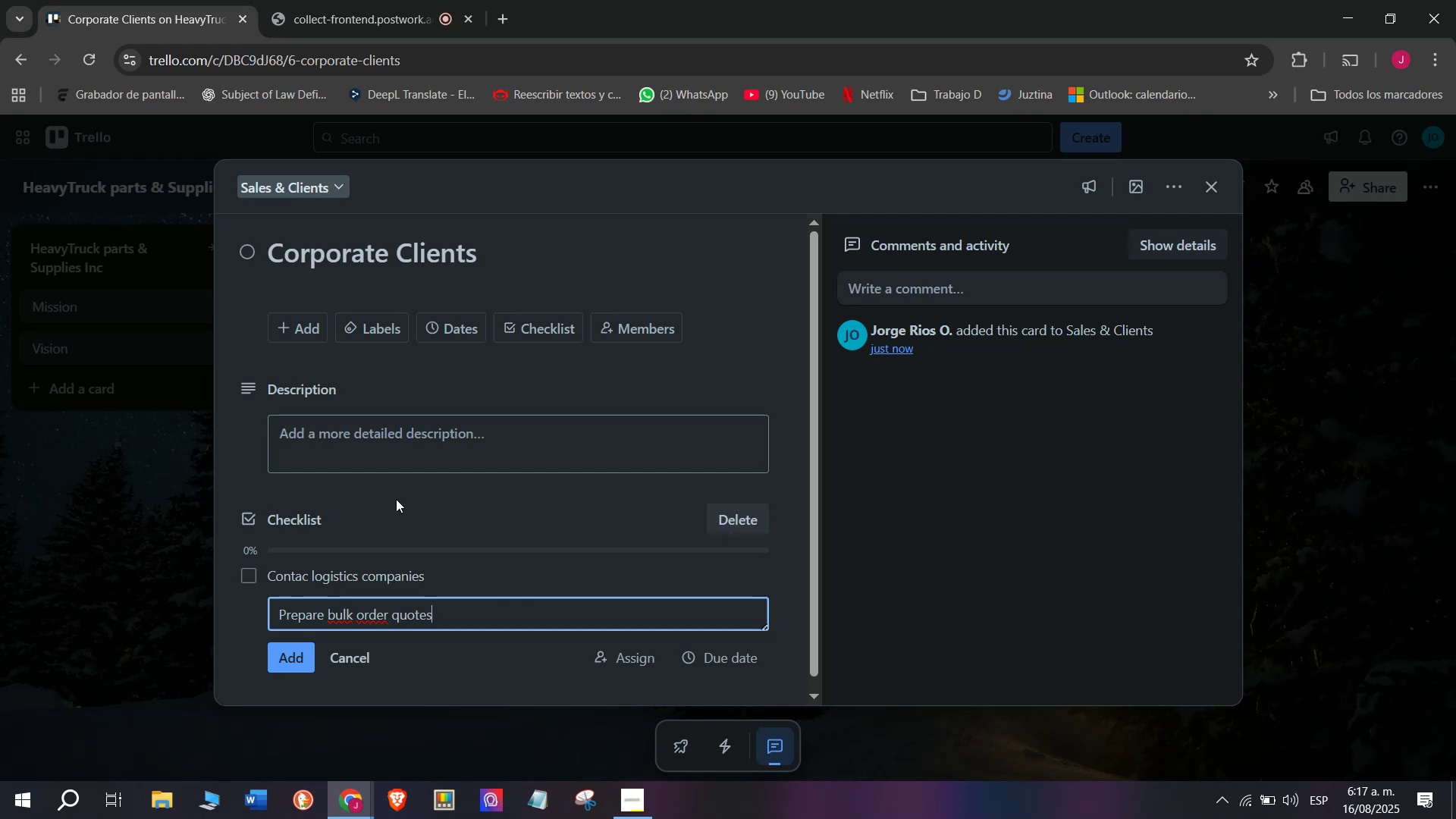 
key(Enter)
 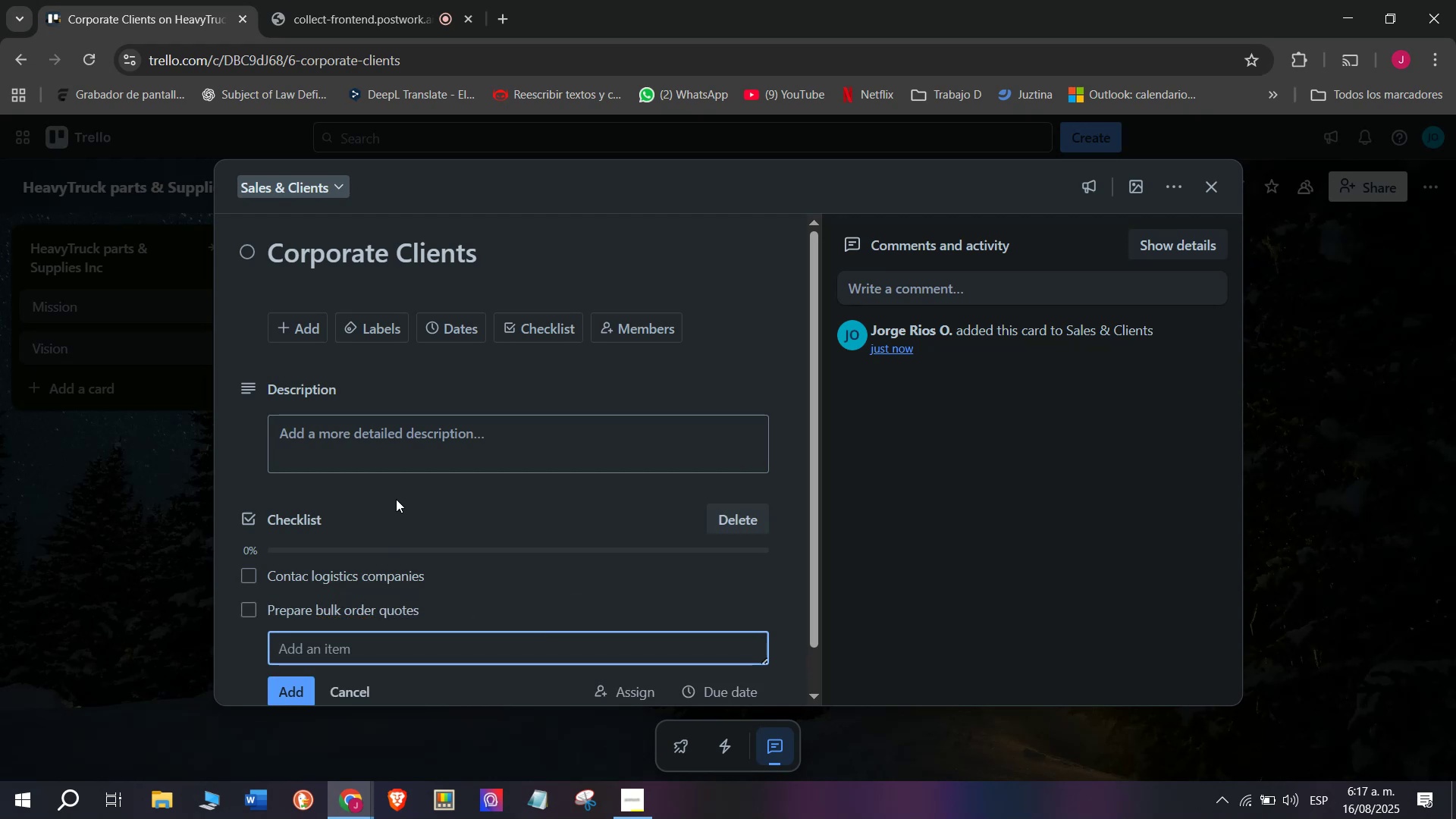 
type(Negotiate pricing)
key(Backspace)
key(Backspace)
key(Backspace)
key(Backspace)
key(Backspace)
key(Backspace)
 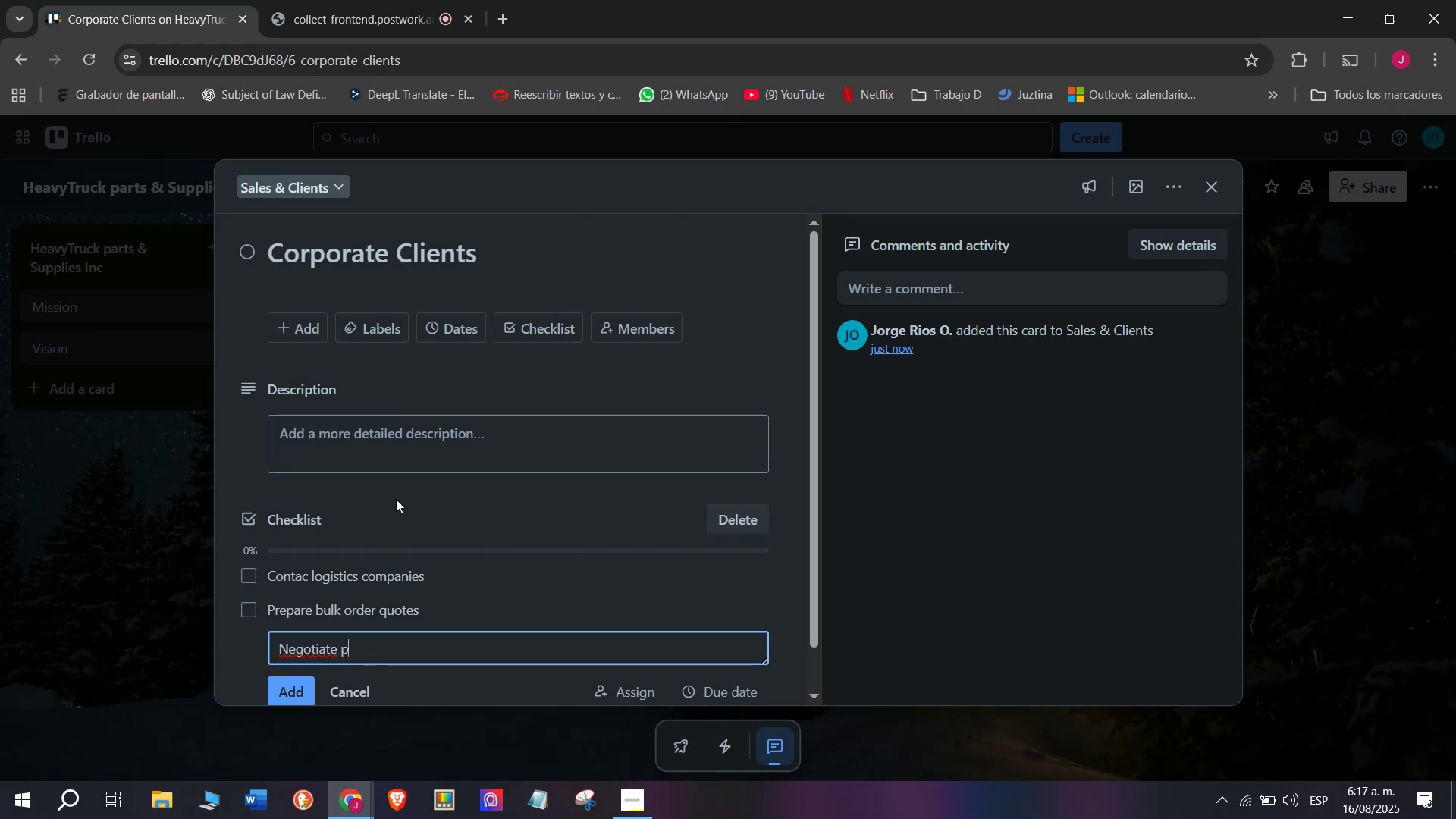 
type(pricing)
 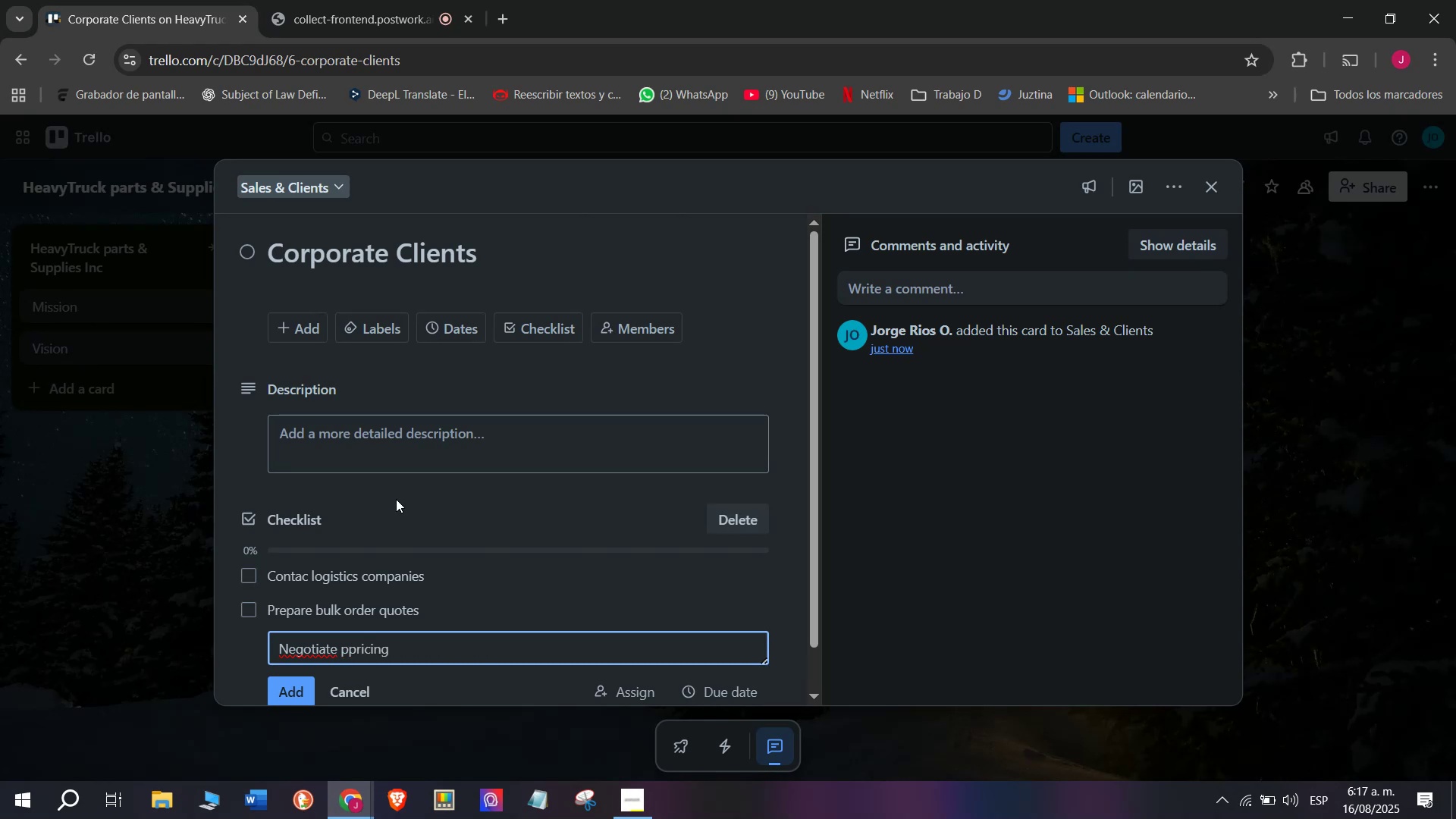 
key(Enter)
 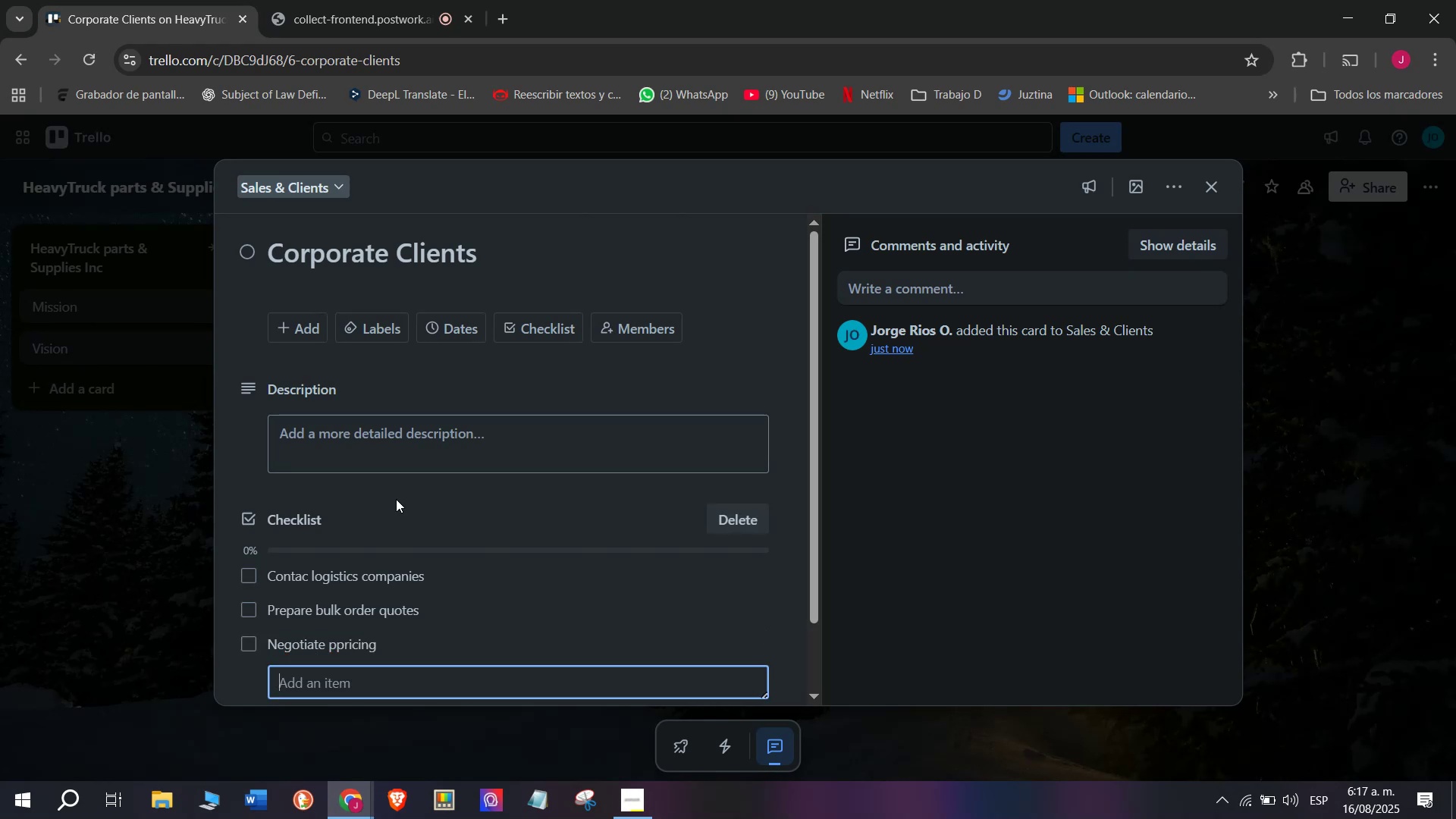 
type(Confirm delivery schedules)
 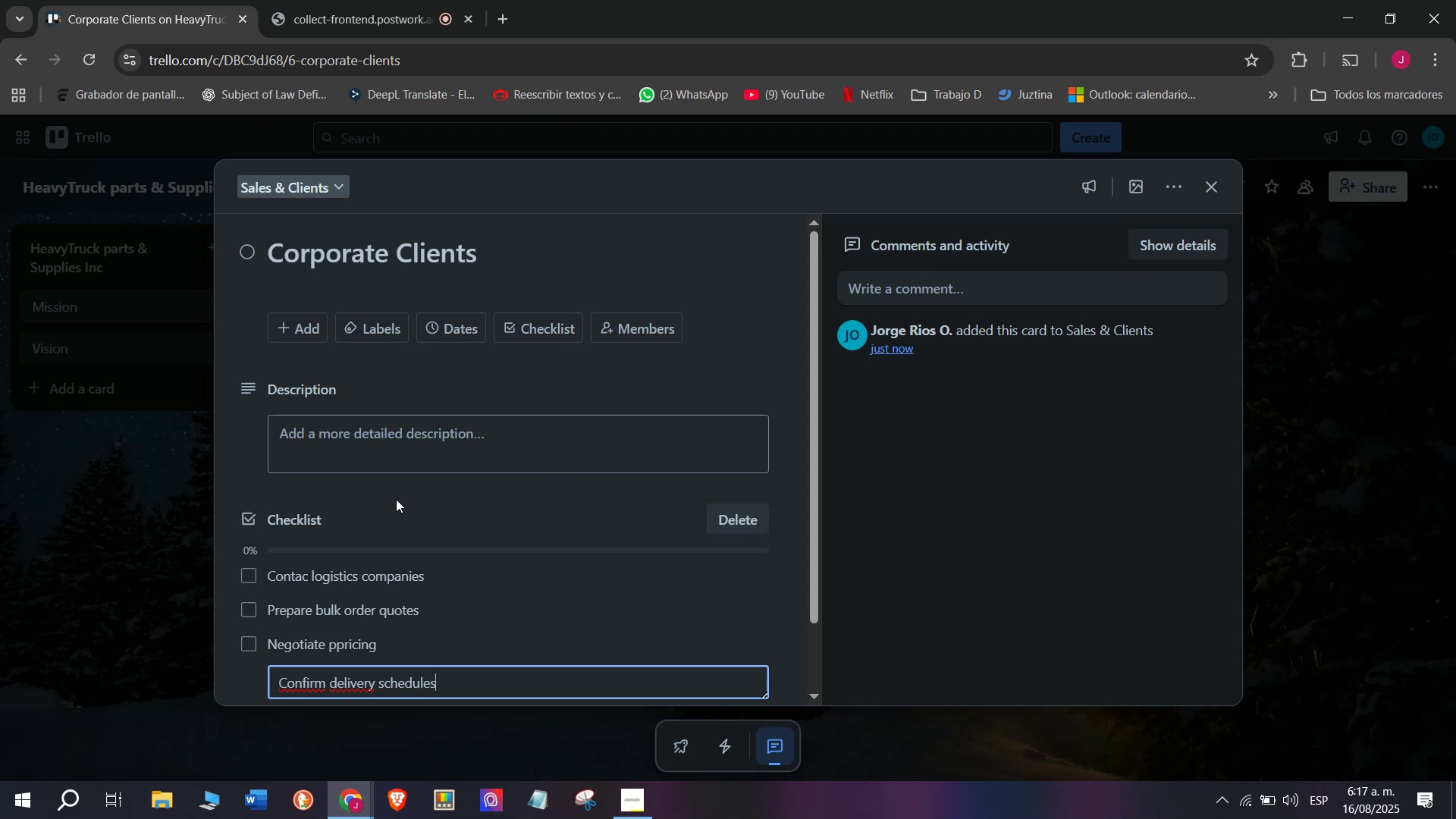 
key(Enter)
 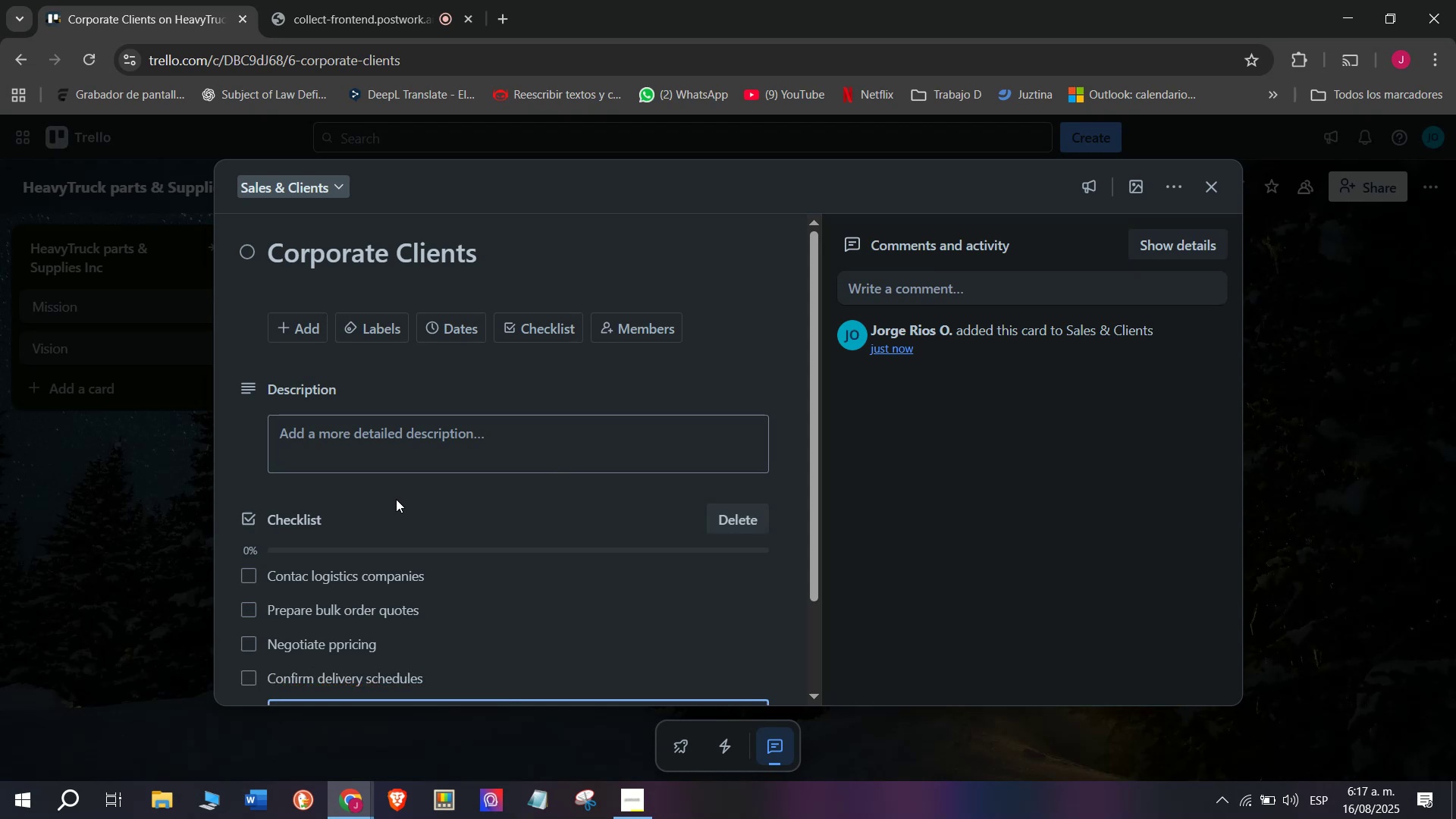 
type(Draft supply contracts)
 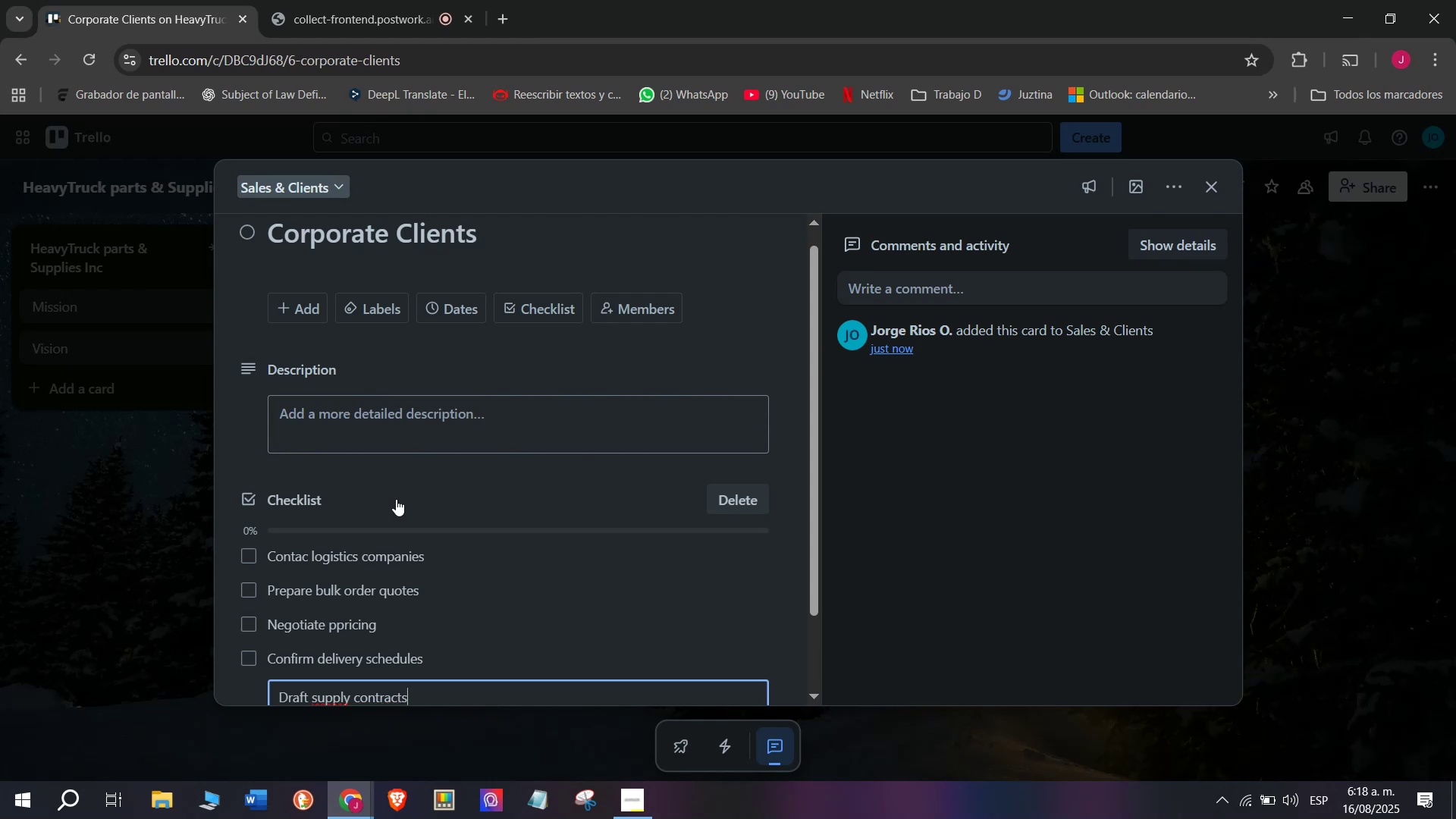 
key(Enter)
 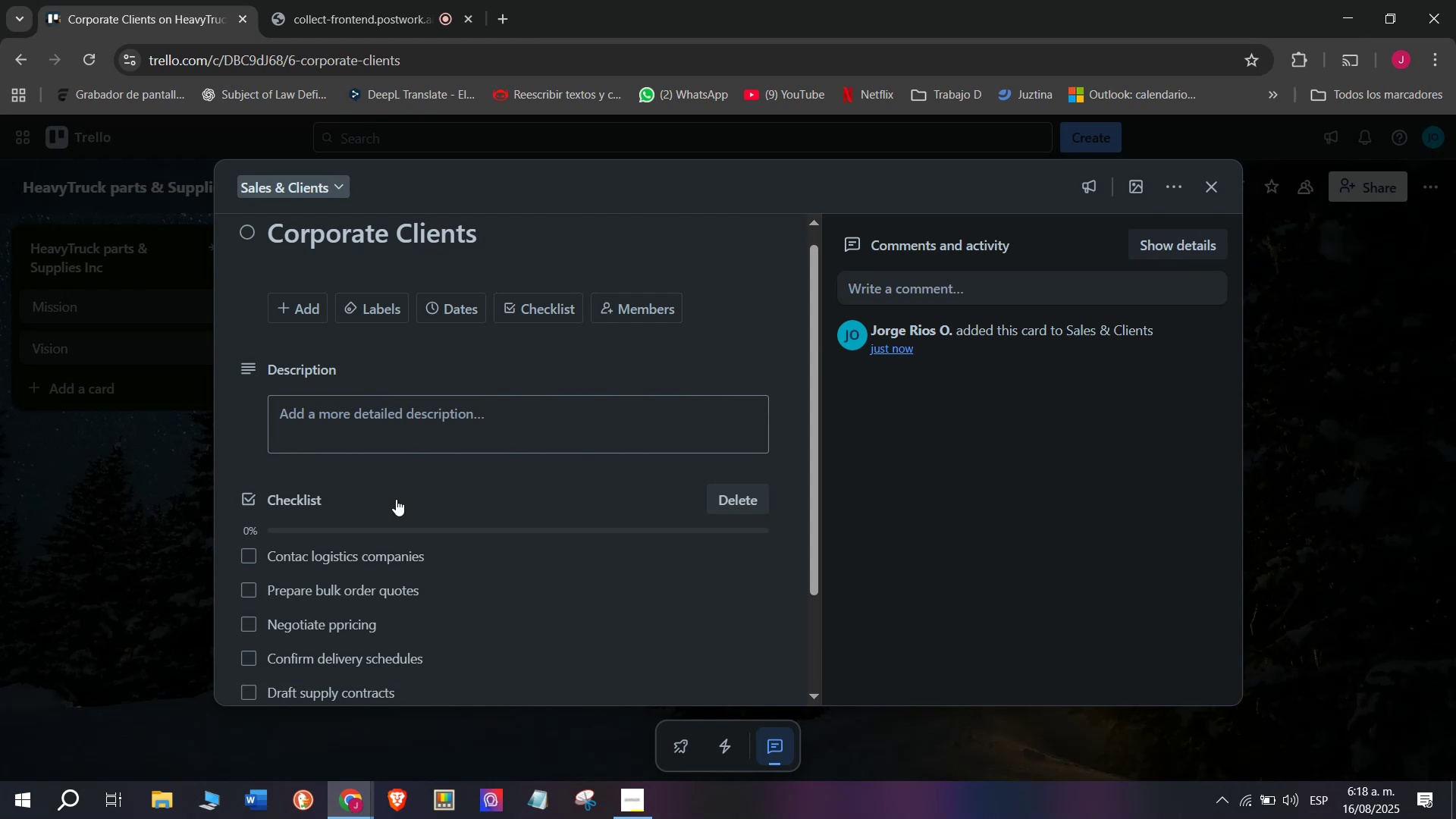 
type(Send follow-ups)
 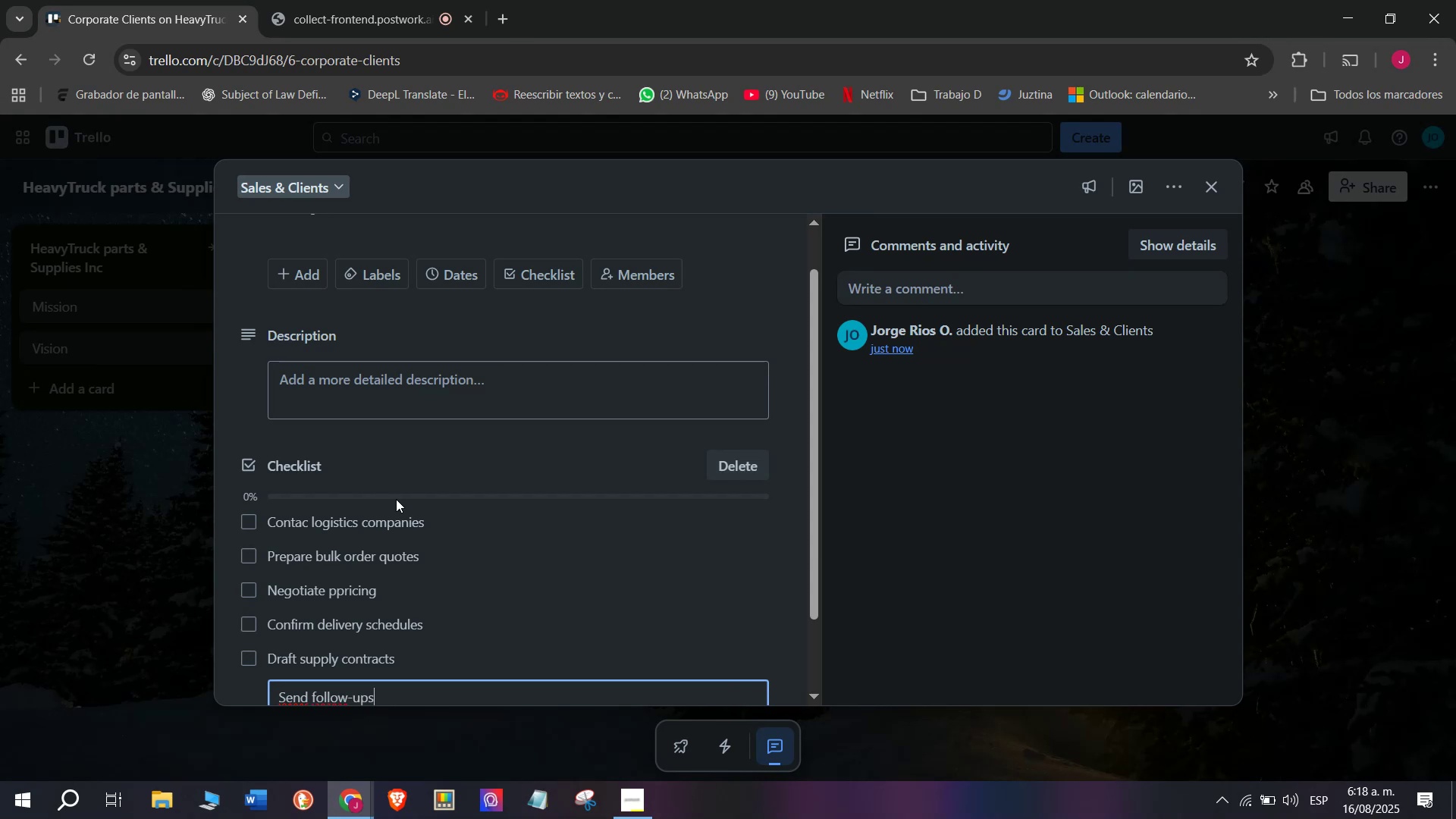 
key(Enter)
 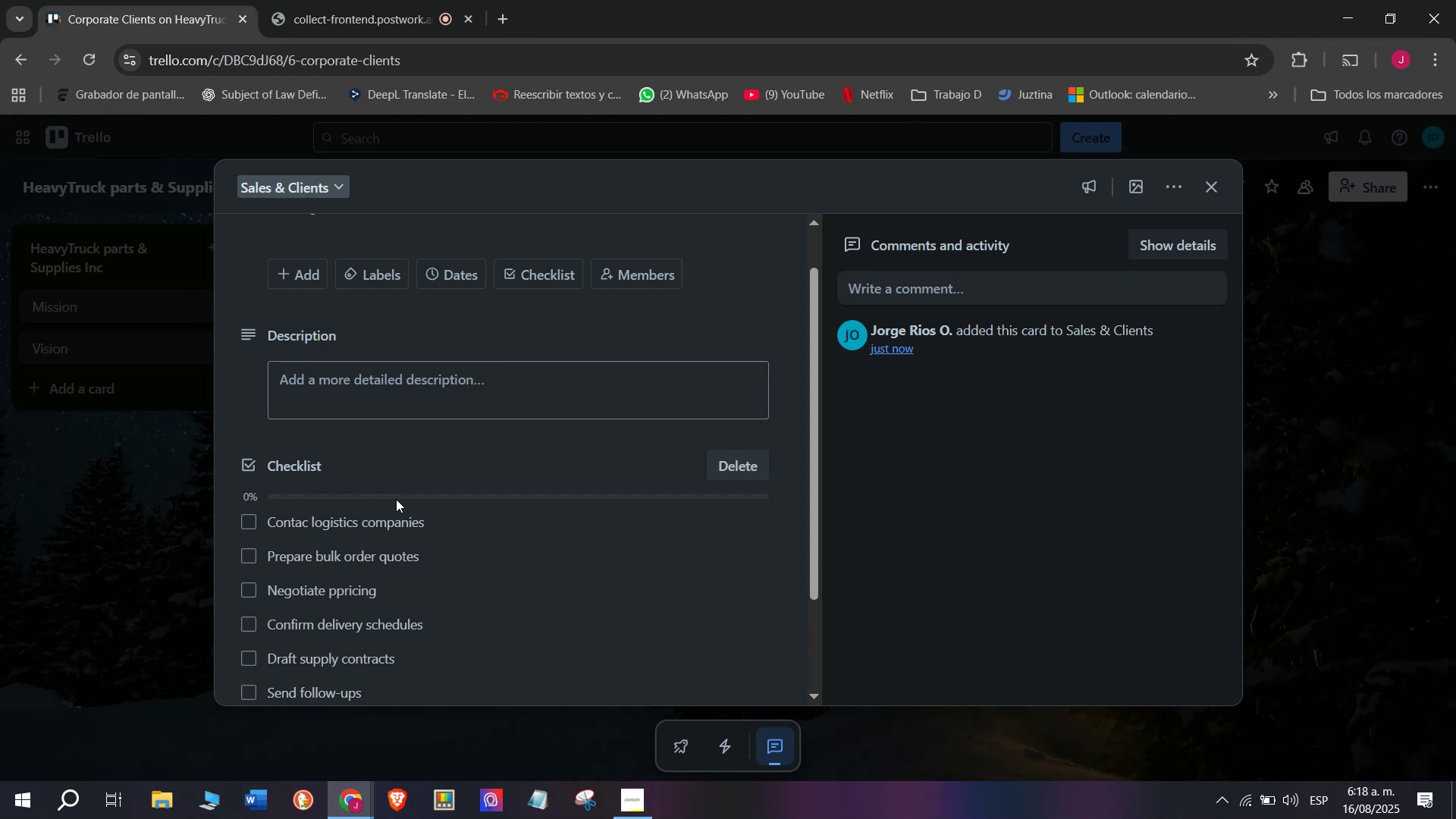 
scroll: coordinate [396, 460], scroll_direction: down, amount: 2.0
 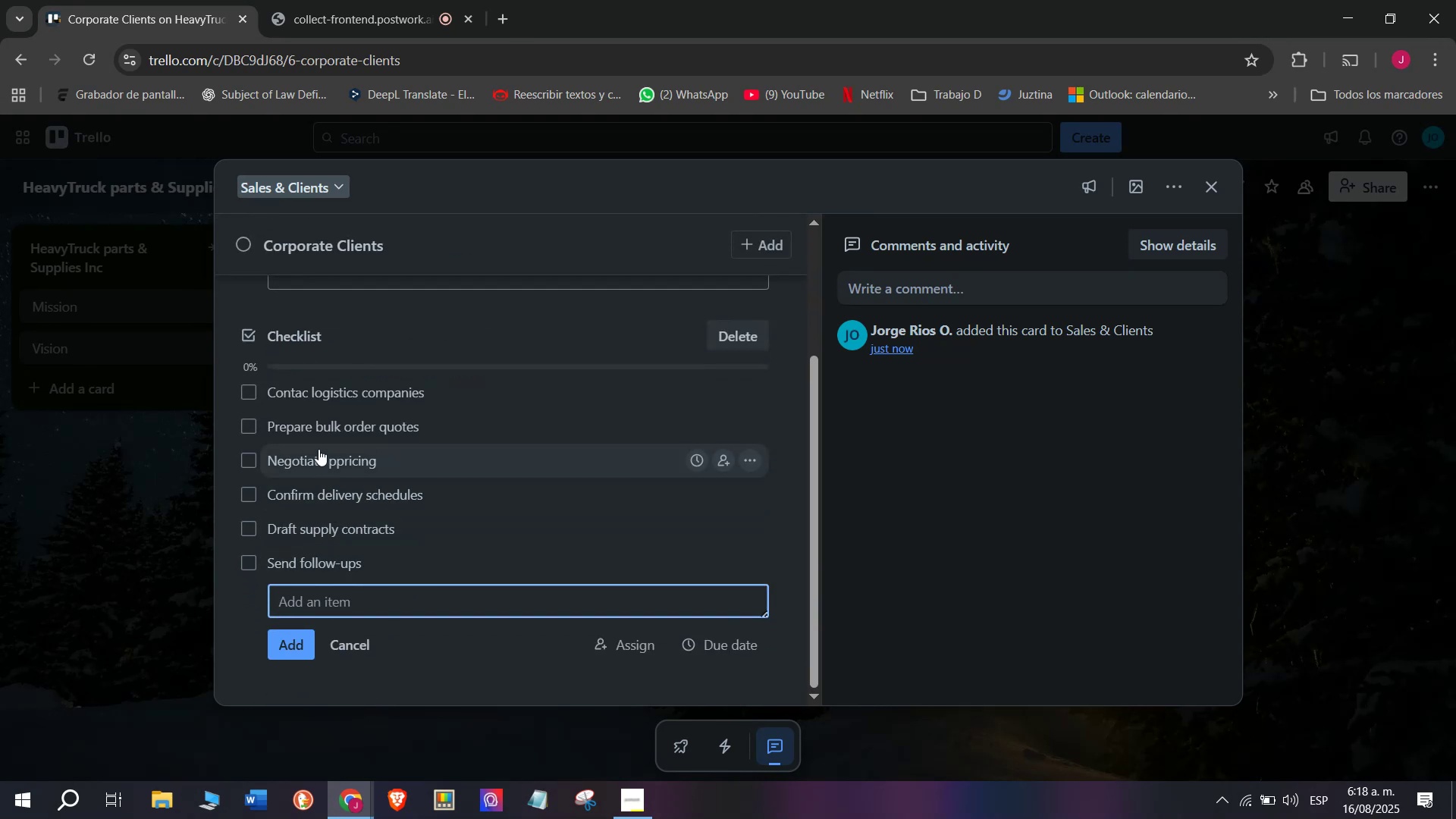 
scroll: coordinate [338, 414], scroll_direction: up, amount: 5.0
 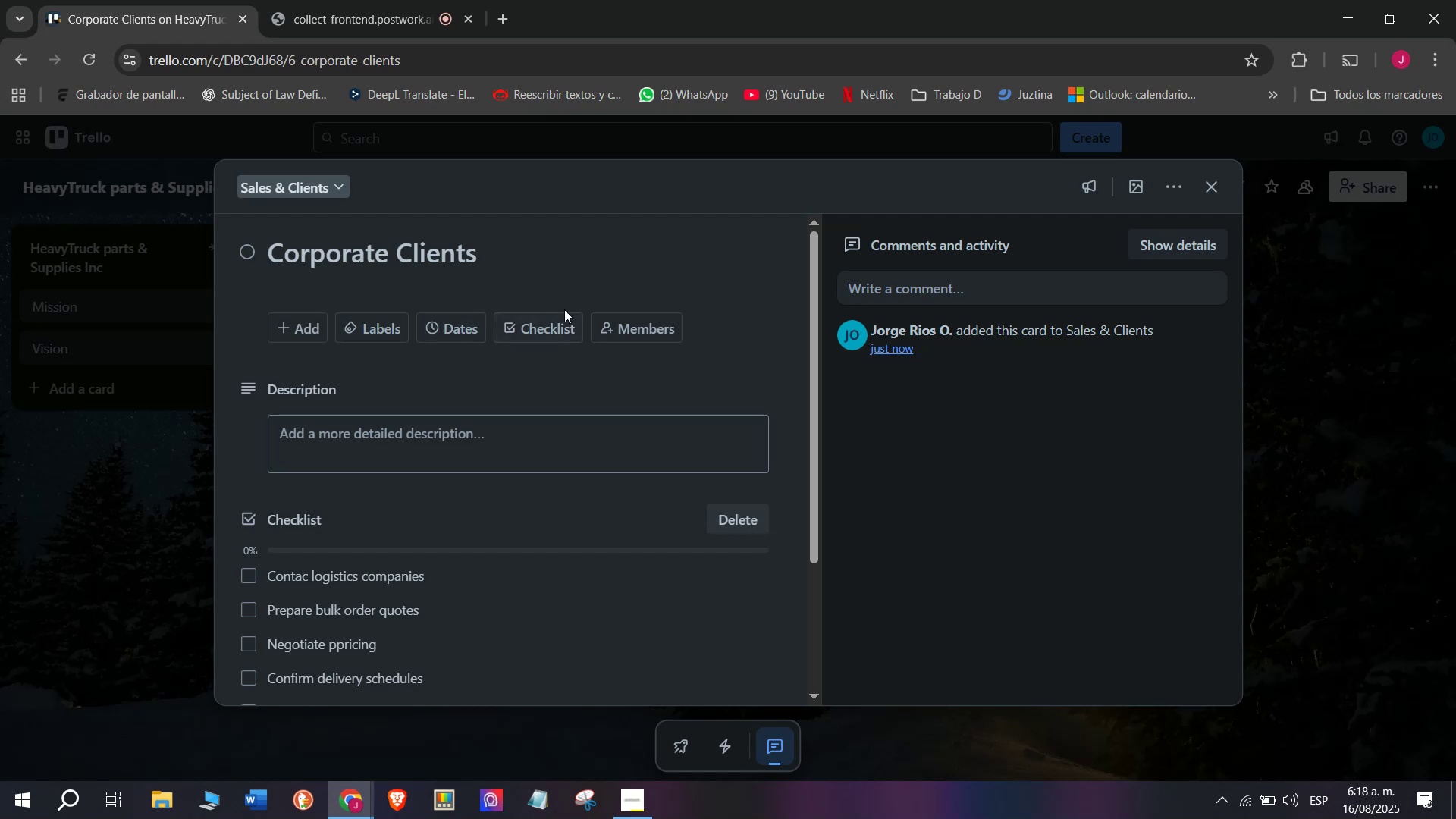 
left_click([558, 334])
 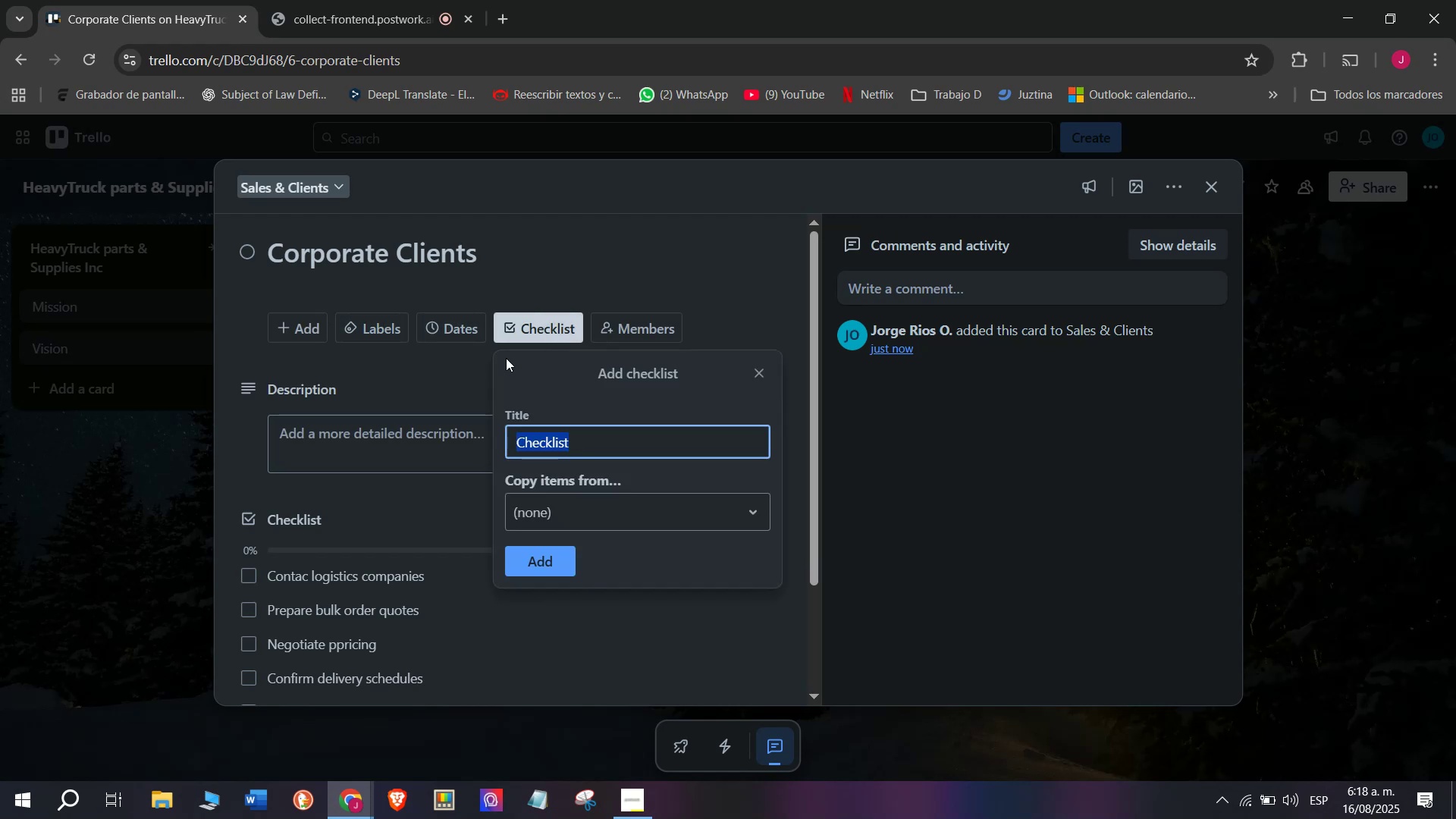 
left_click_drag(start_coordinate=[461, 359], to_coordinate=[440, 359])
 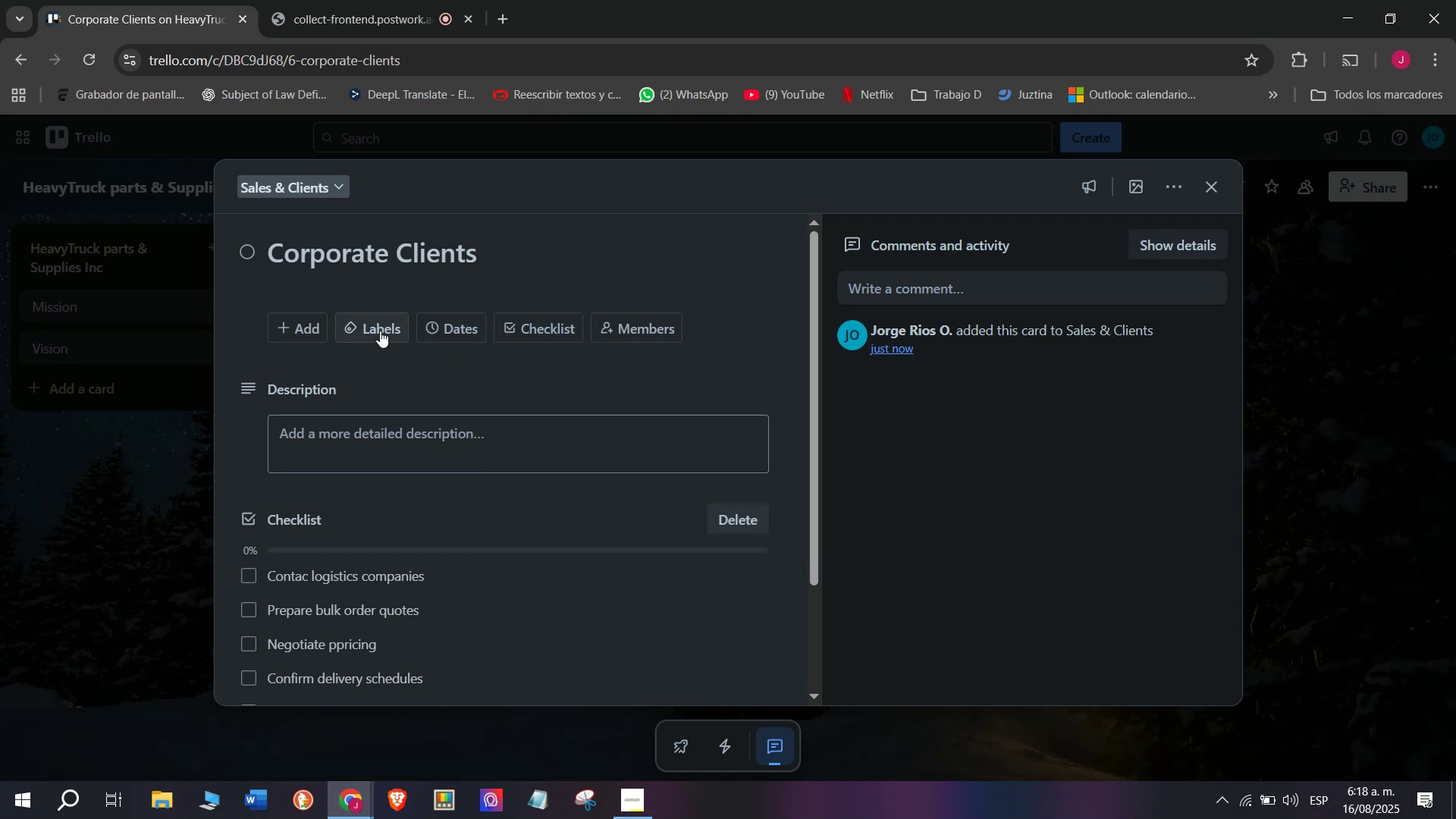 
left_click([380, 331])
 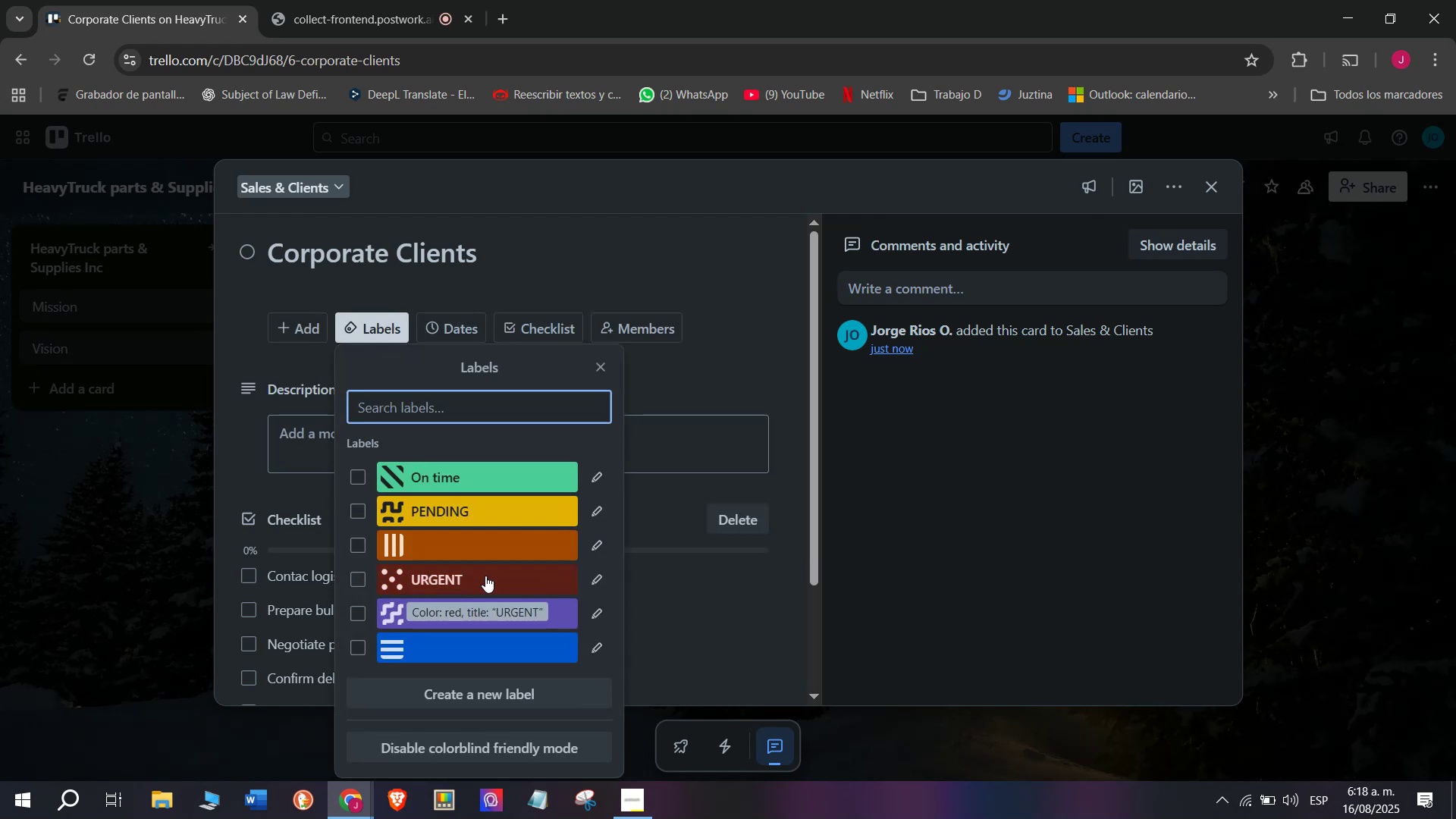 
wait(5.11)
 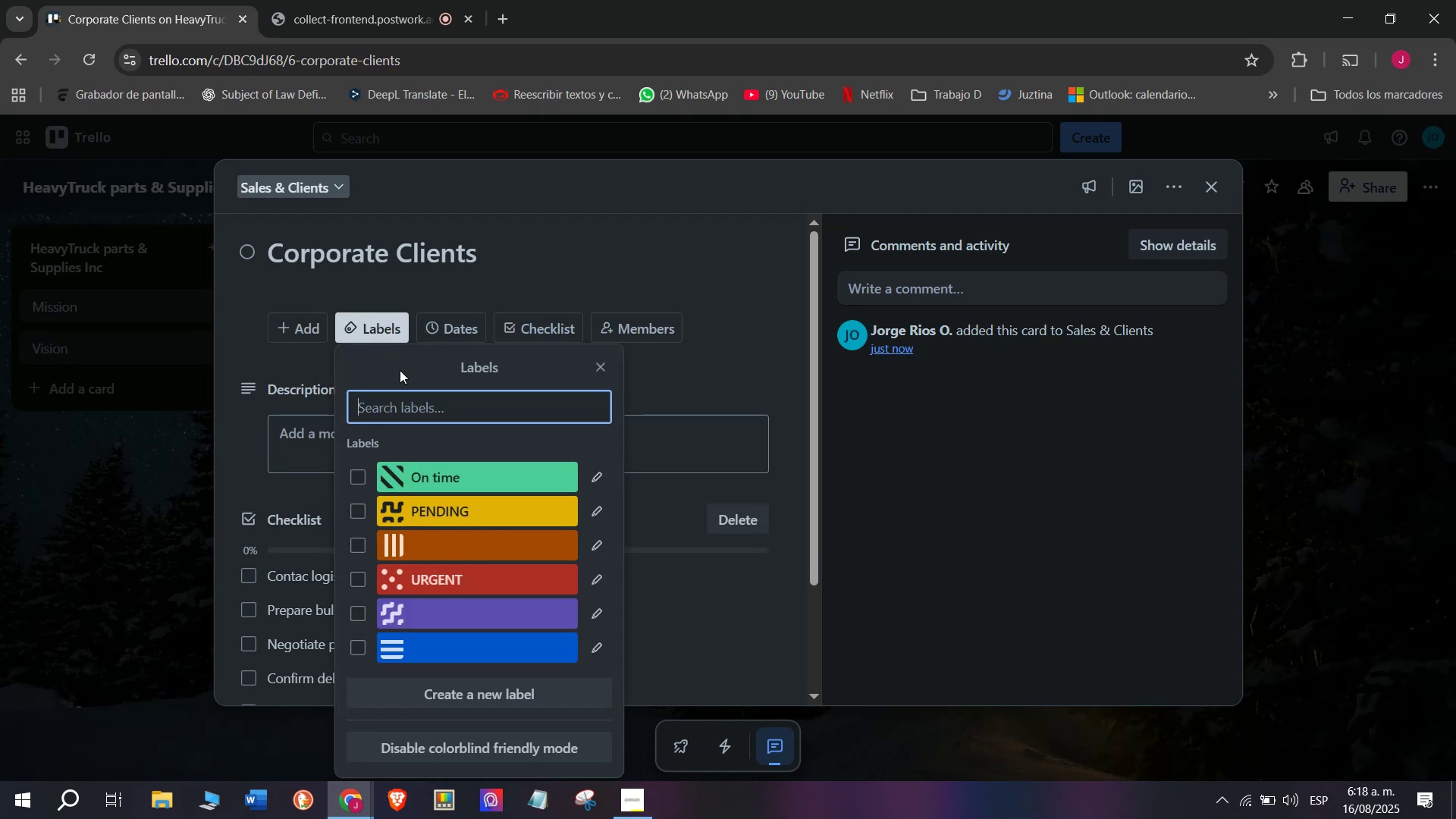 
left_click([486, 520])
 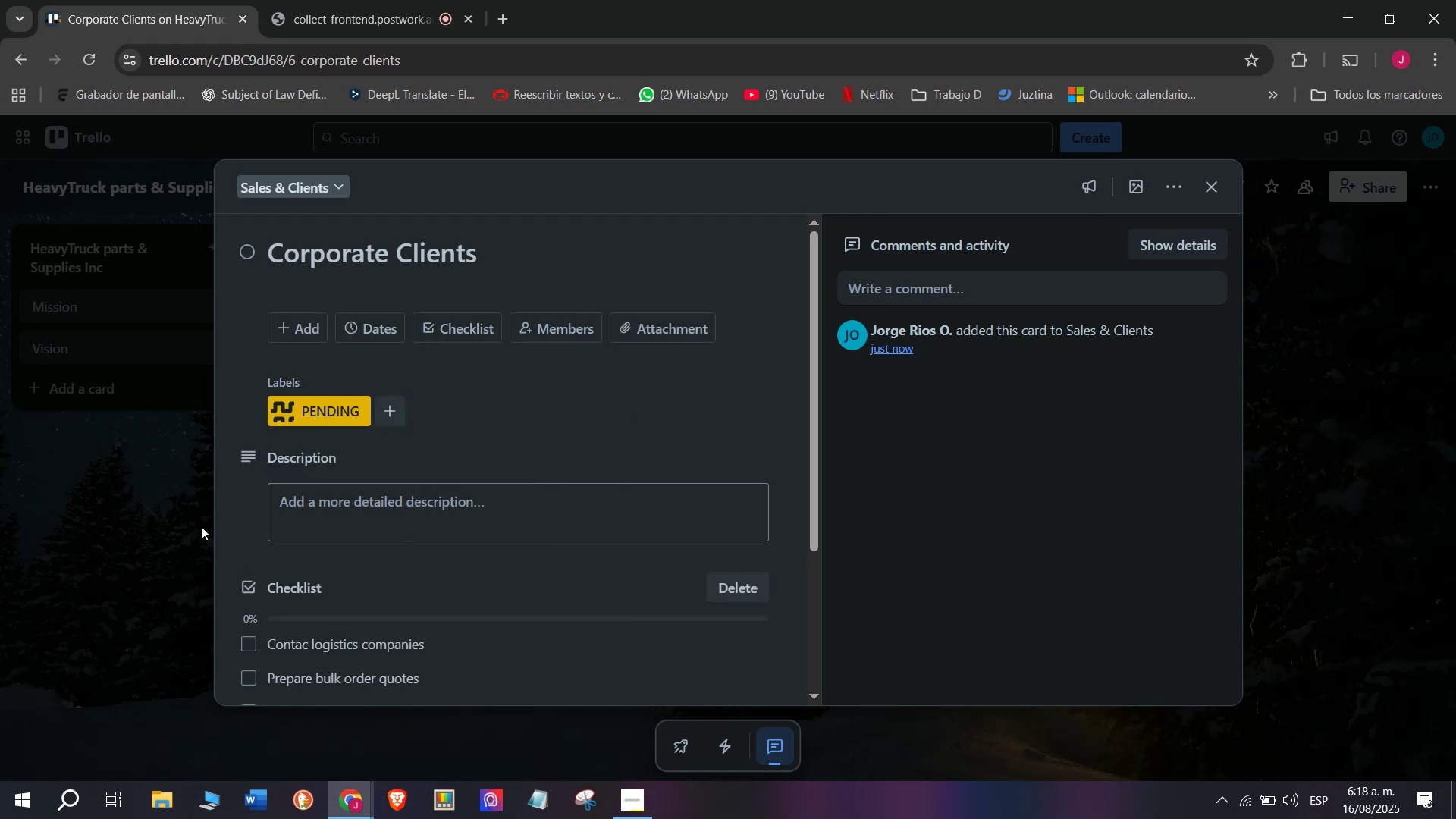 
double_click([201, 526])
 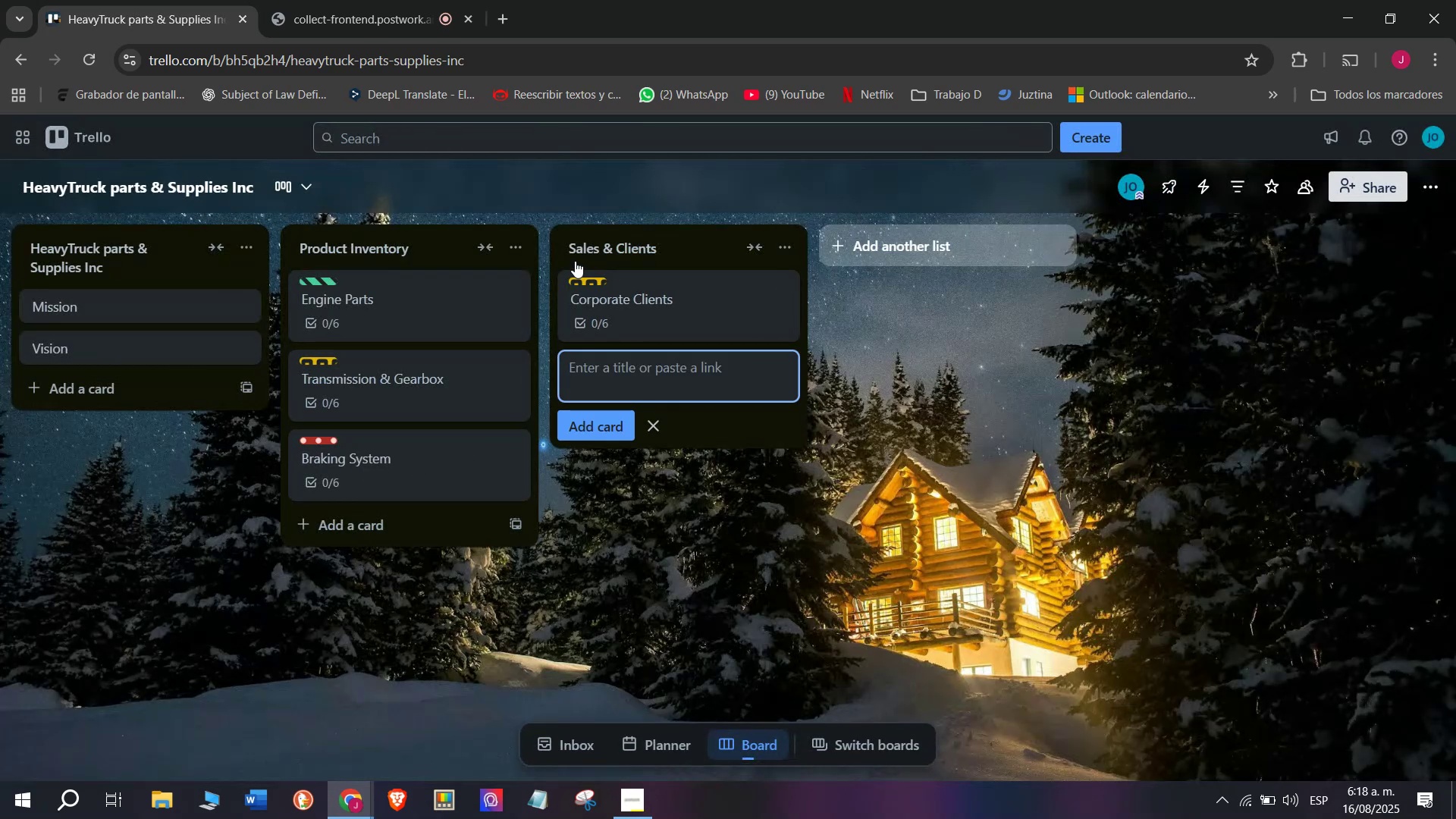 
left_click([587, 282])
 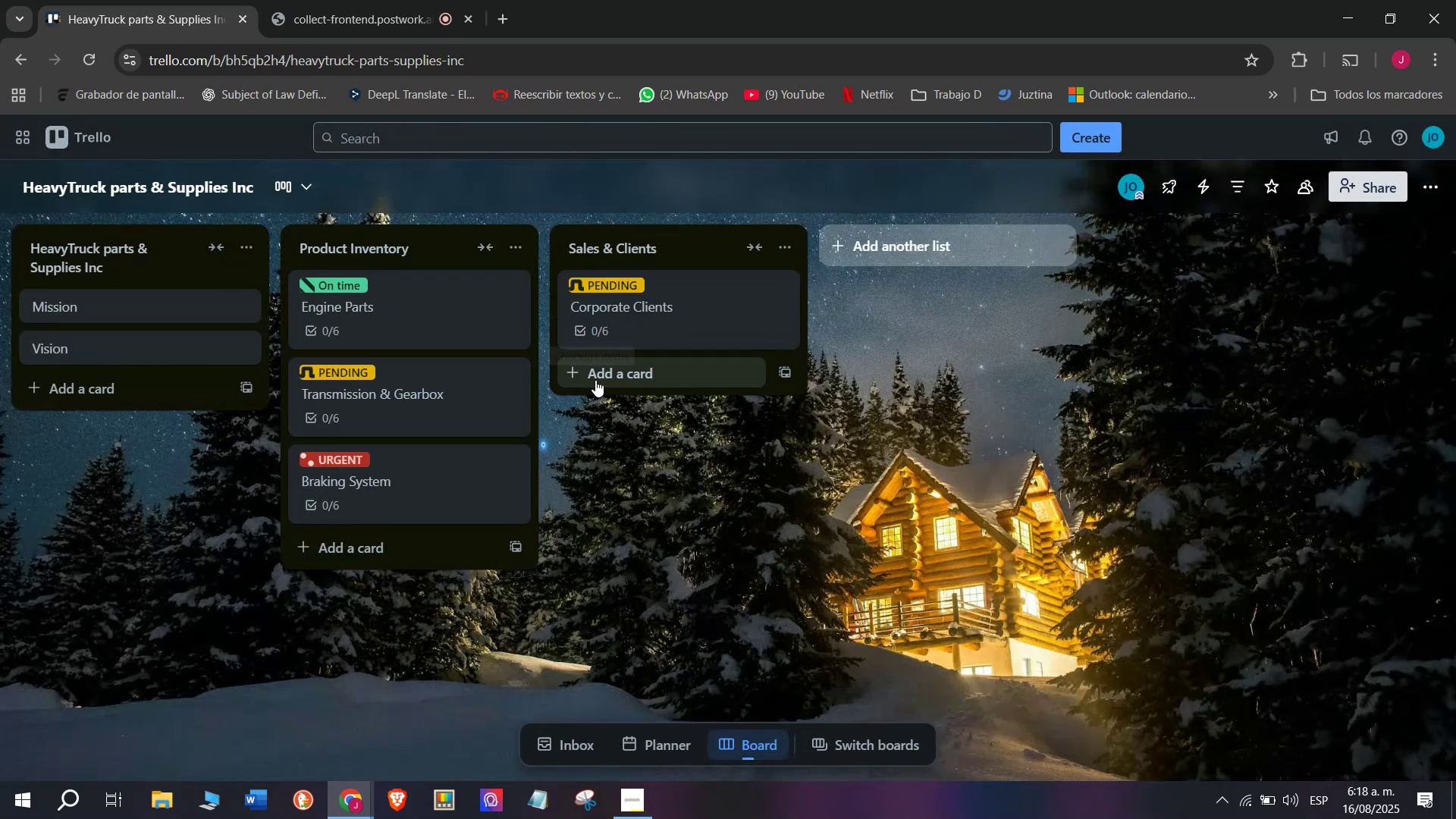 
left_click([595, 378])
 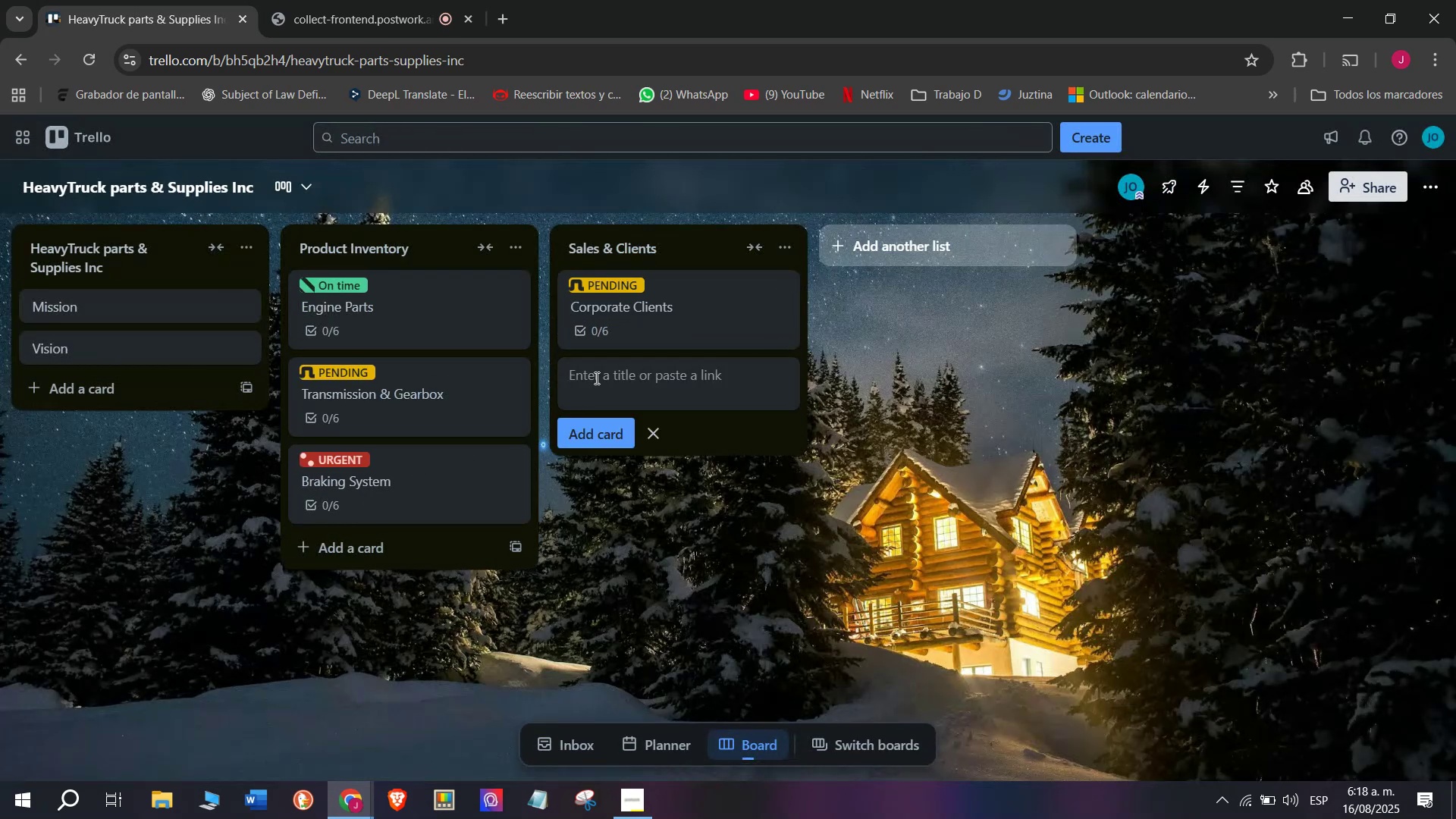 
key(Tab)
type(r)
key(Backspace)
type(Retails)
 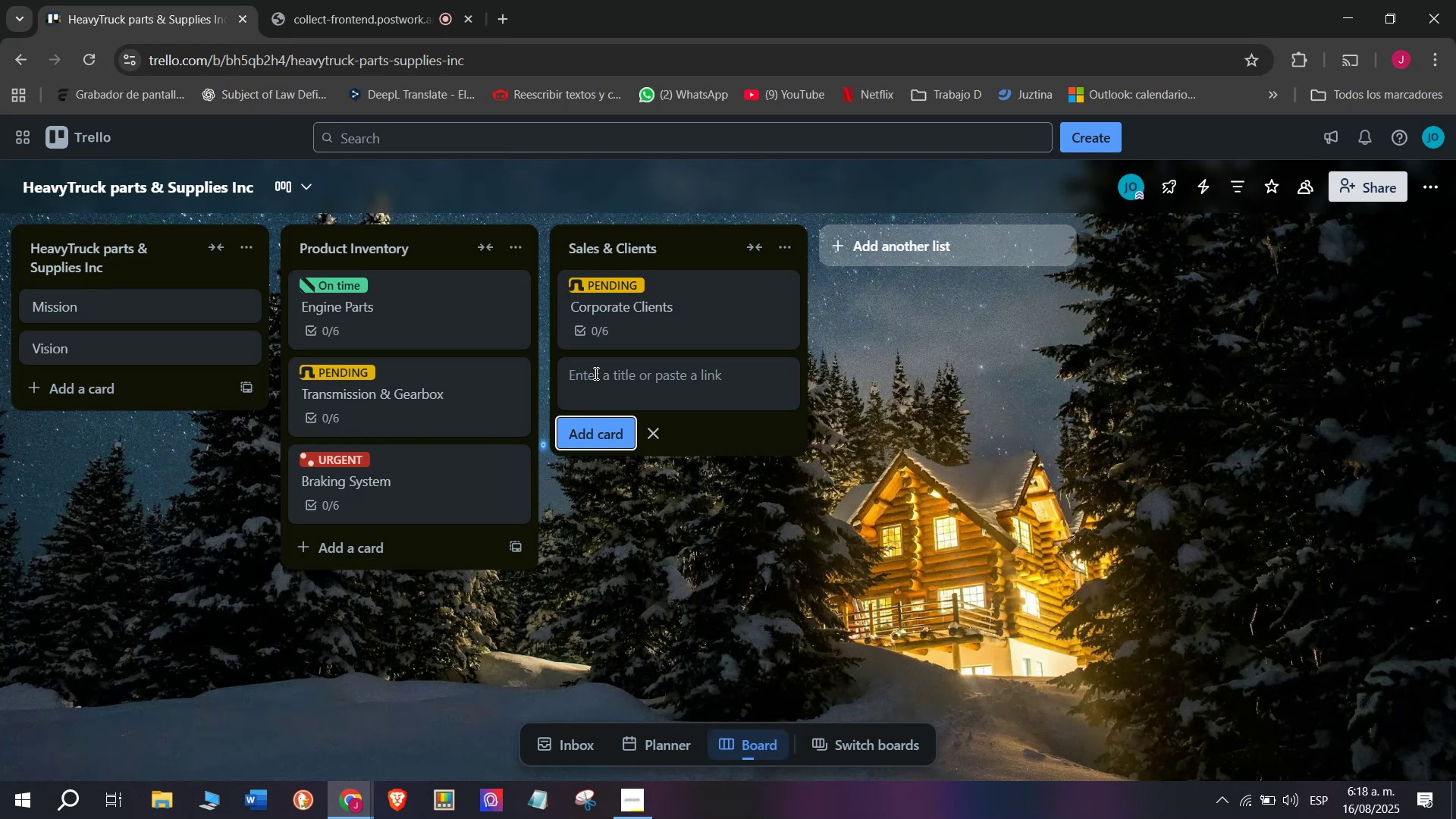 
left_click([623, 389])
 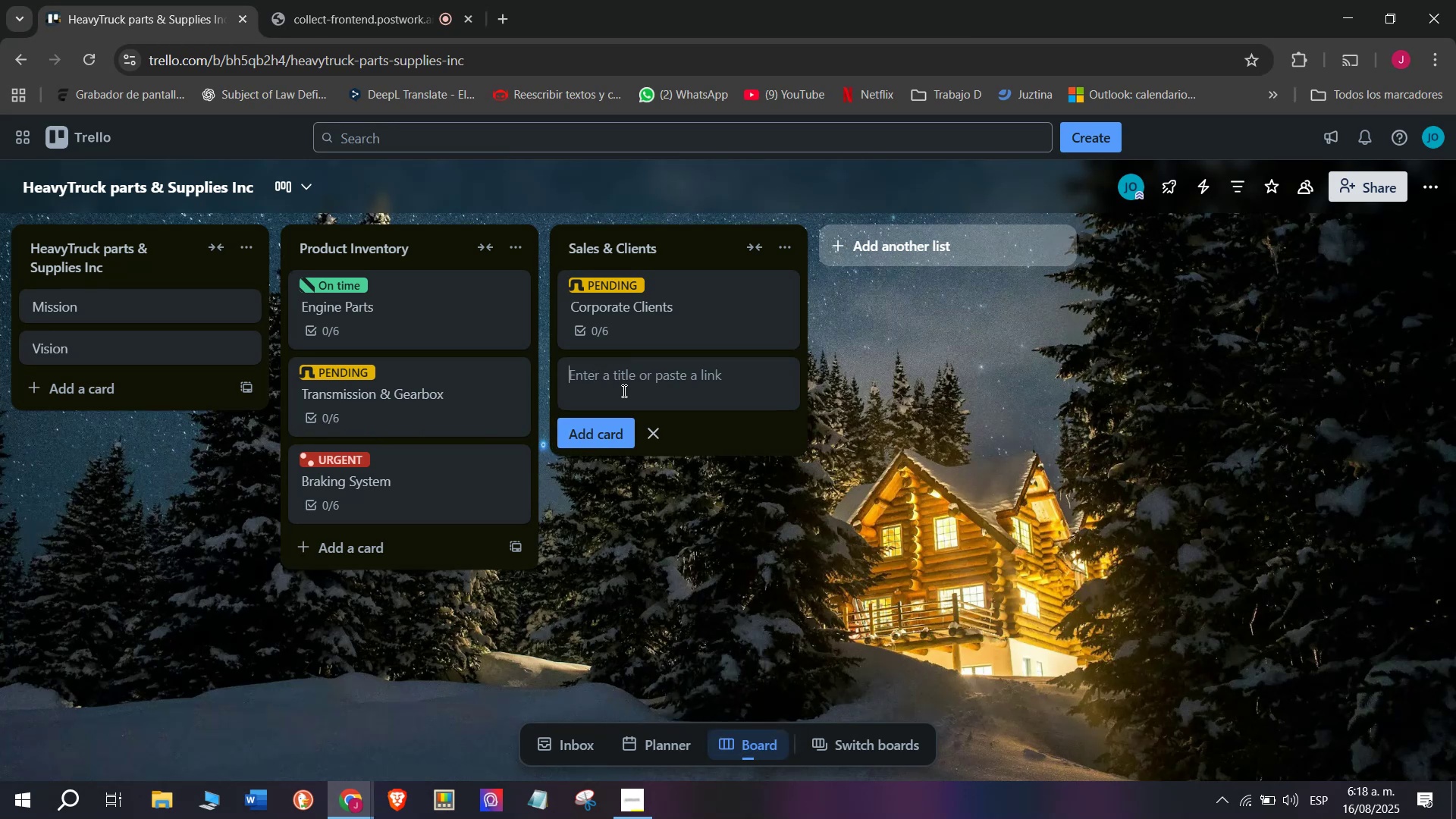 
type(r)
key(Backspace)
type(Retails Sales)
 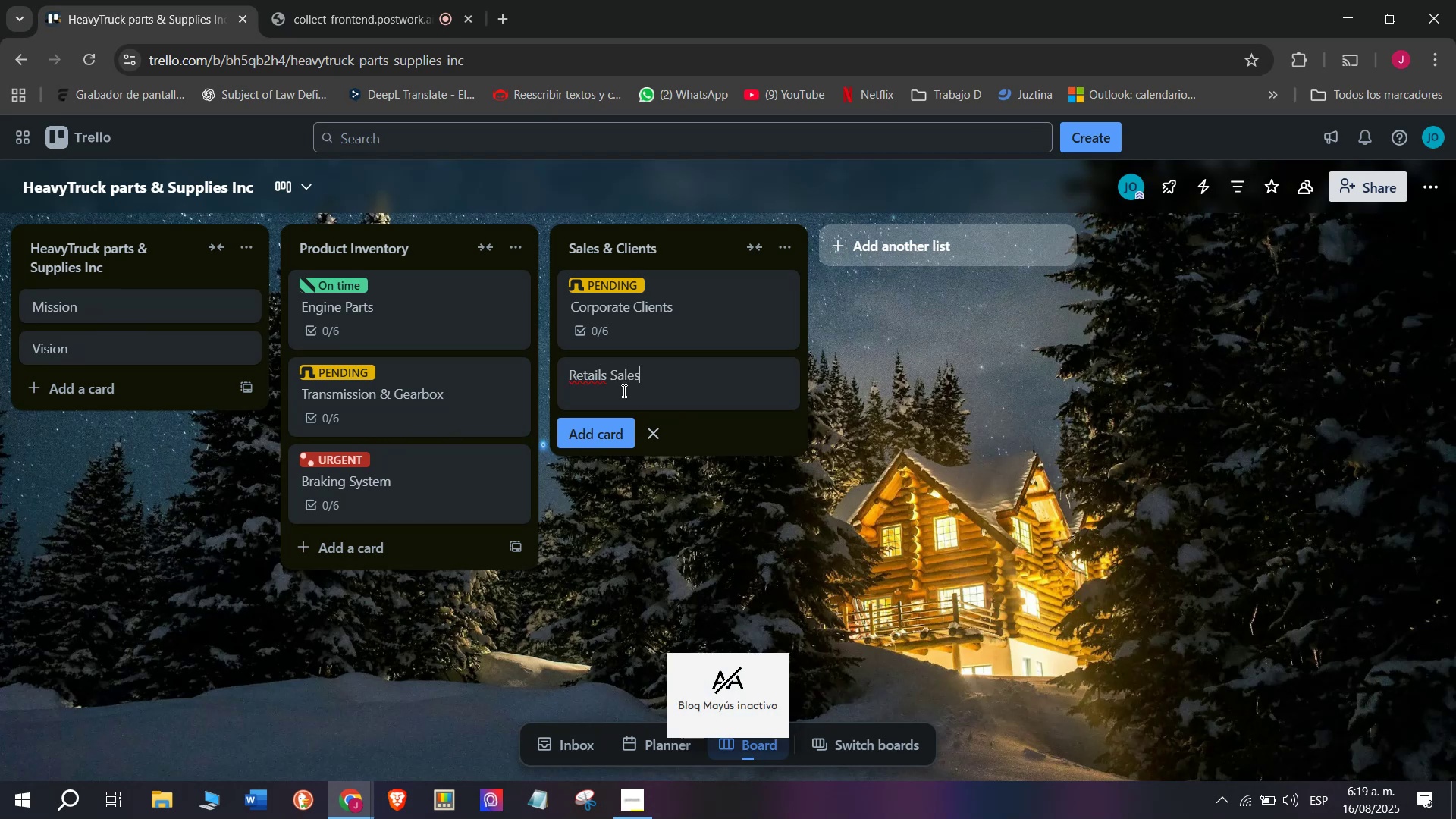 
key(Enter)
 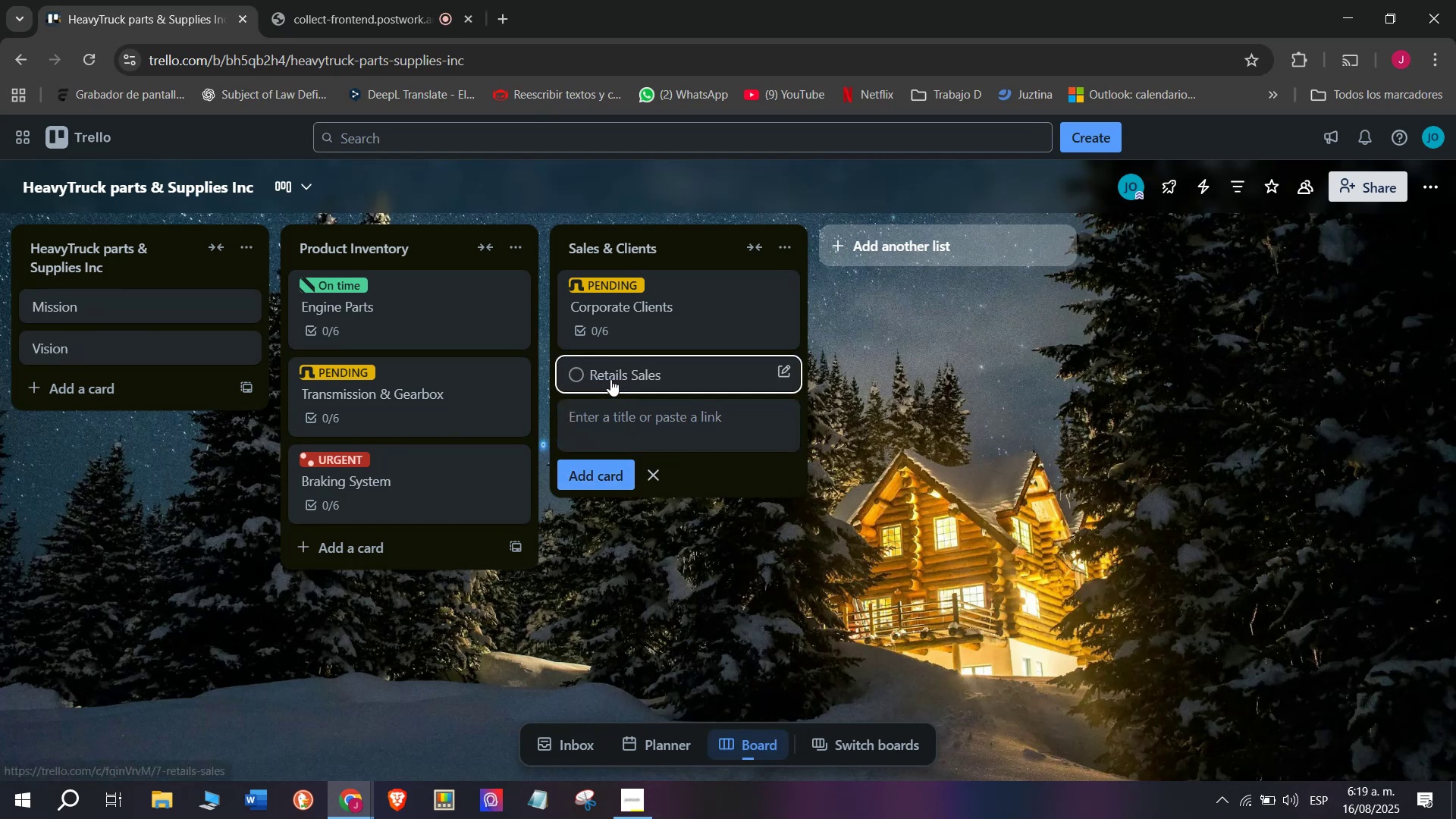 
left_click([555, 318])
 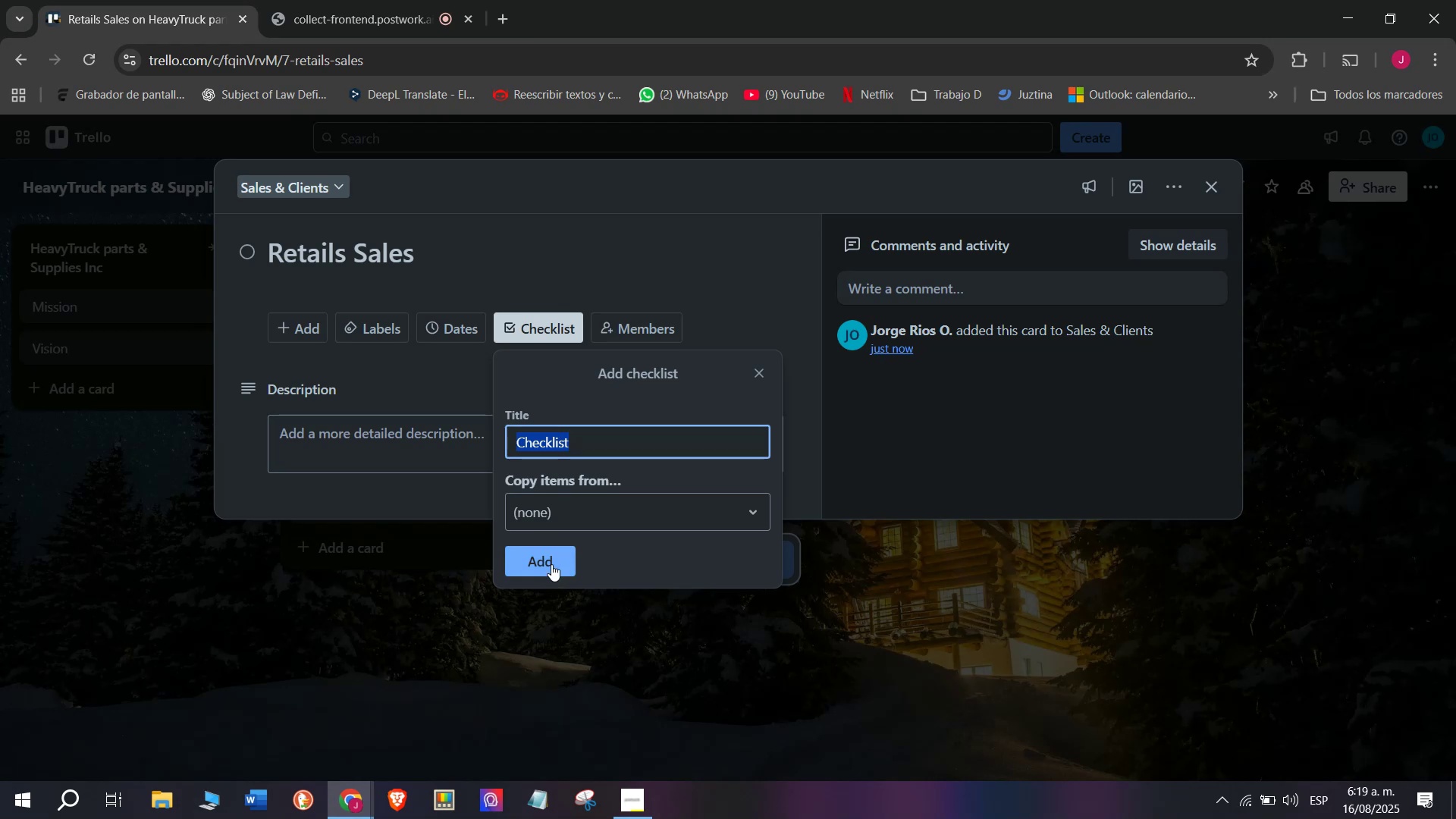 
left_click([550, 559])
 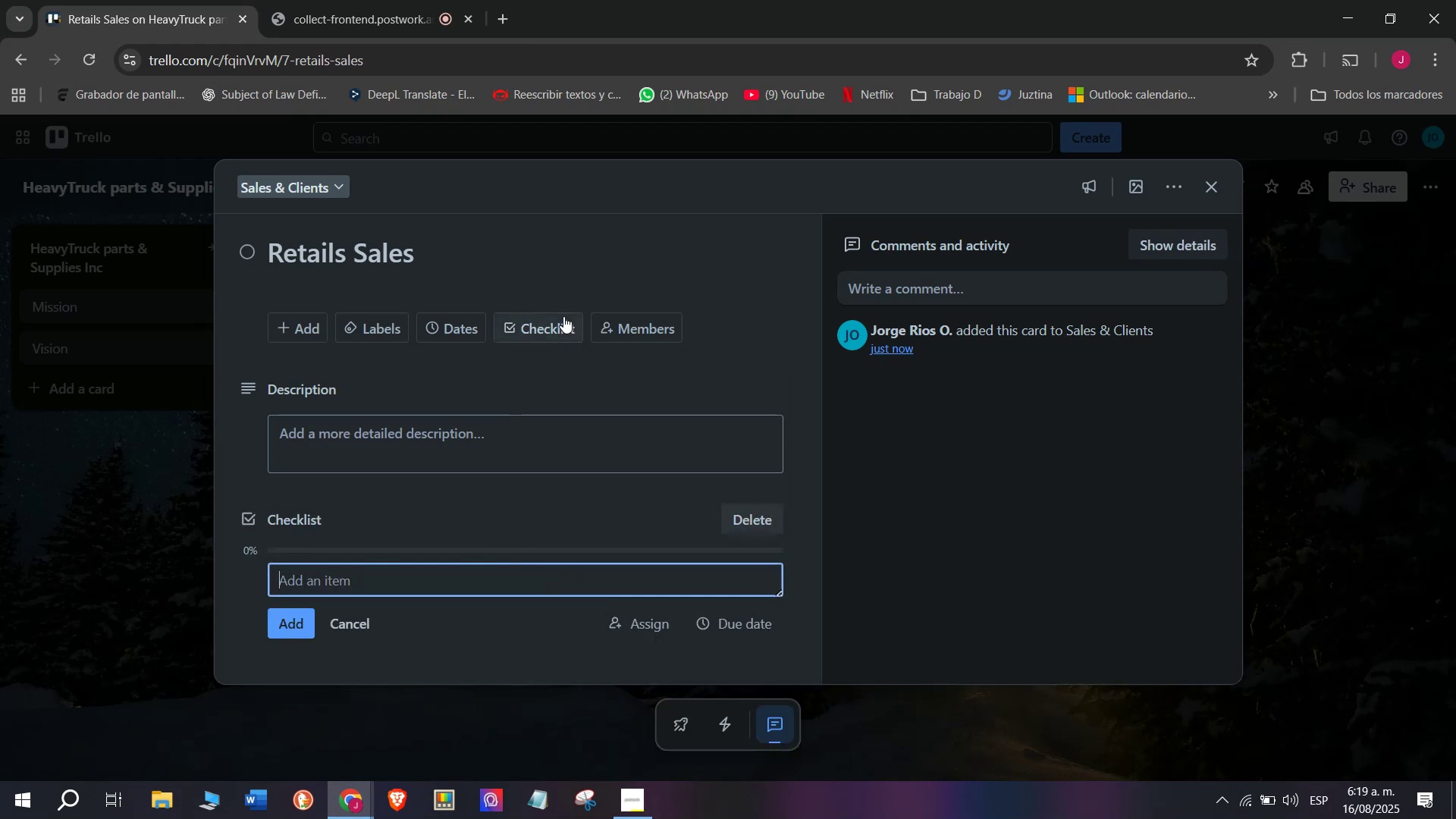 
scroll: coordinate [472, 519], scroll_direction: down, amount: 4.0
 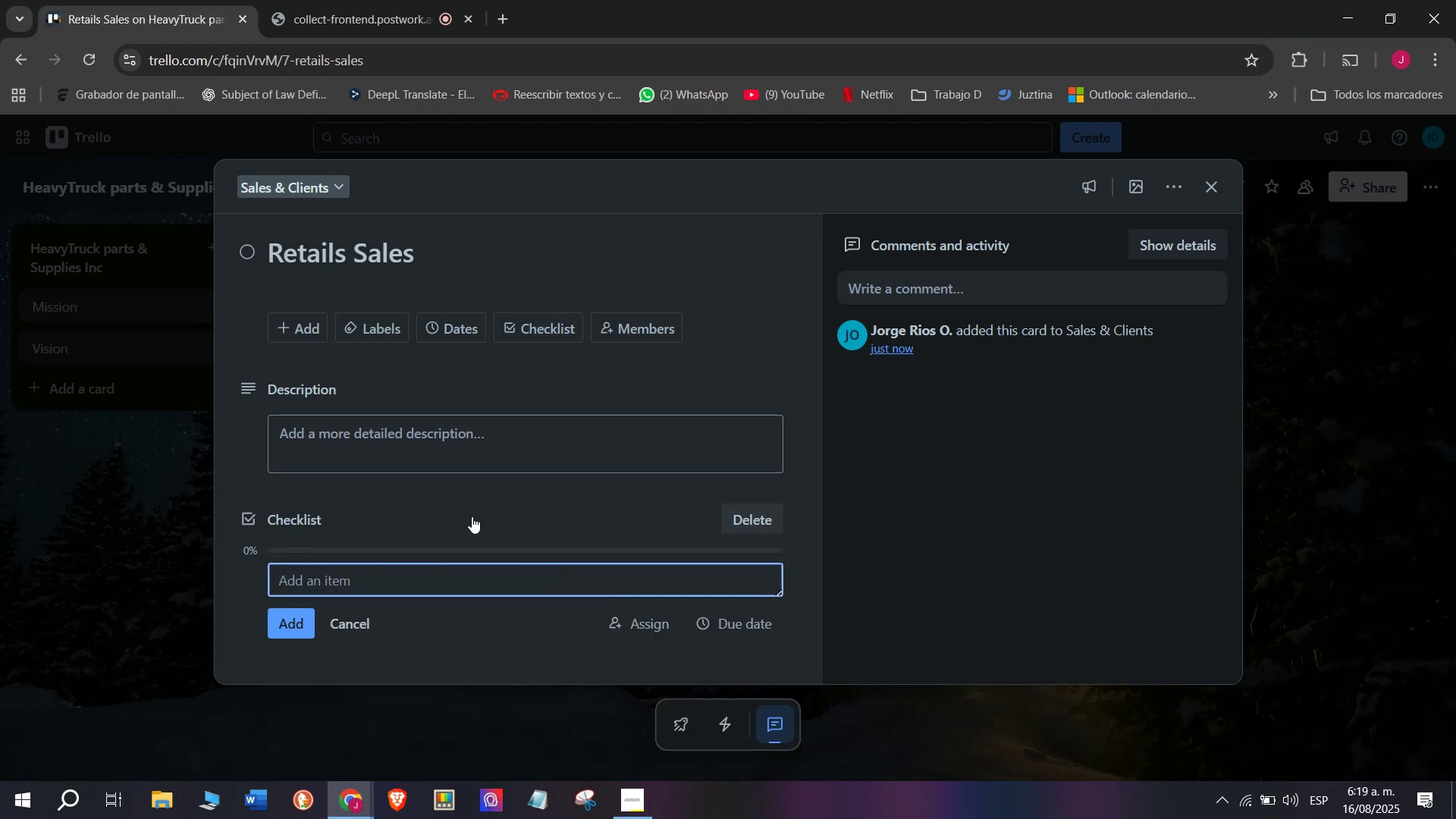 
type(Records)
key(Backspace)
type( dailyt)
key(Backspace)
type( sales)
 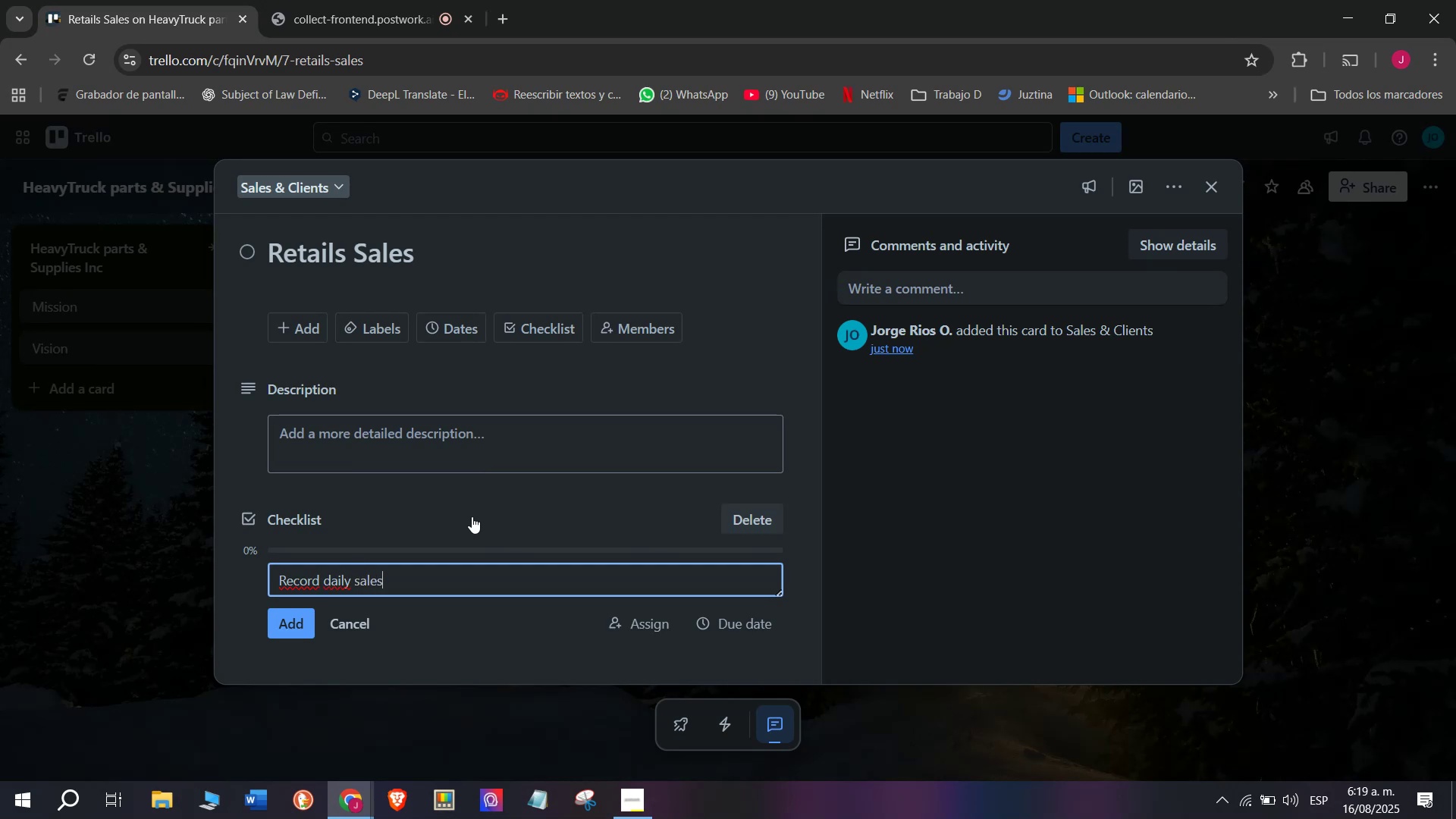 
key(Enter)
 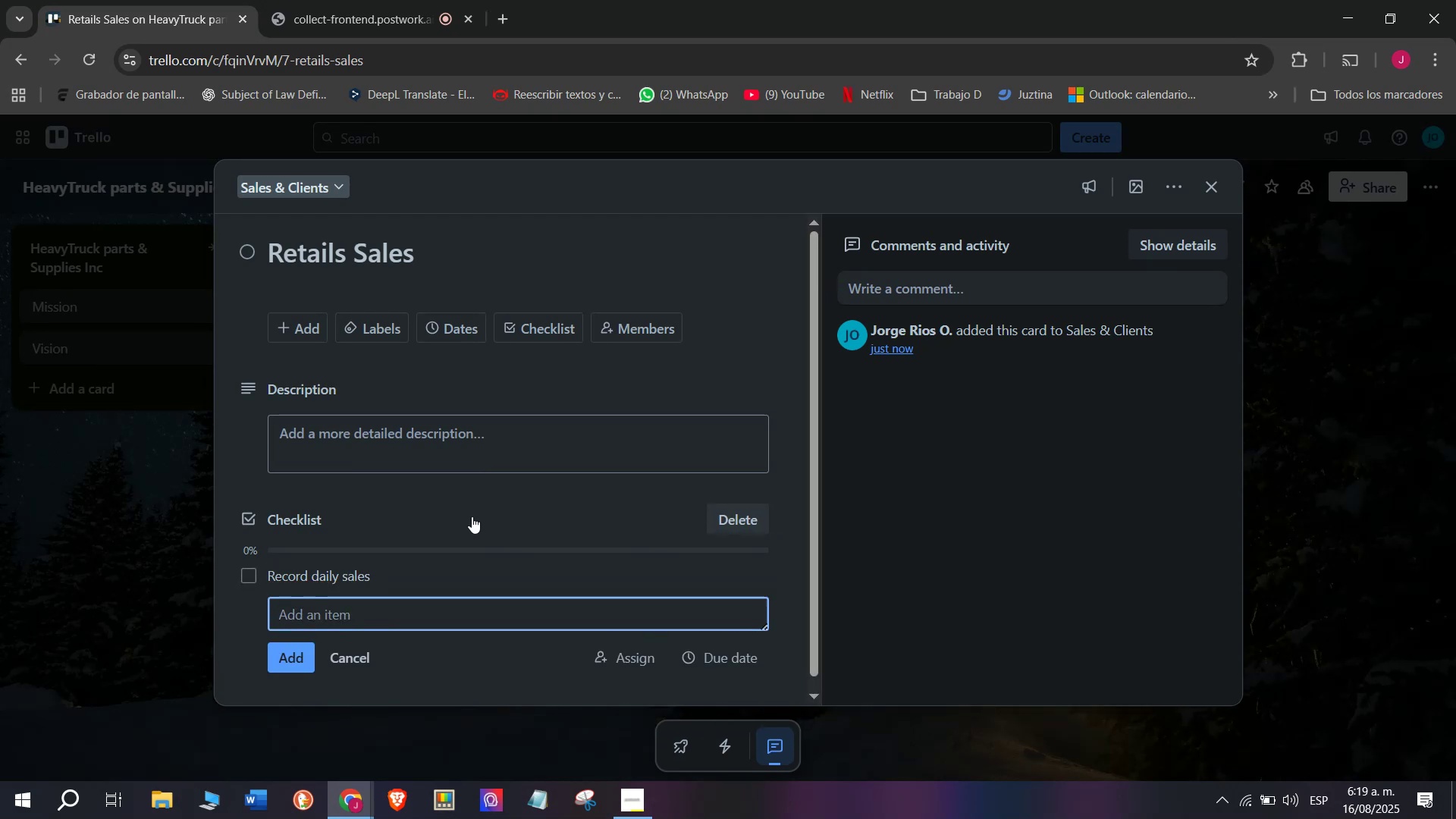 
type(Verify truck)
 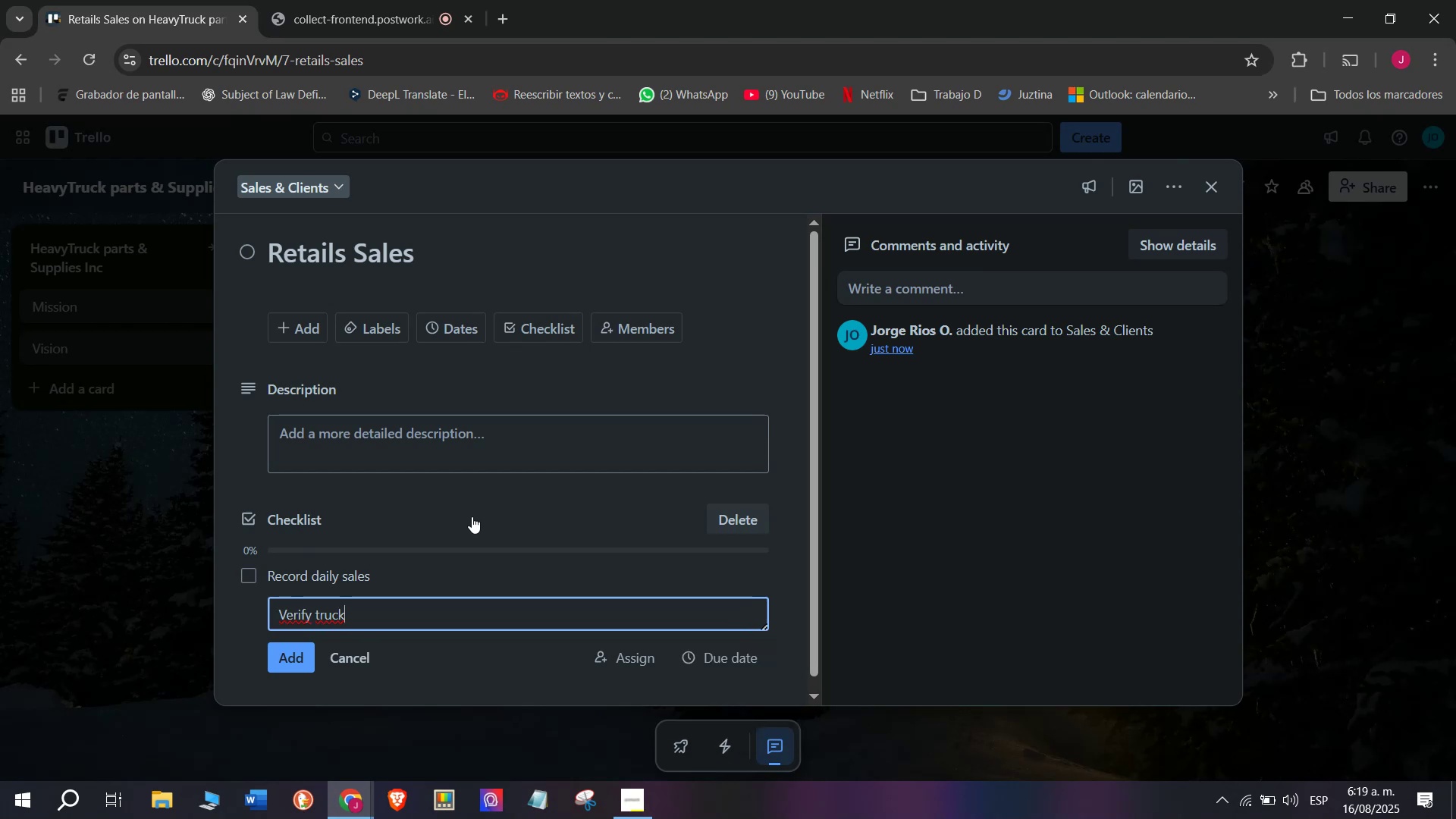 
type( model compatibility)
 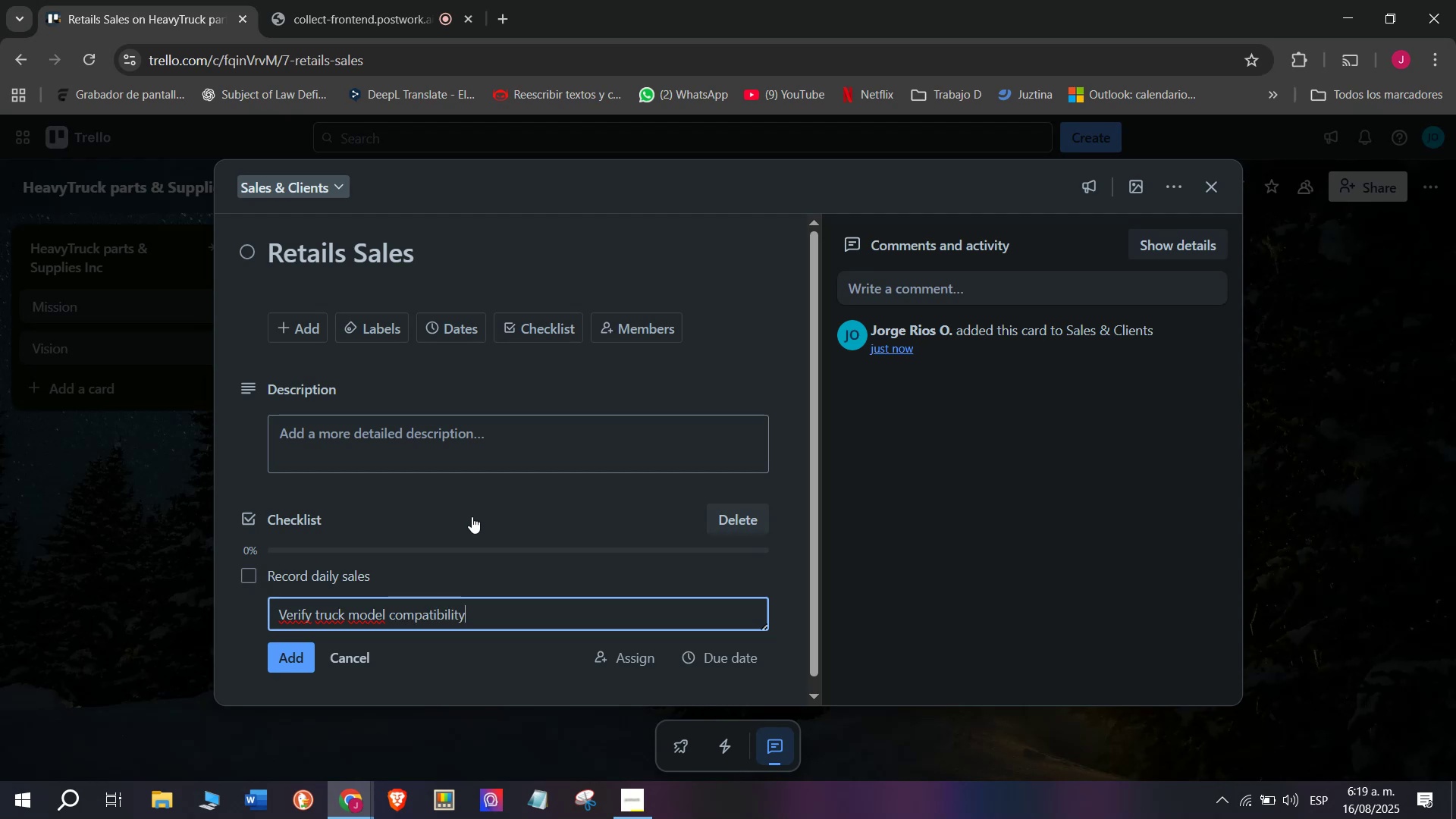 
key(Enter)
 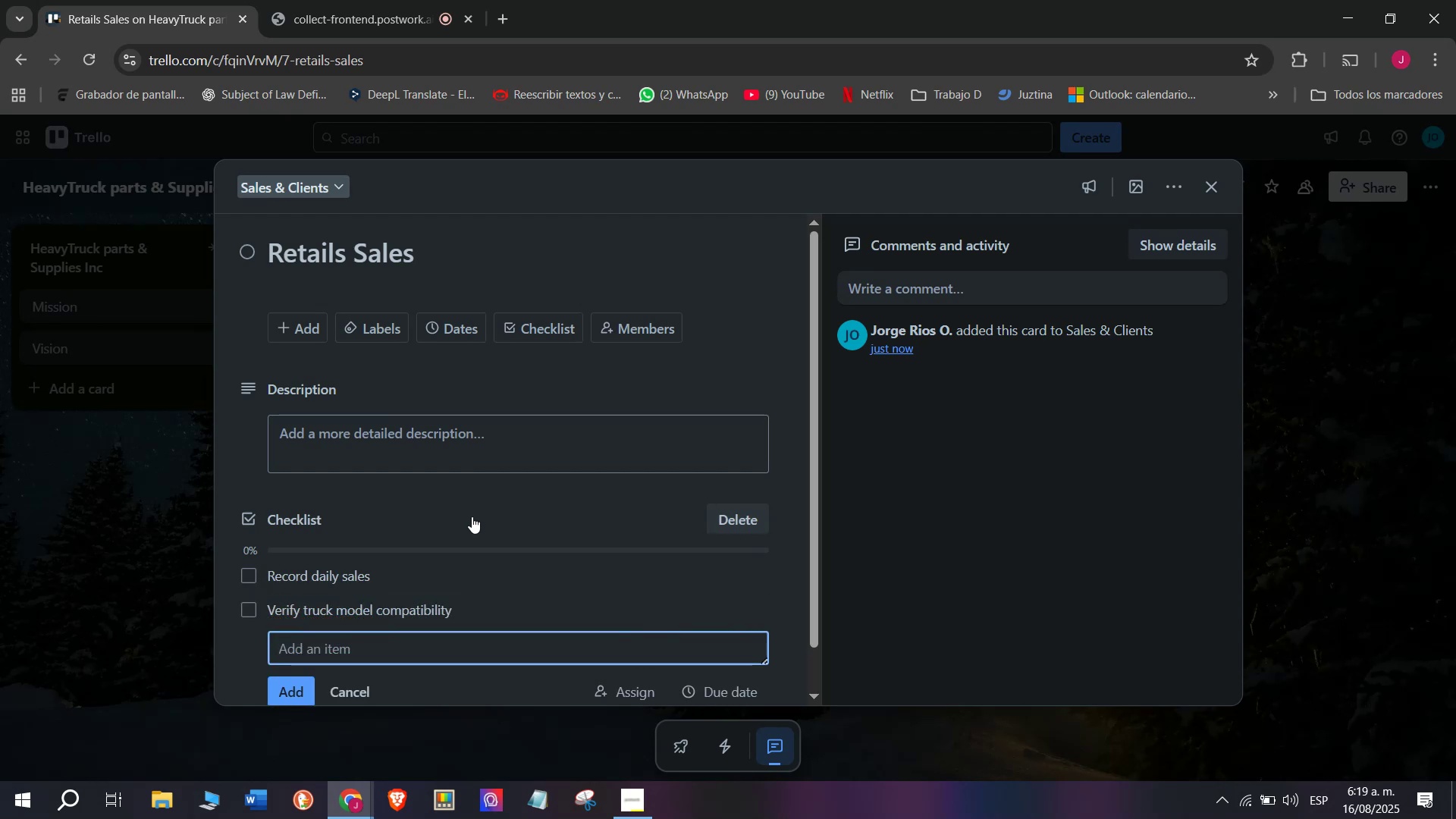 
wait(5.04)
 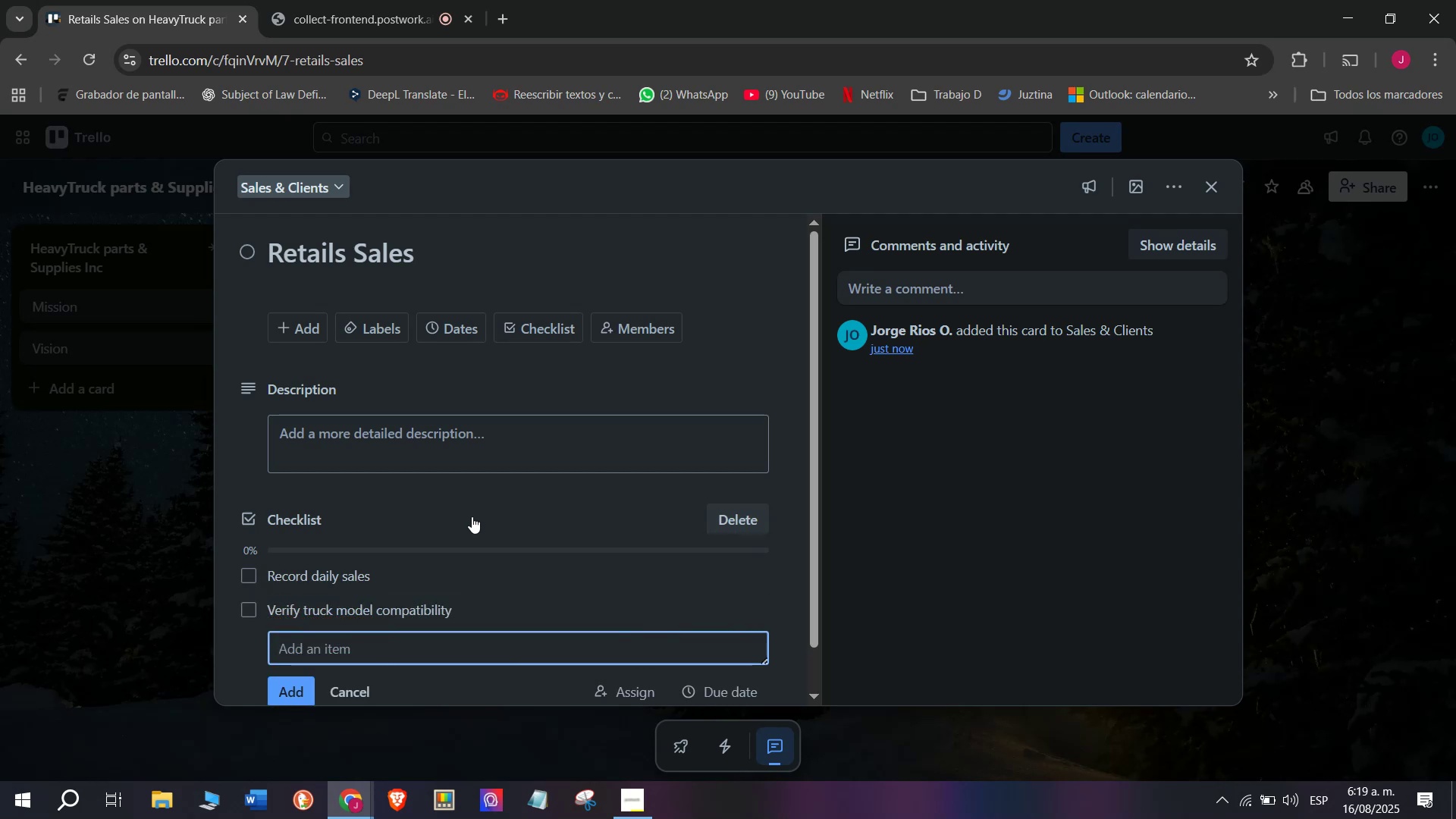 
type(Pffer disc)
 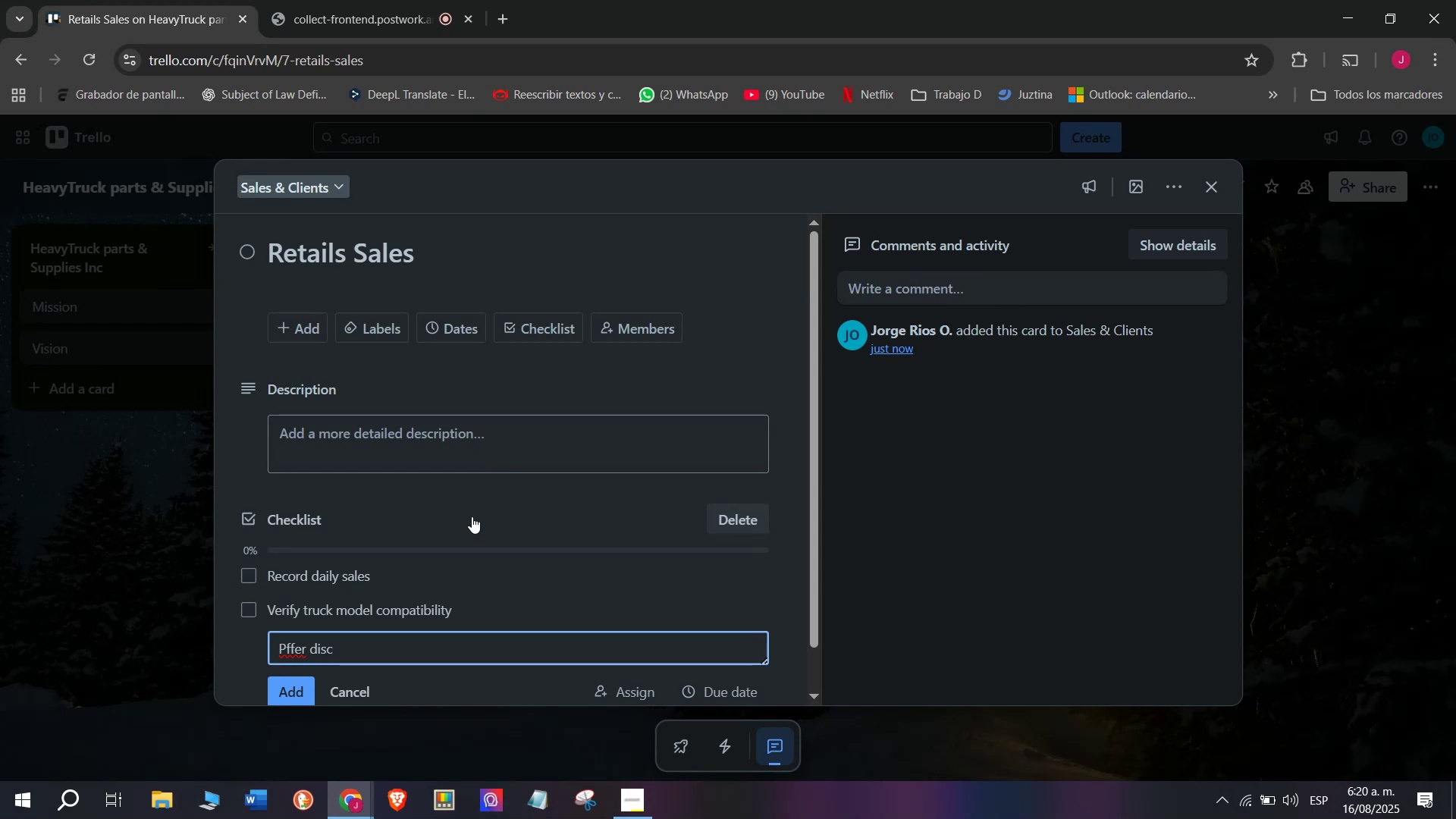 
wait(13.14)
 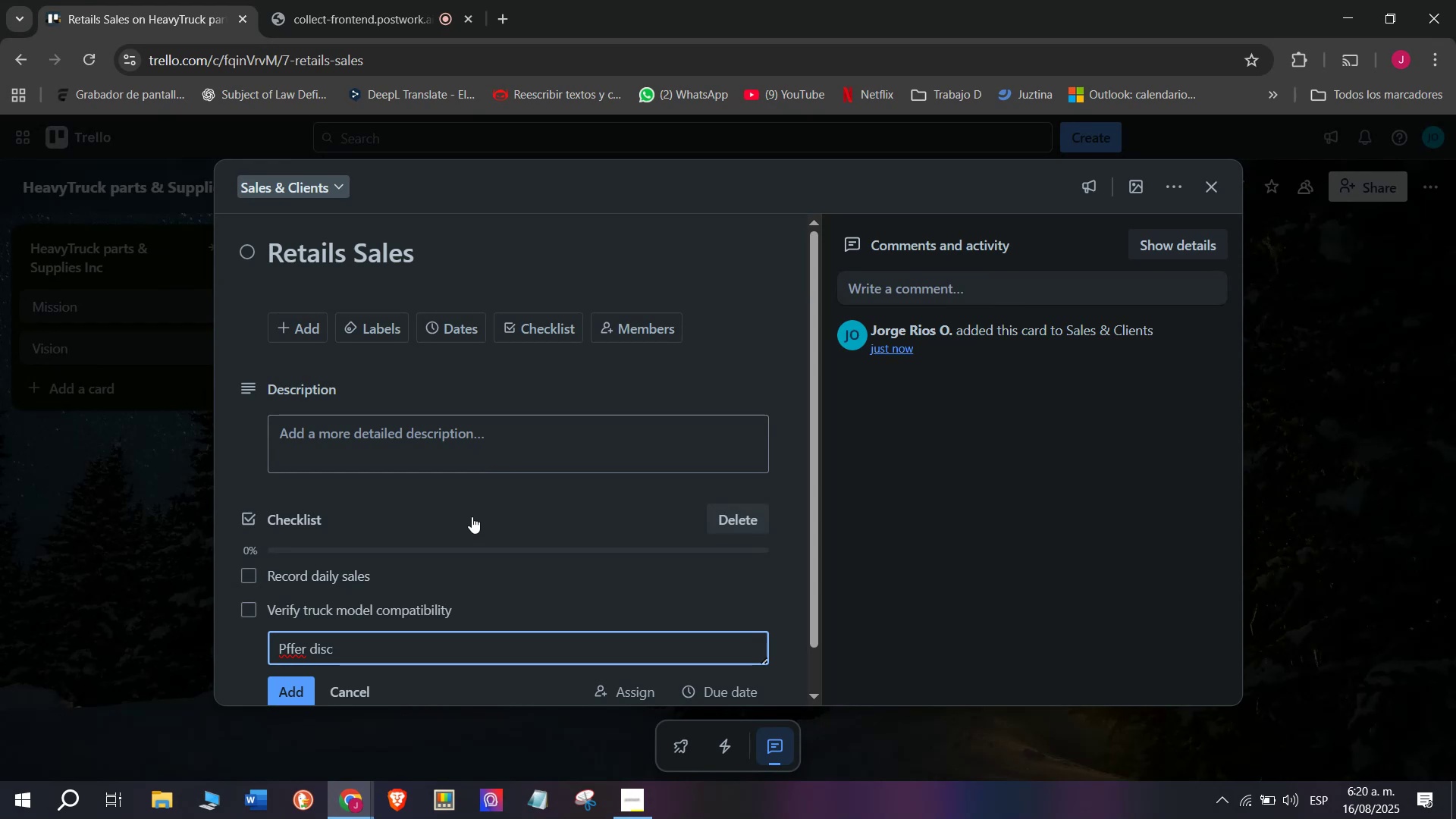 
type(oun)
 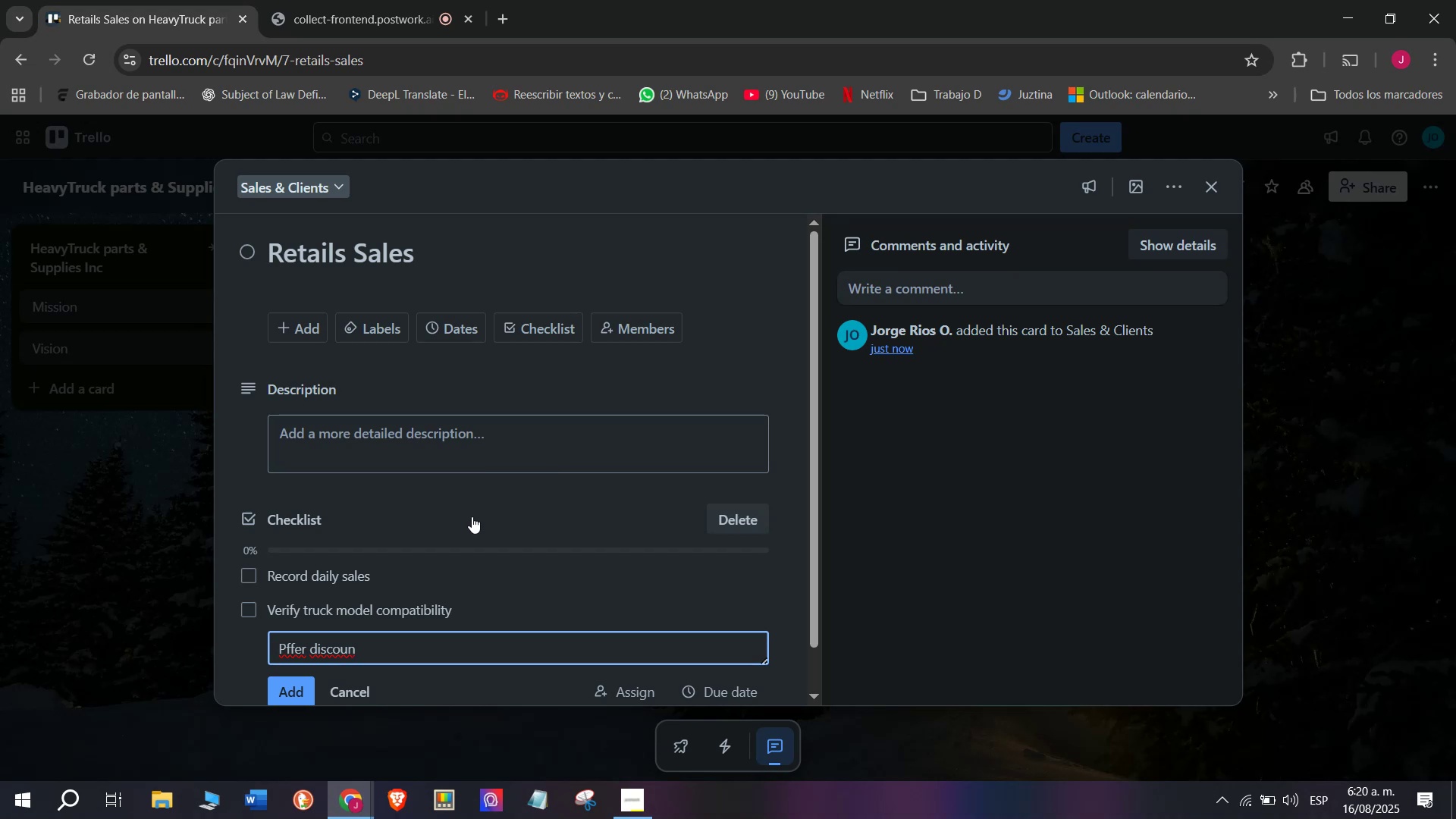 
type(ts)
 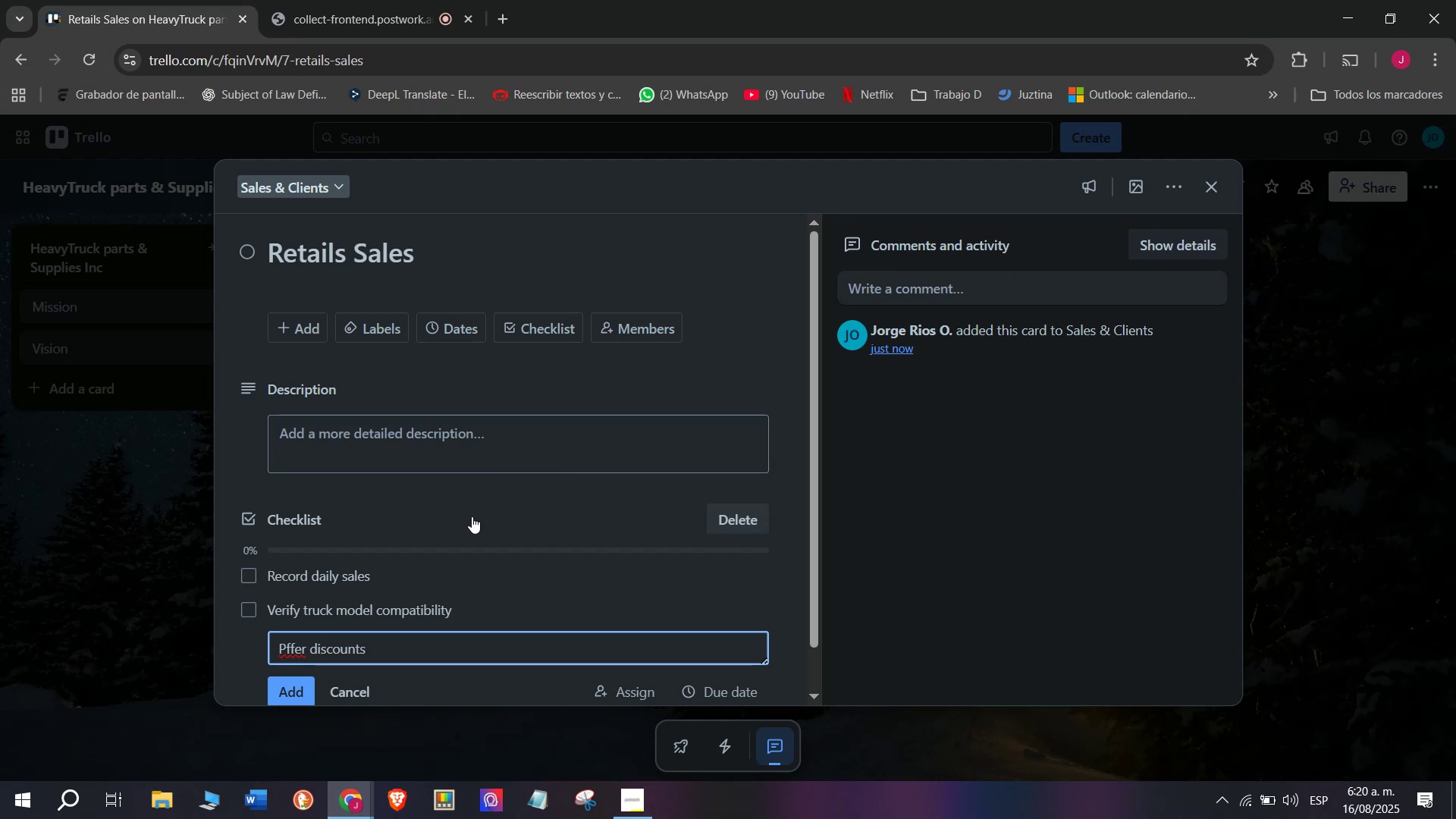 
key(Enter)
 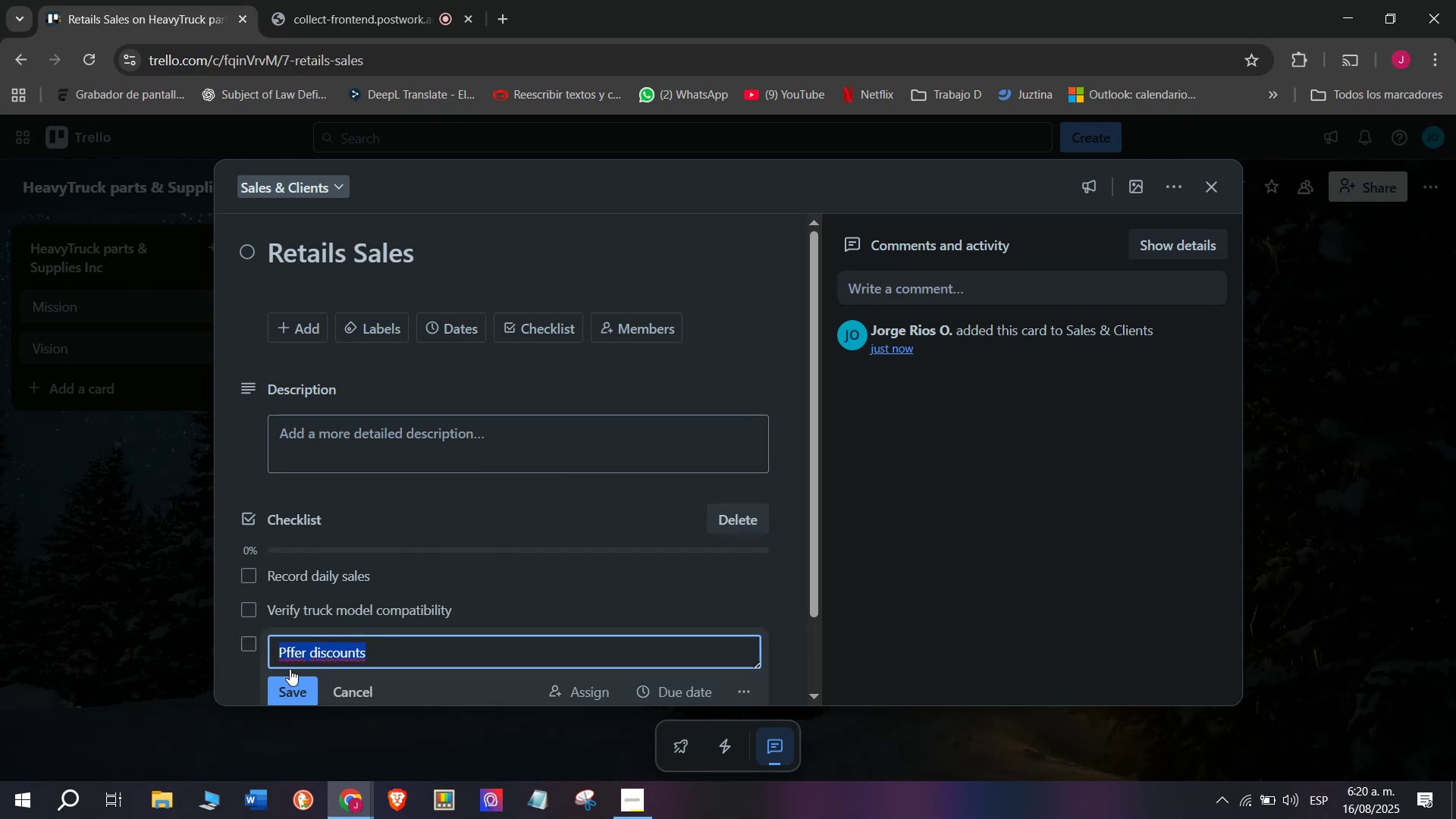 
wait(6.28)
 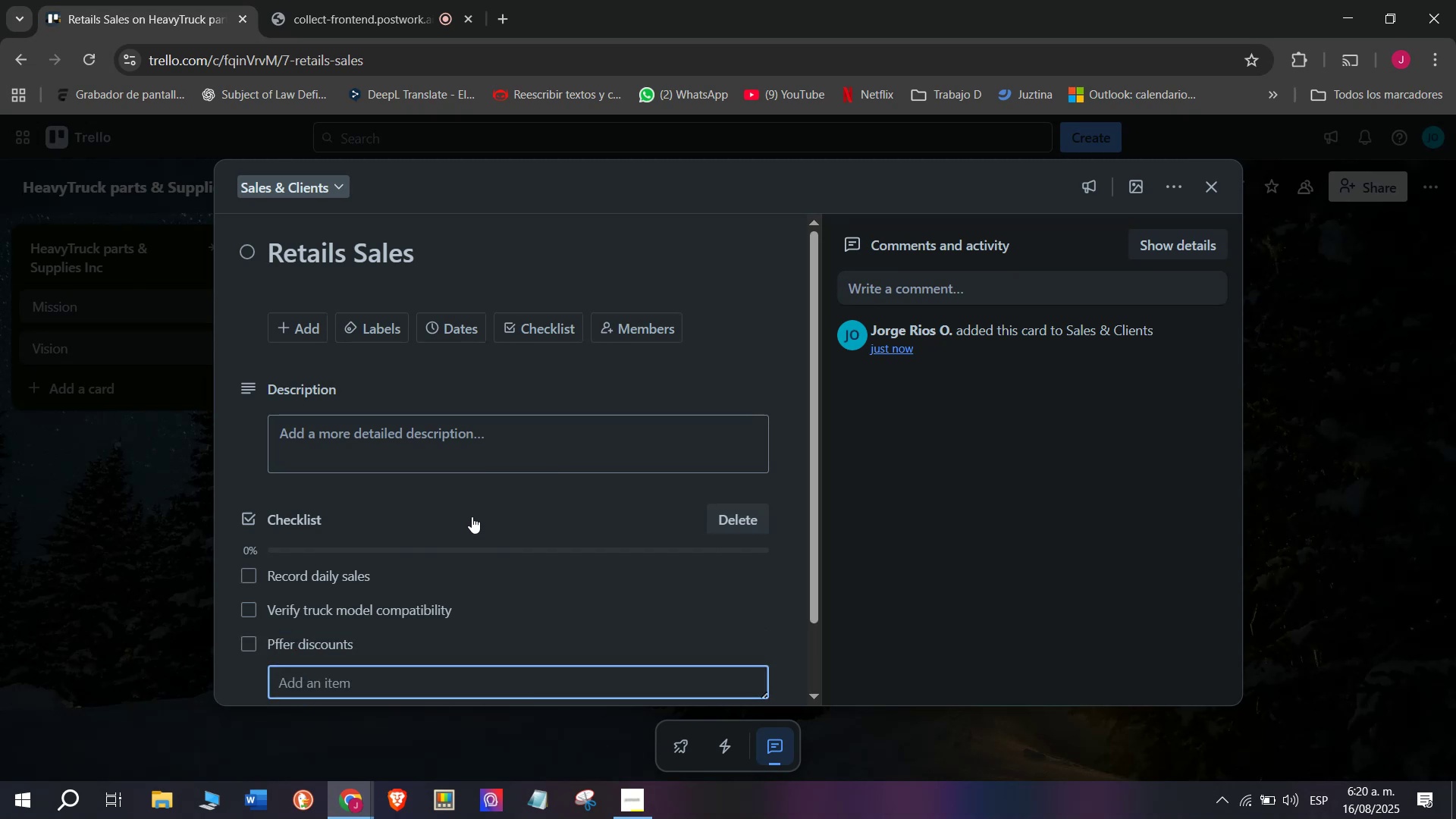 
left_click([286, 656])
 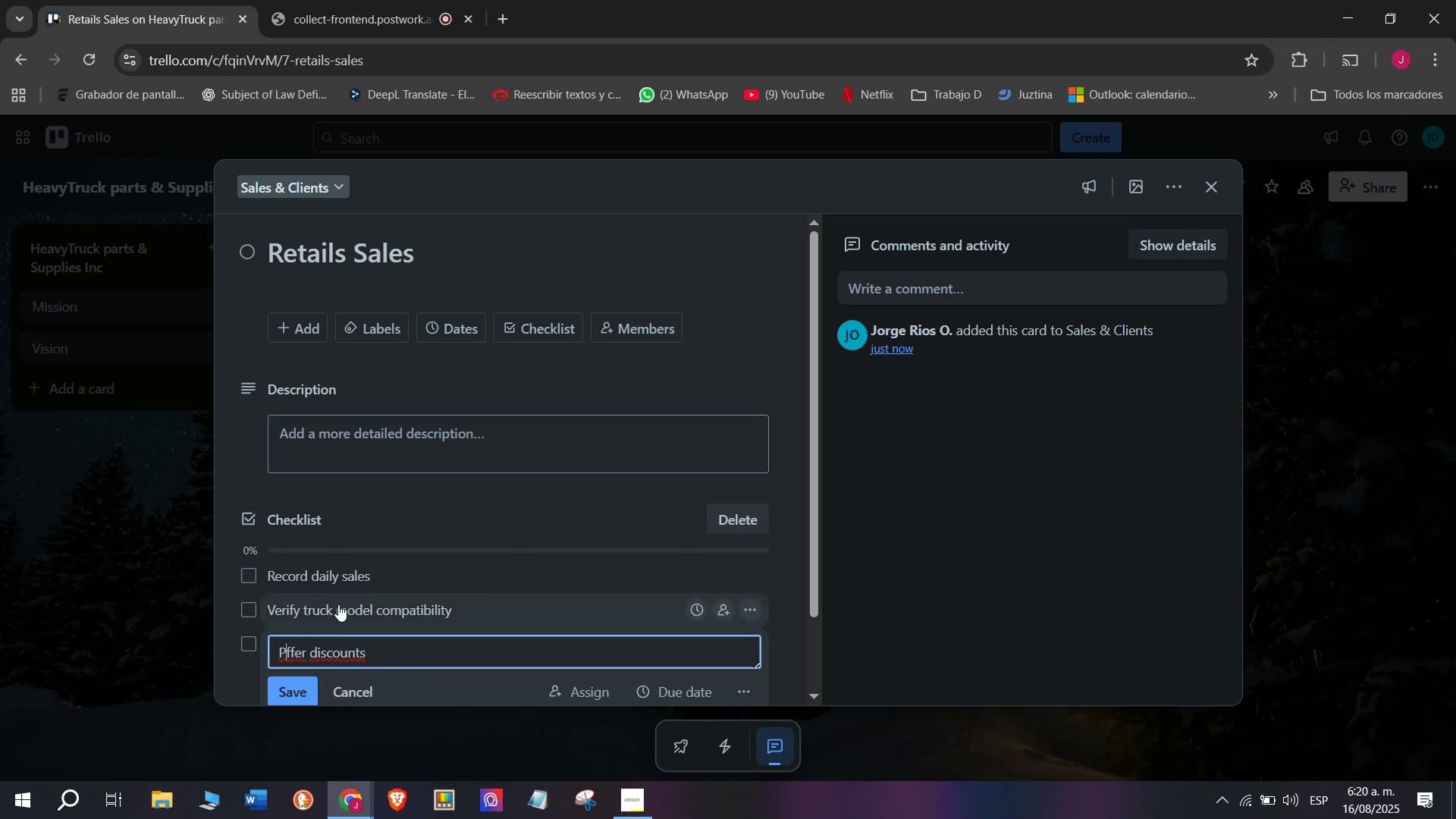 
key(Backspace)
 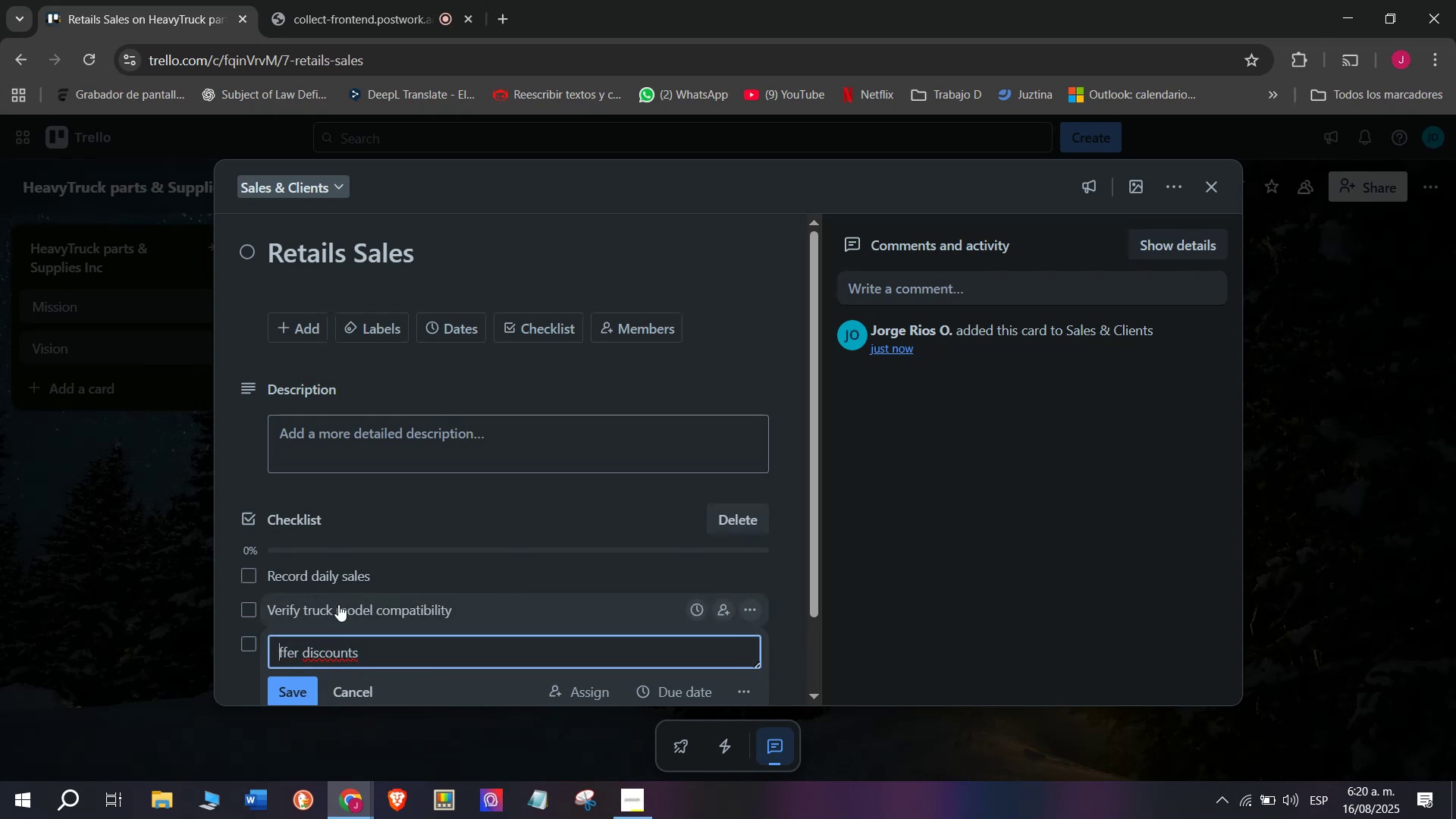 
key(CapsLock)
 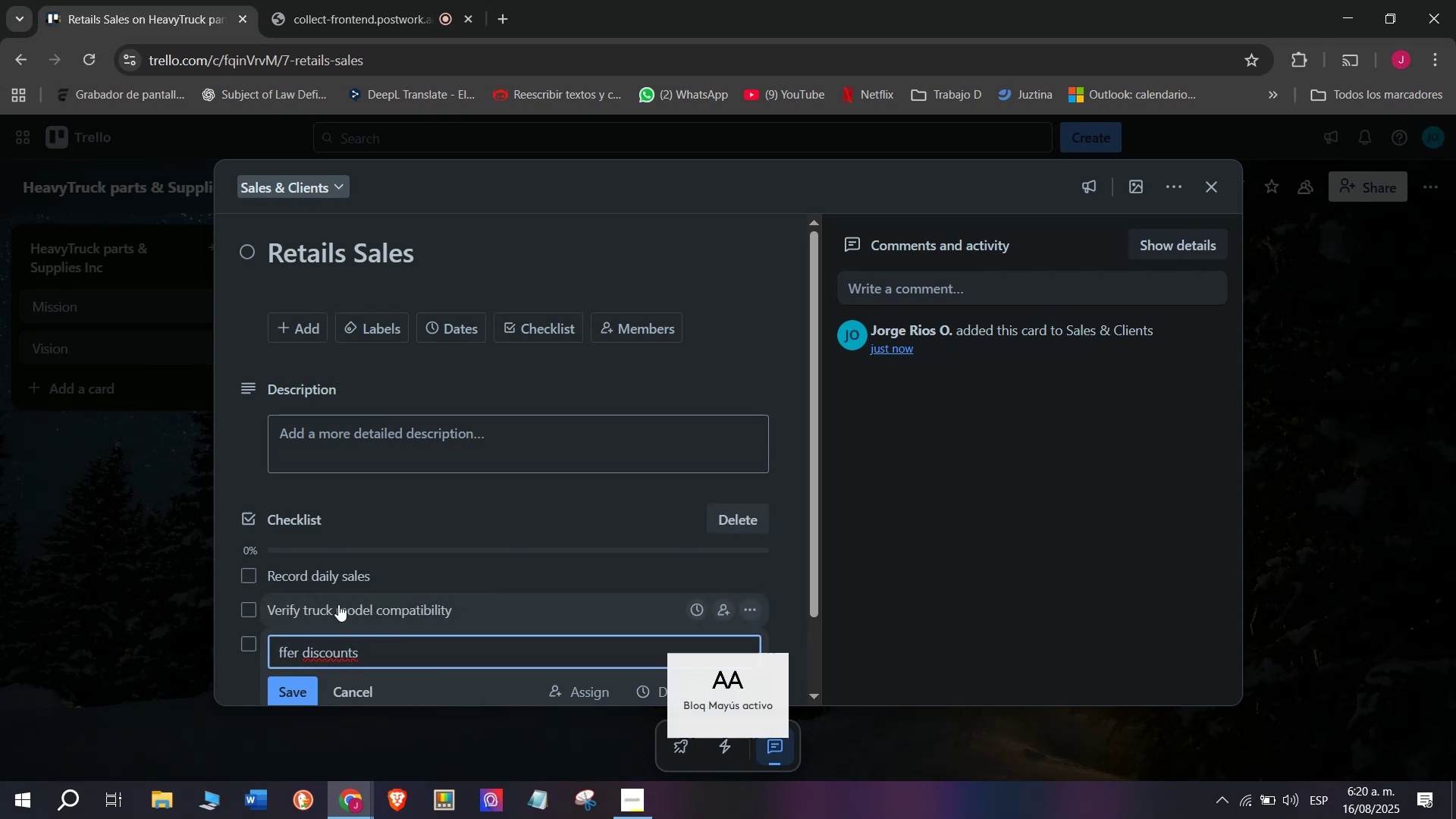 
key(O)
 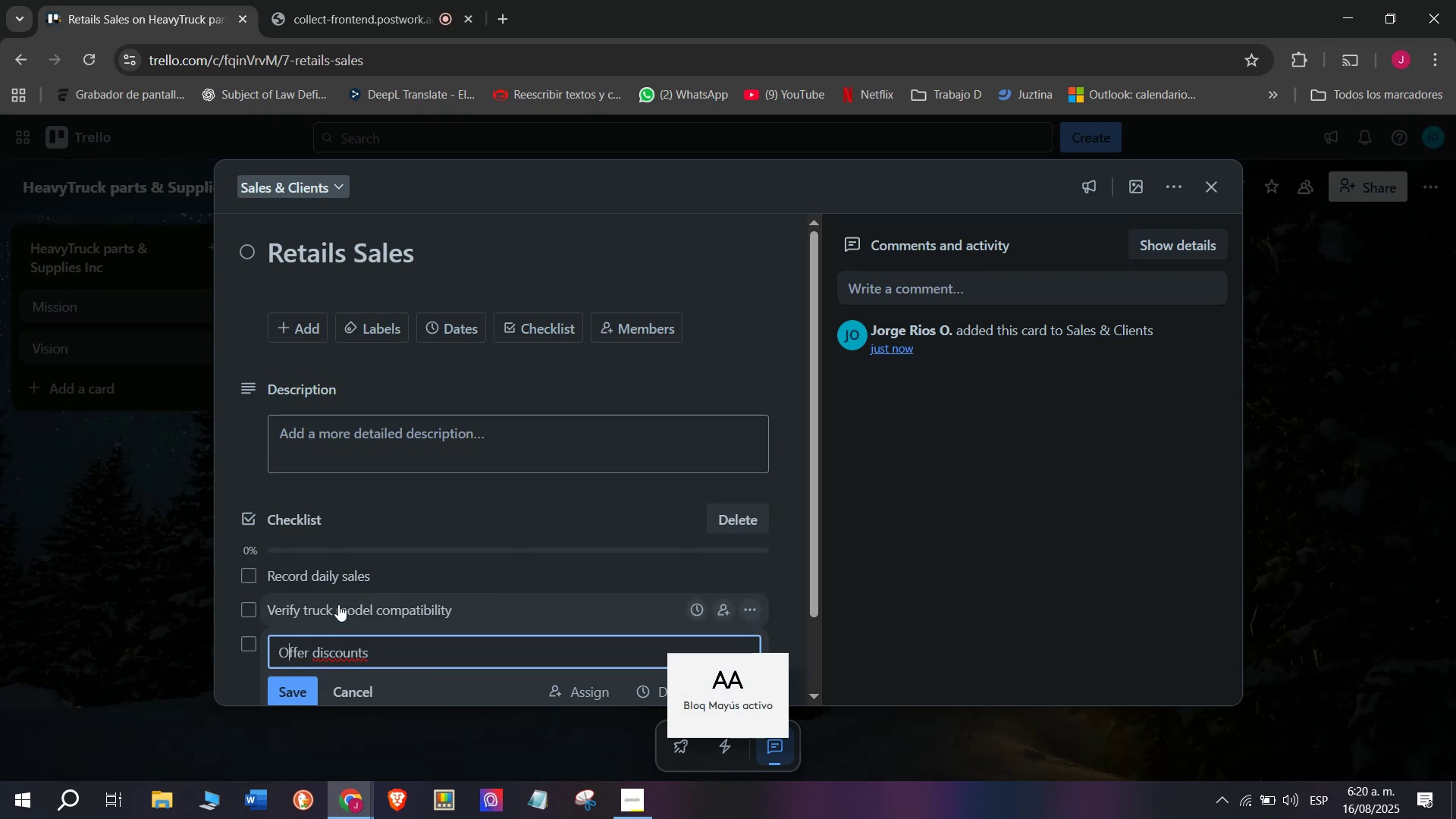 
key(CapsLock)
 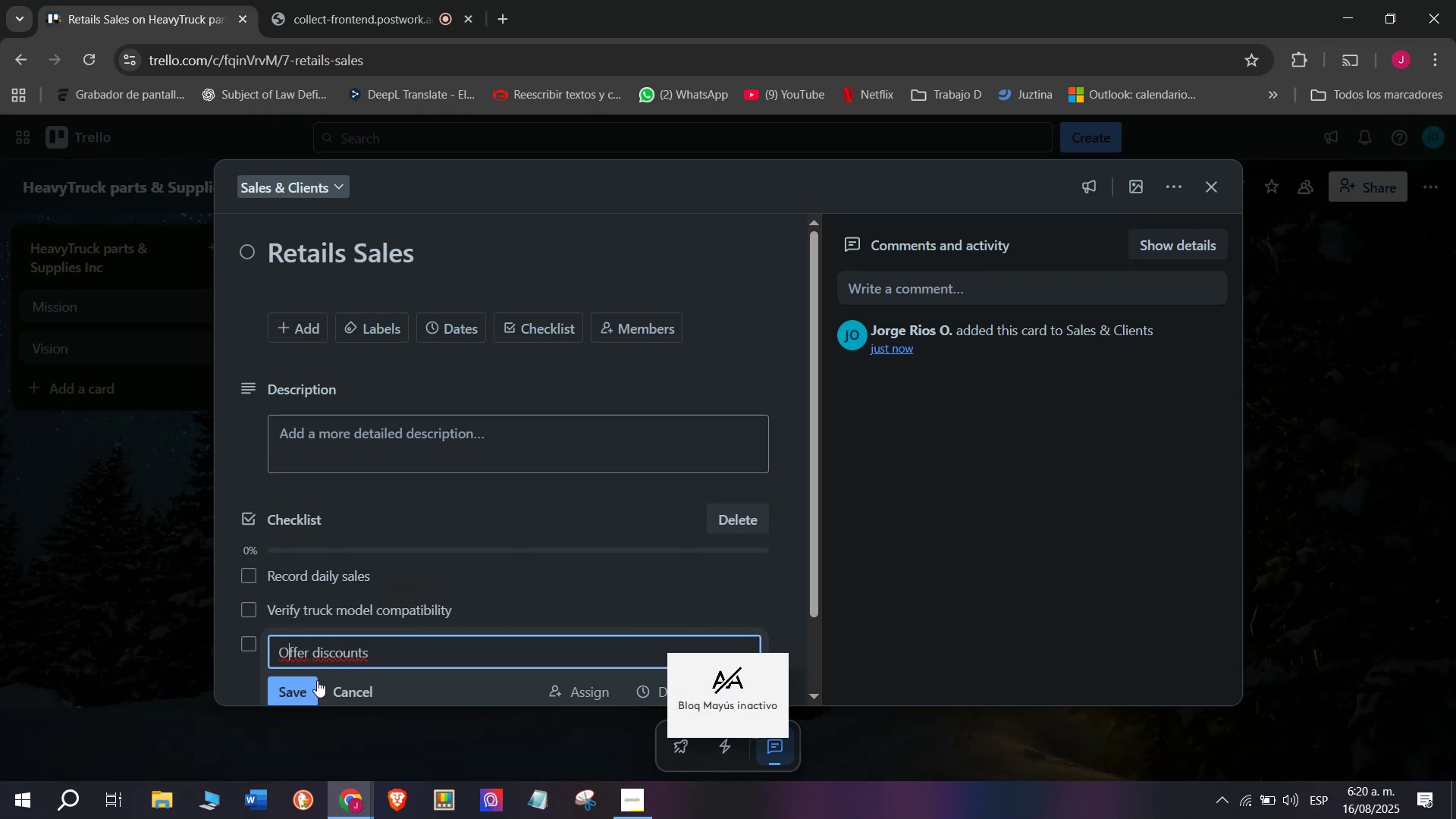 
left_click([309, 678])
 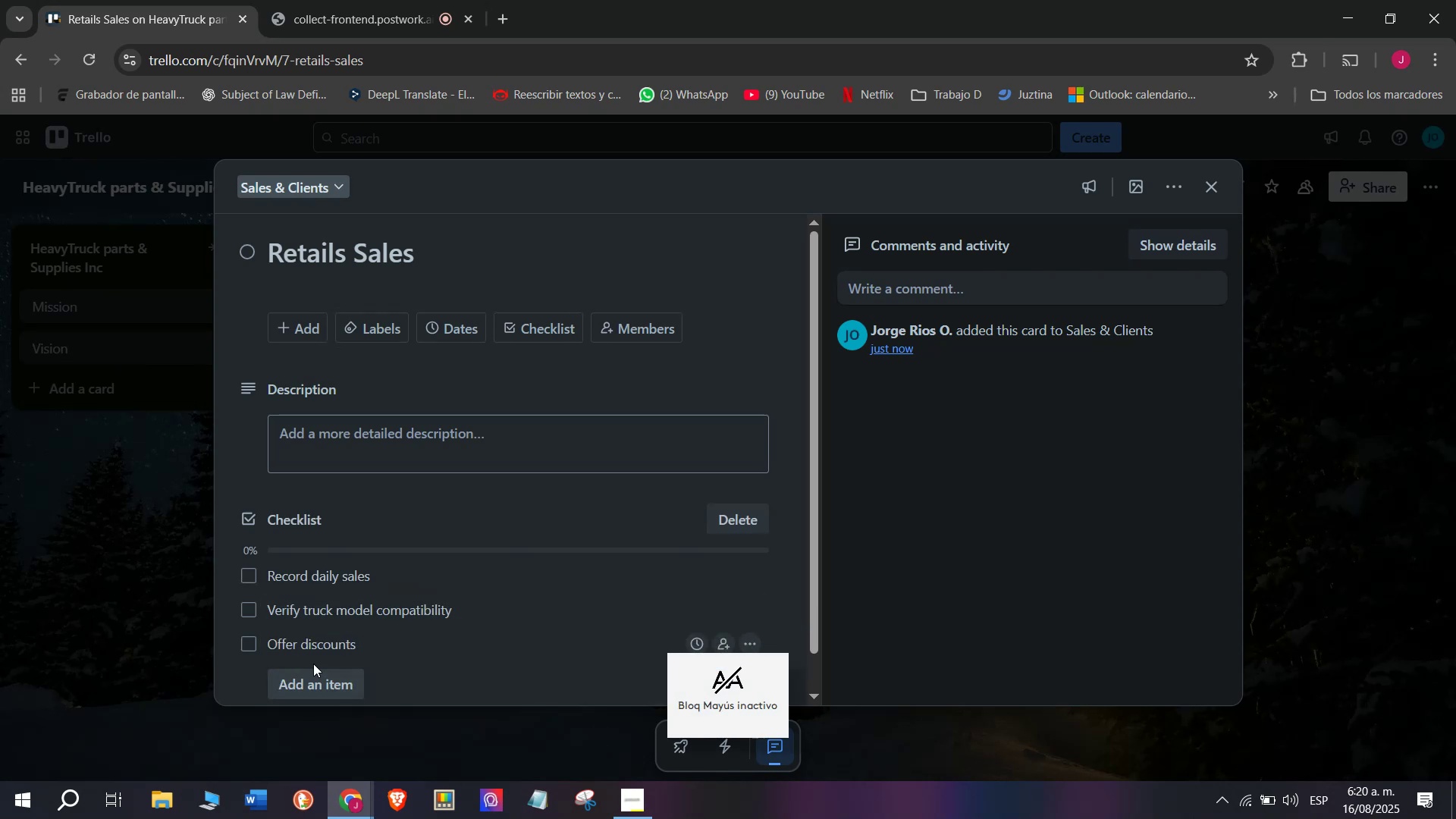 
scroll: coordinate [313, 661], scroll_direction: down, amount: 4.0
 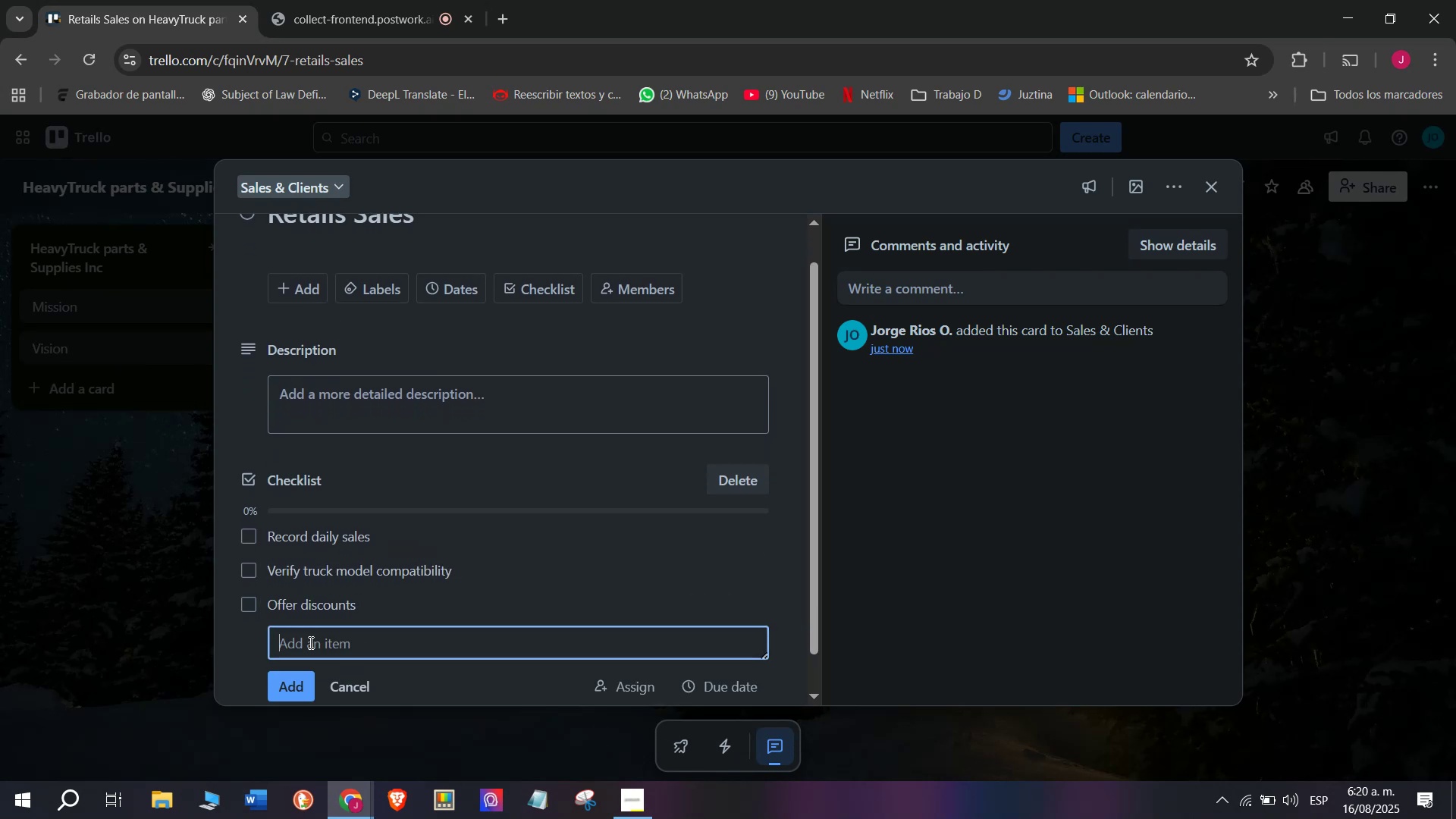 
type(Process payments)
 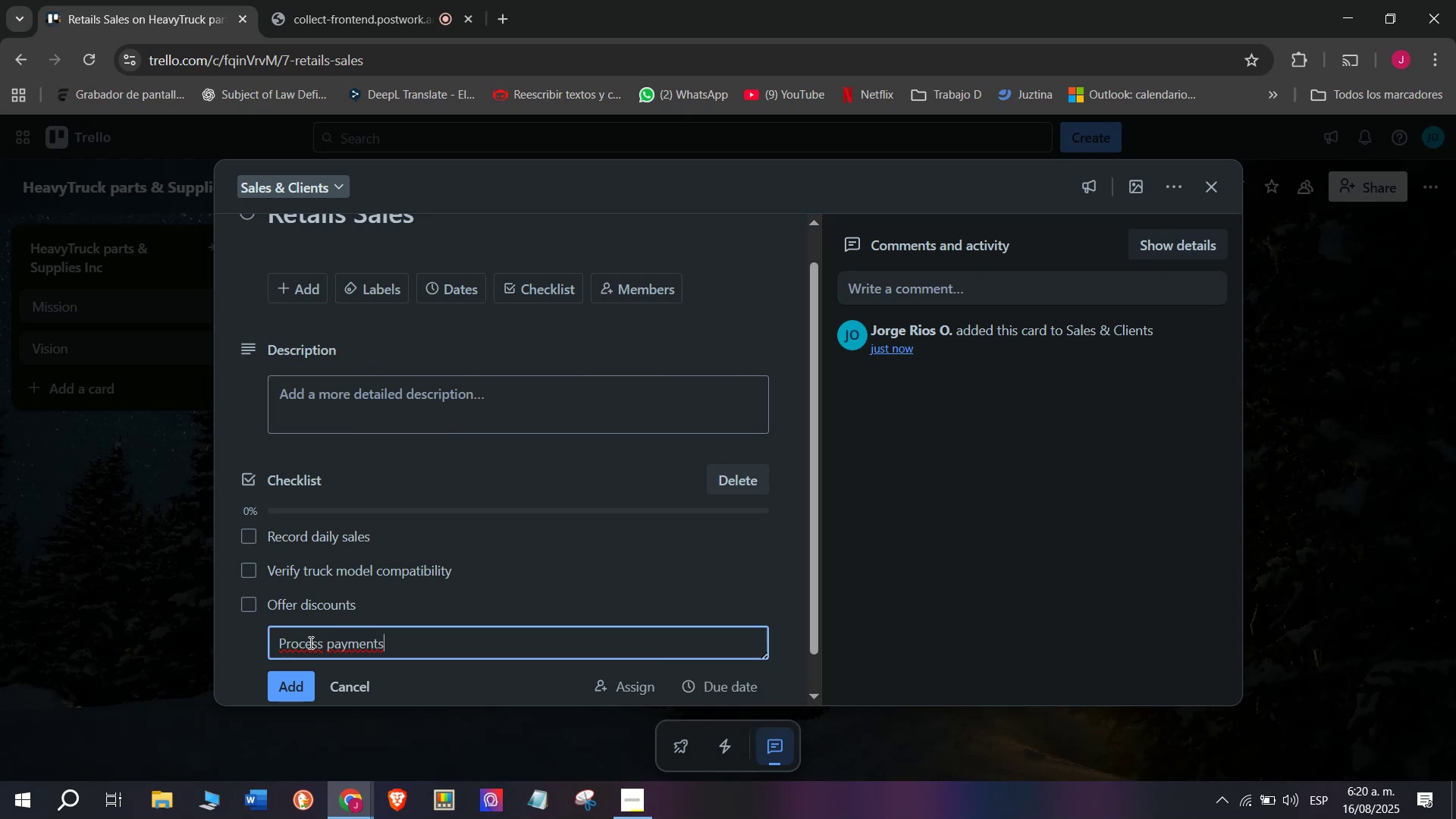 
key(Enter)
 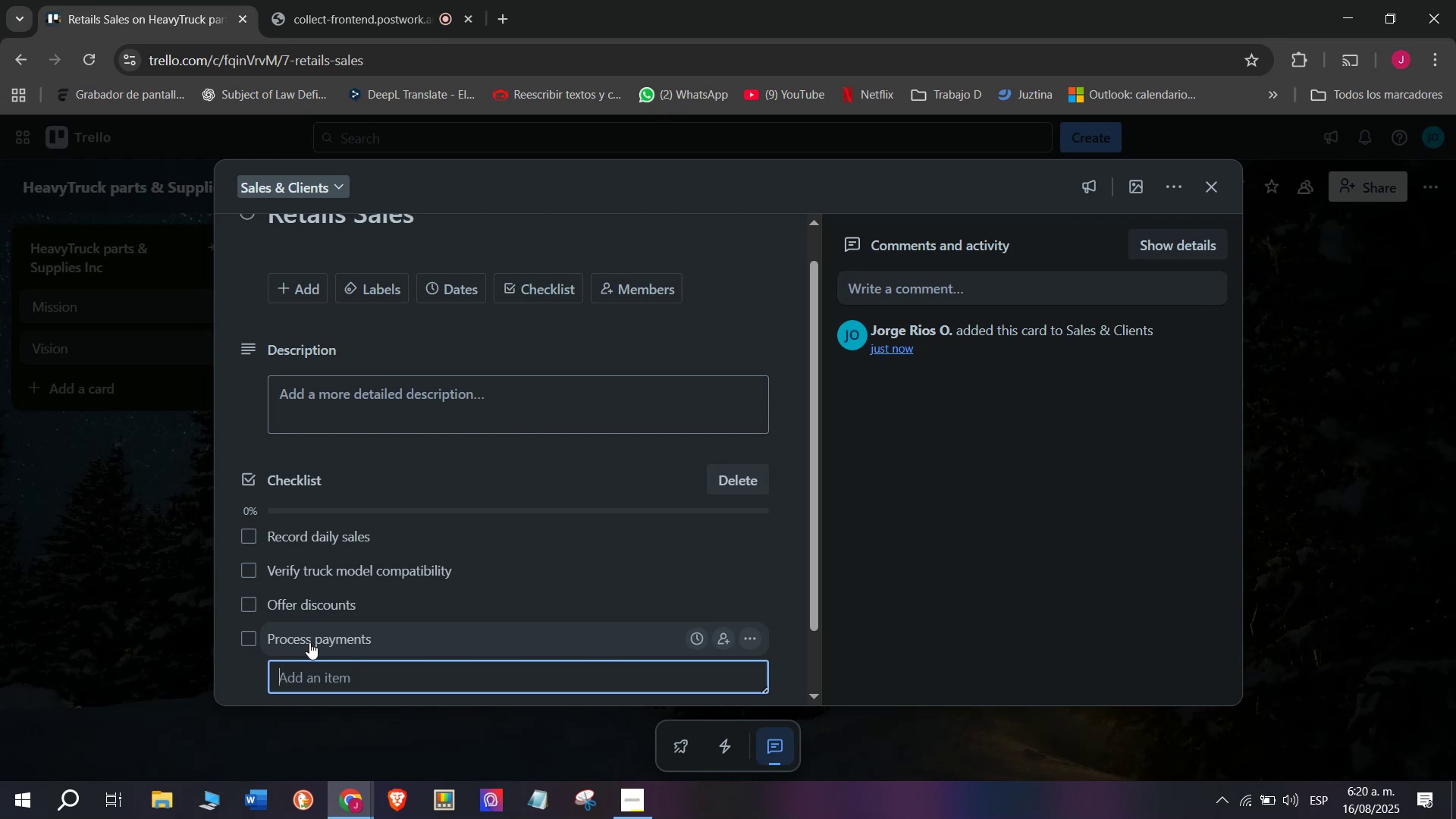 
type(Send receipts)
 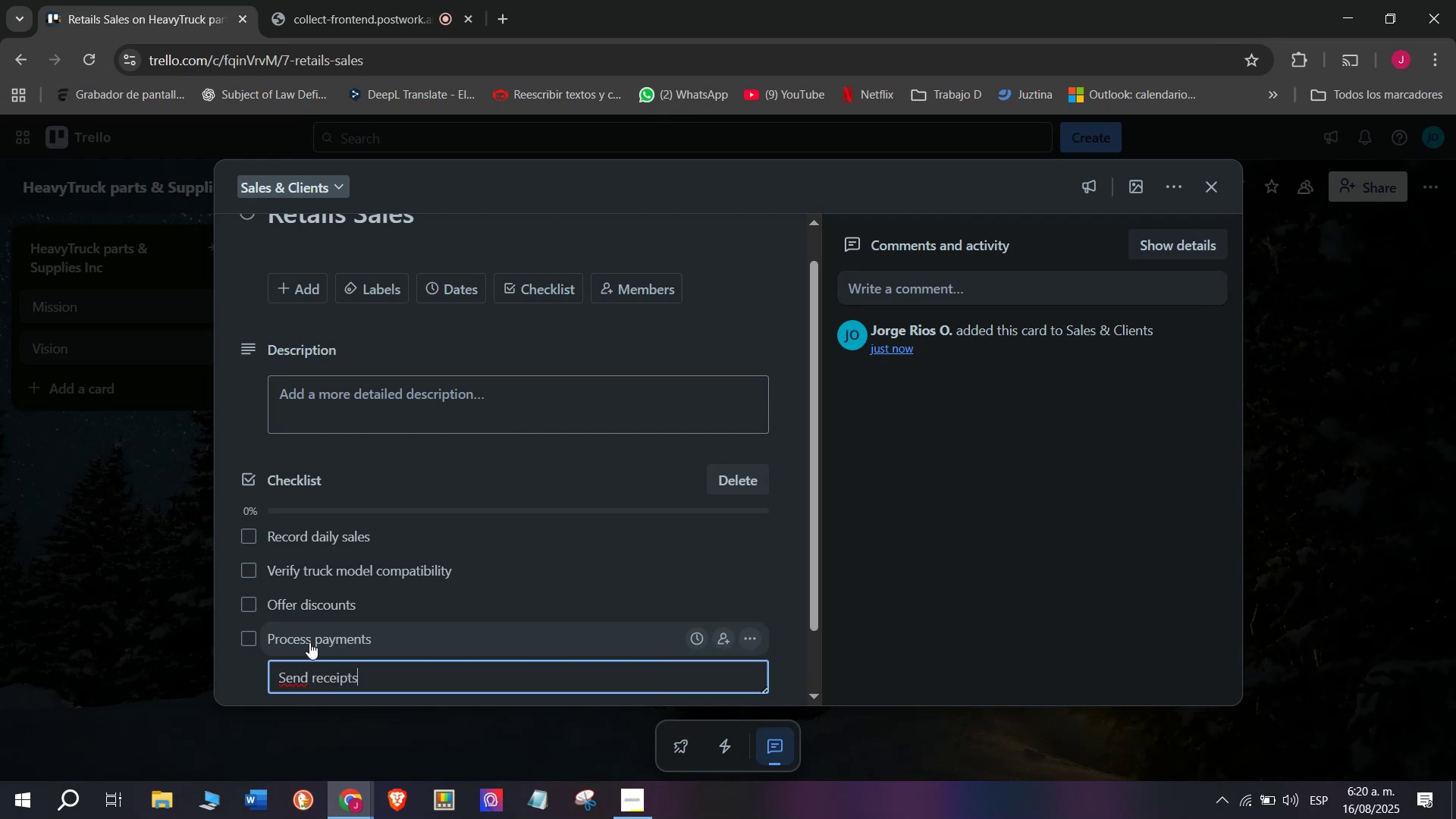 
key(Enter)
 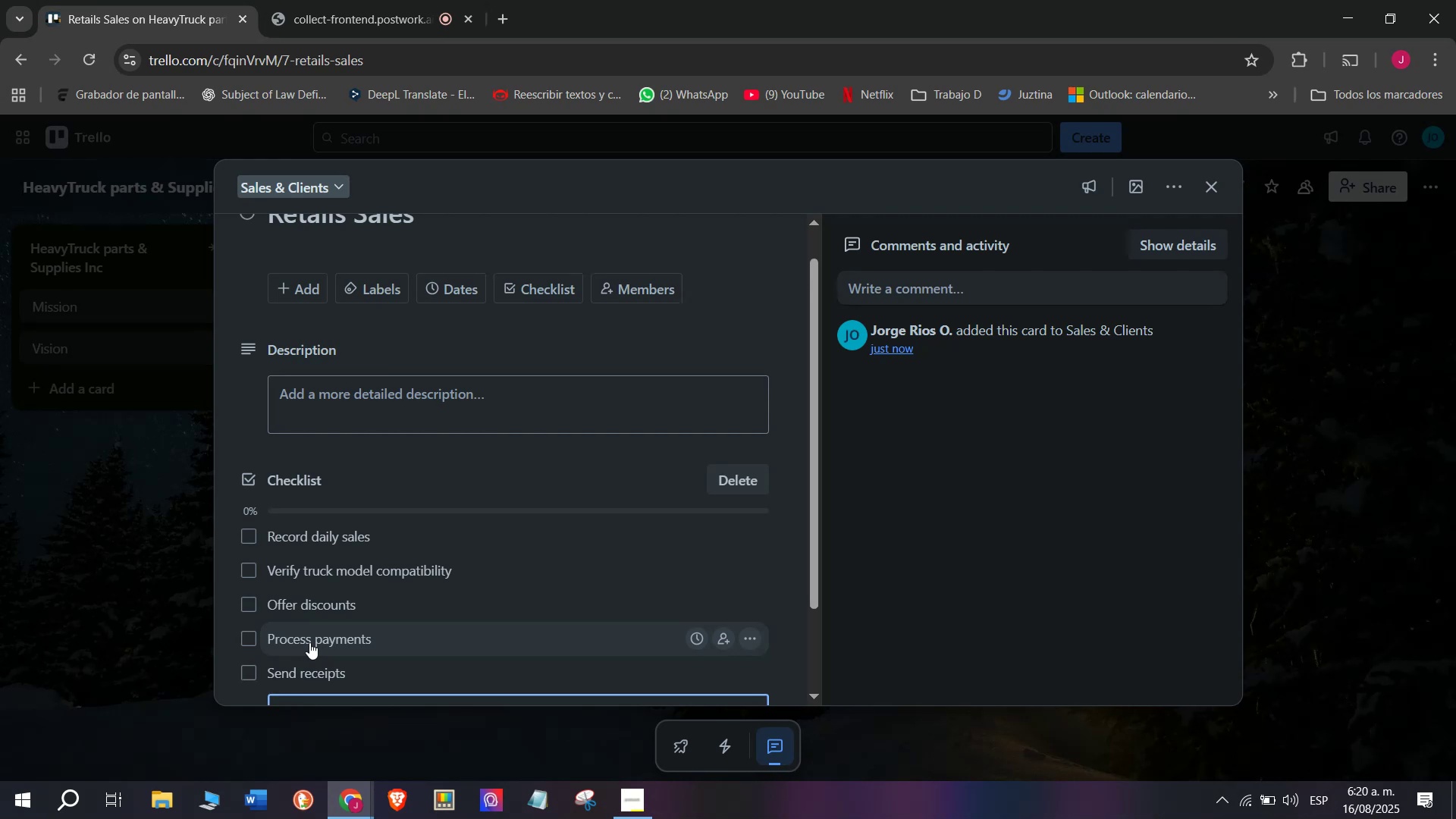 
type(Track returns)
 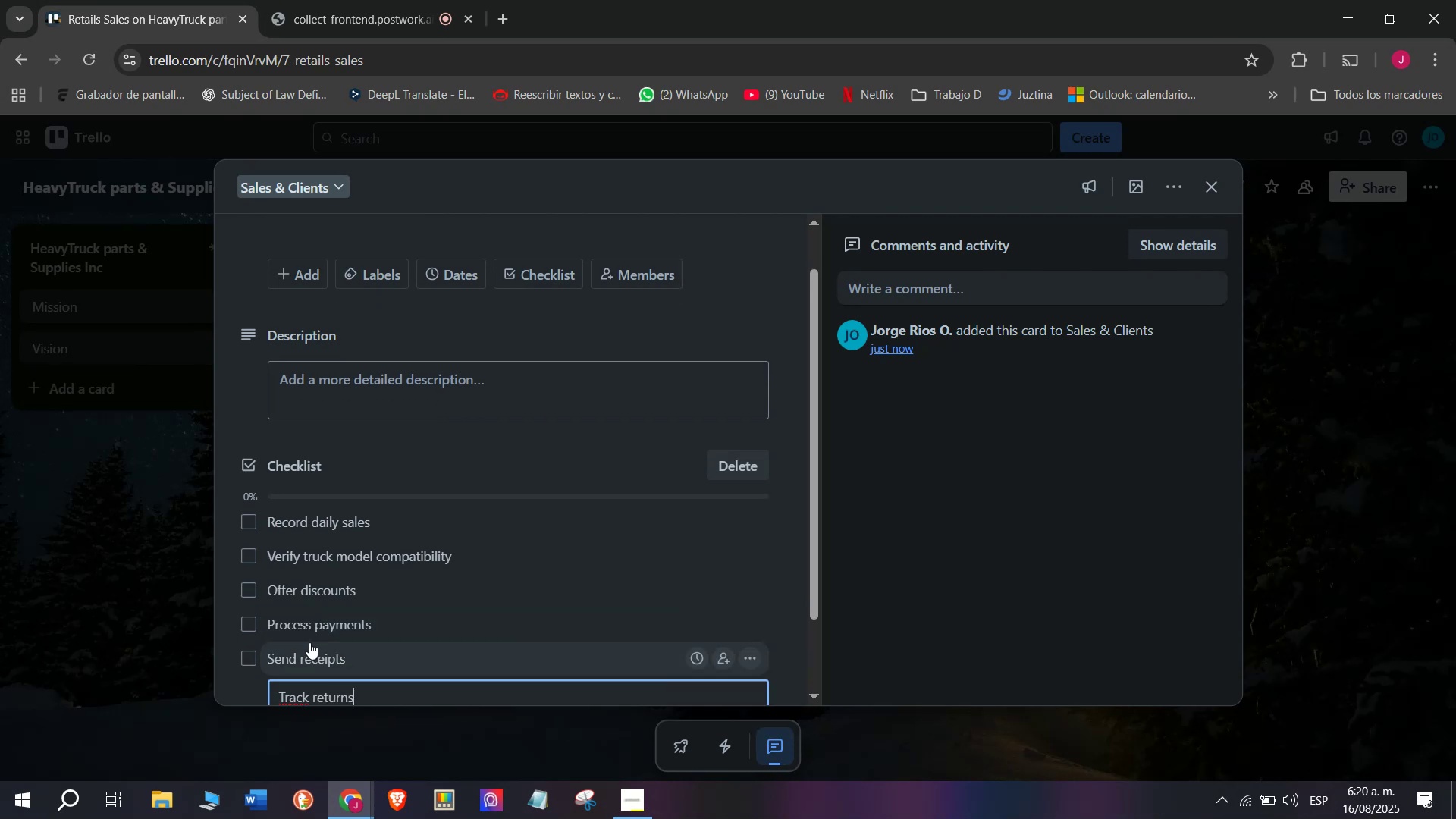 
key(Enter)
 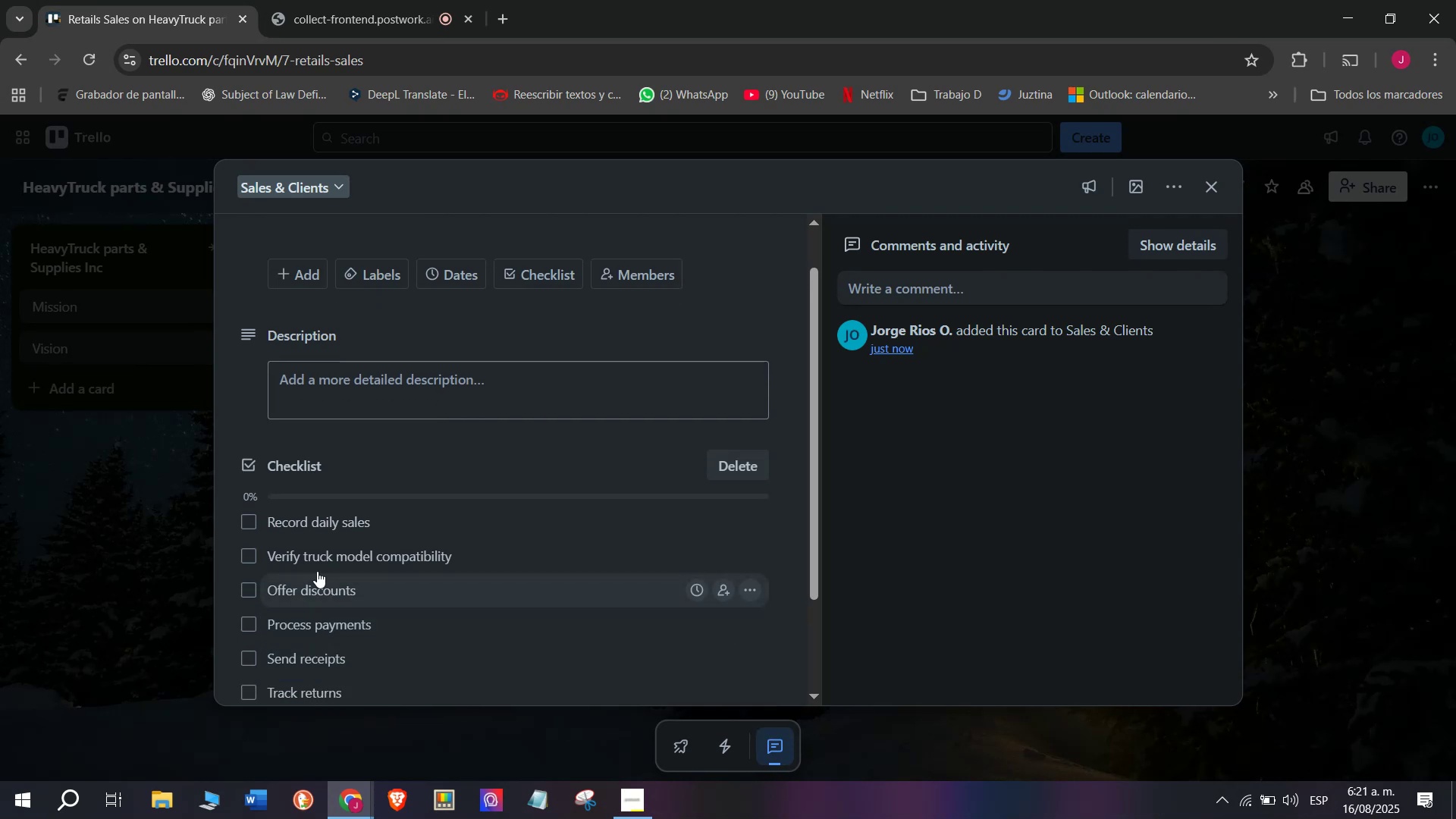 
scroll: coordinate [381, 613], scroll_direction: down, amount: 2.0
 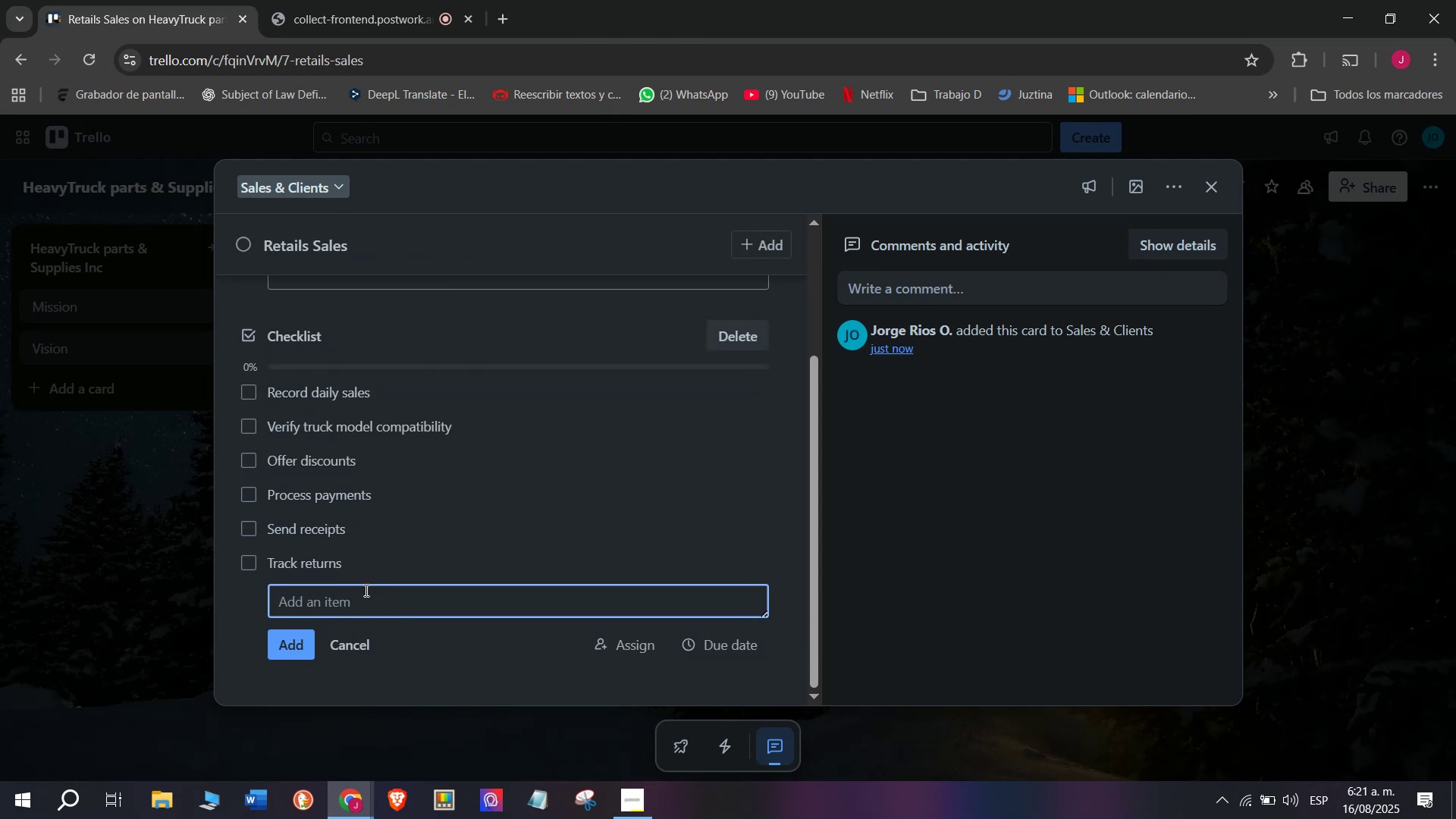 
wait(8.89)
 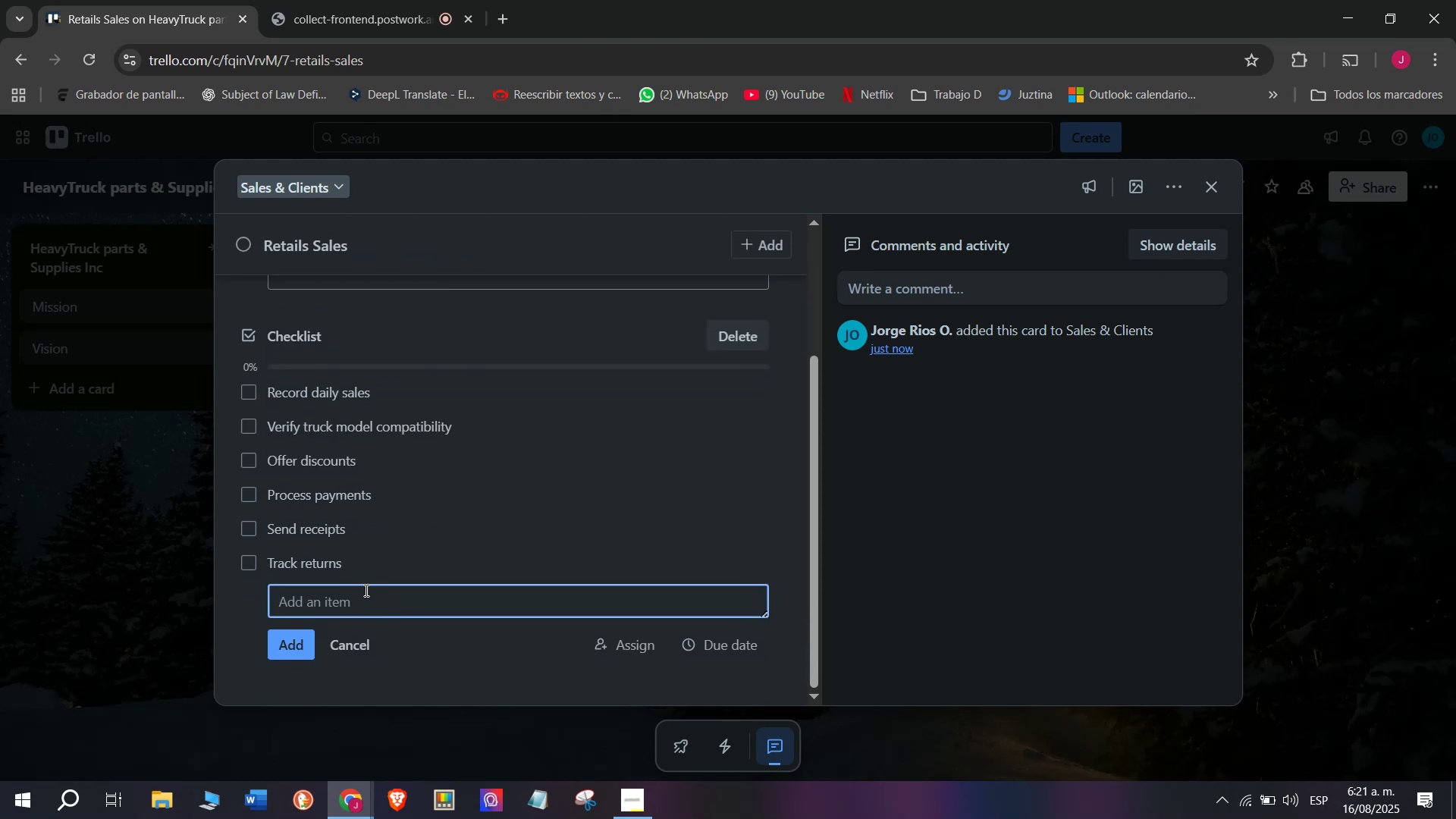 
scroll: coordinate [297, 599], scroll_direction: up, amount: 4.0
 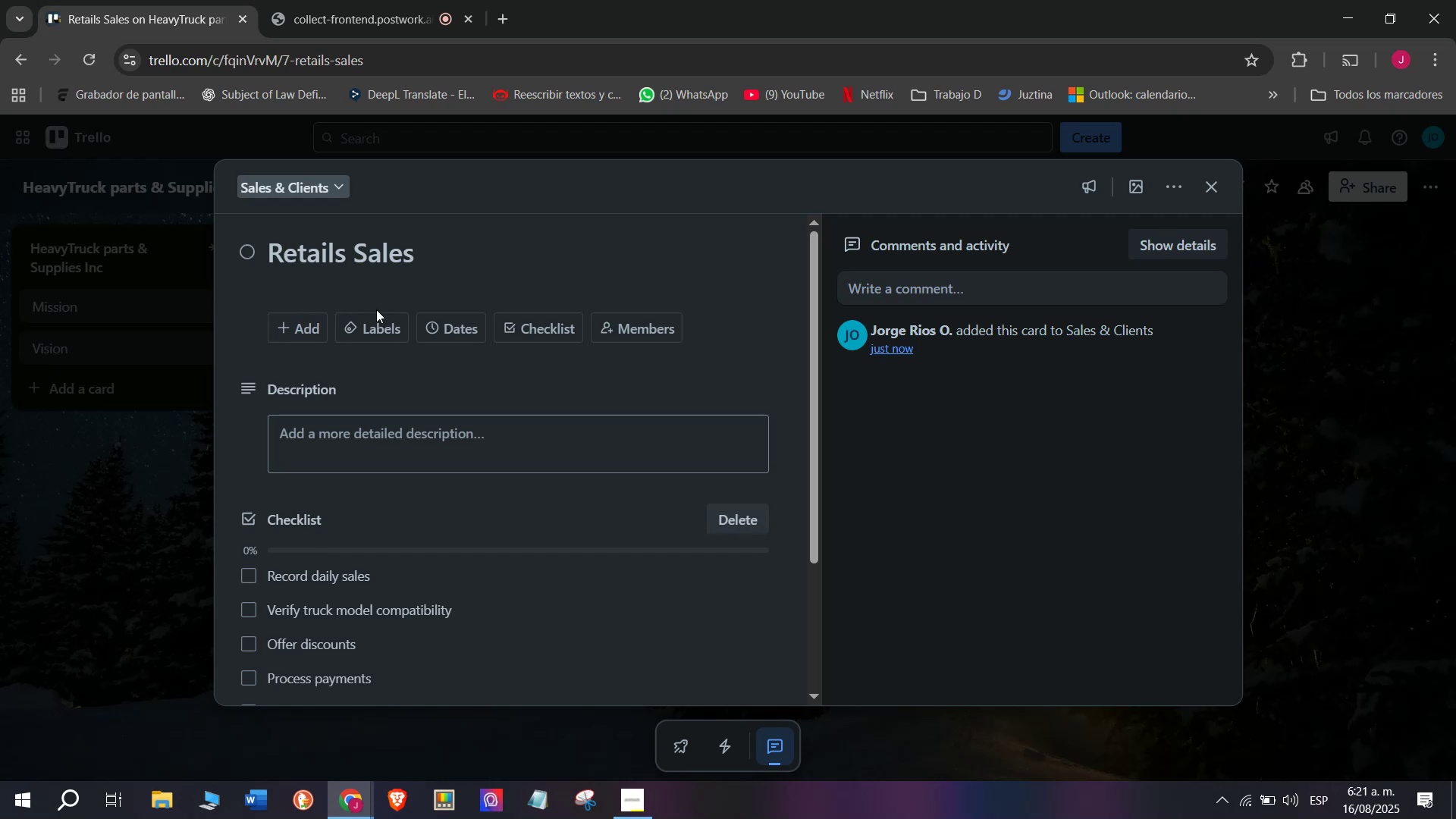 
left_click([387, 320])
 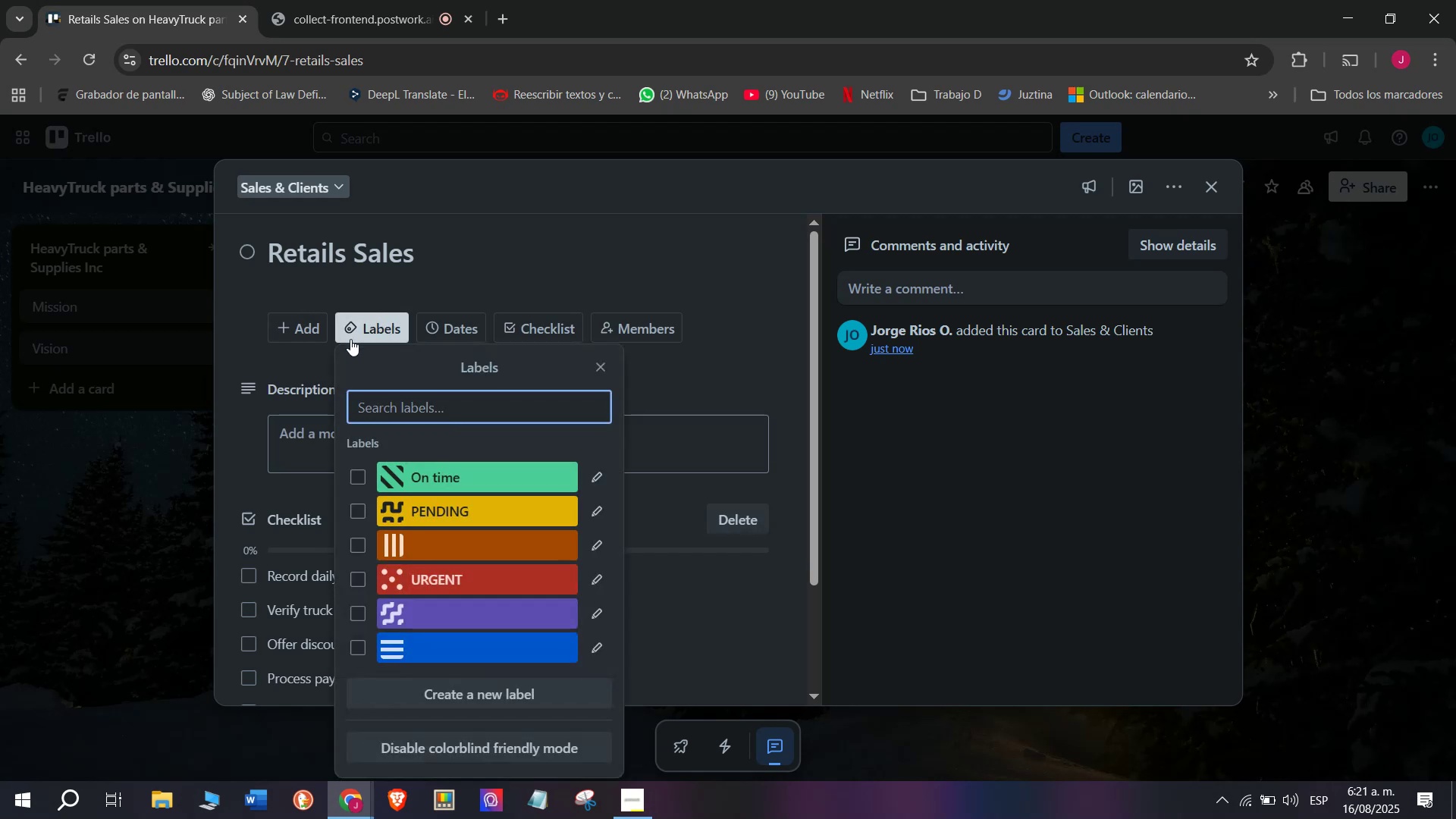 
left_click([297, 350])
 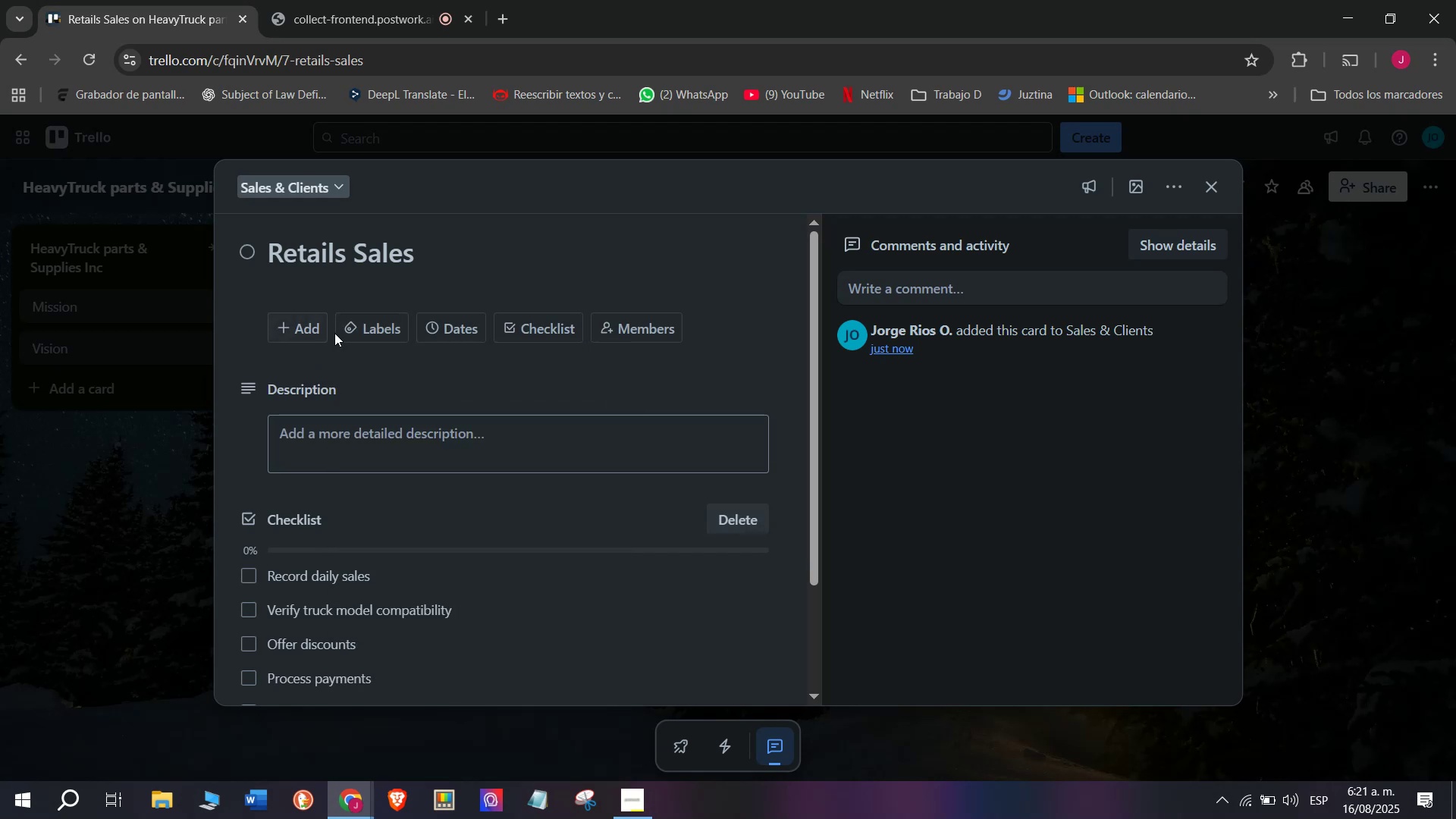 
mouse_move([362, 344])
 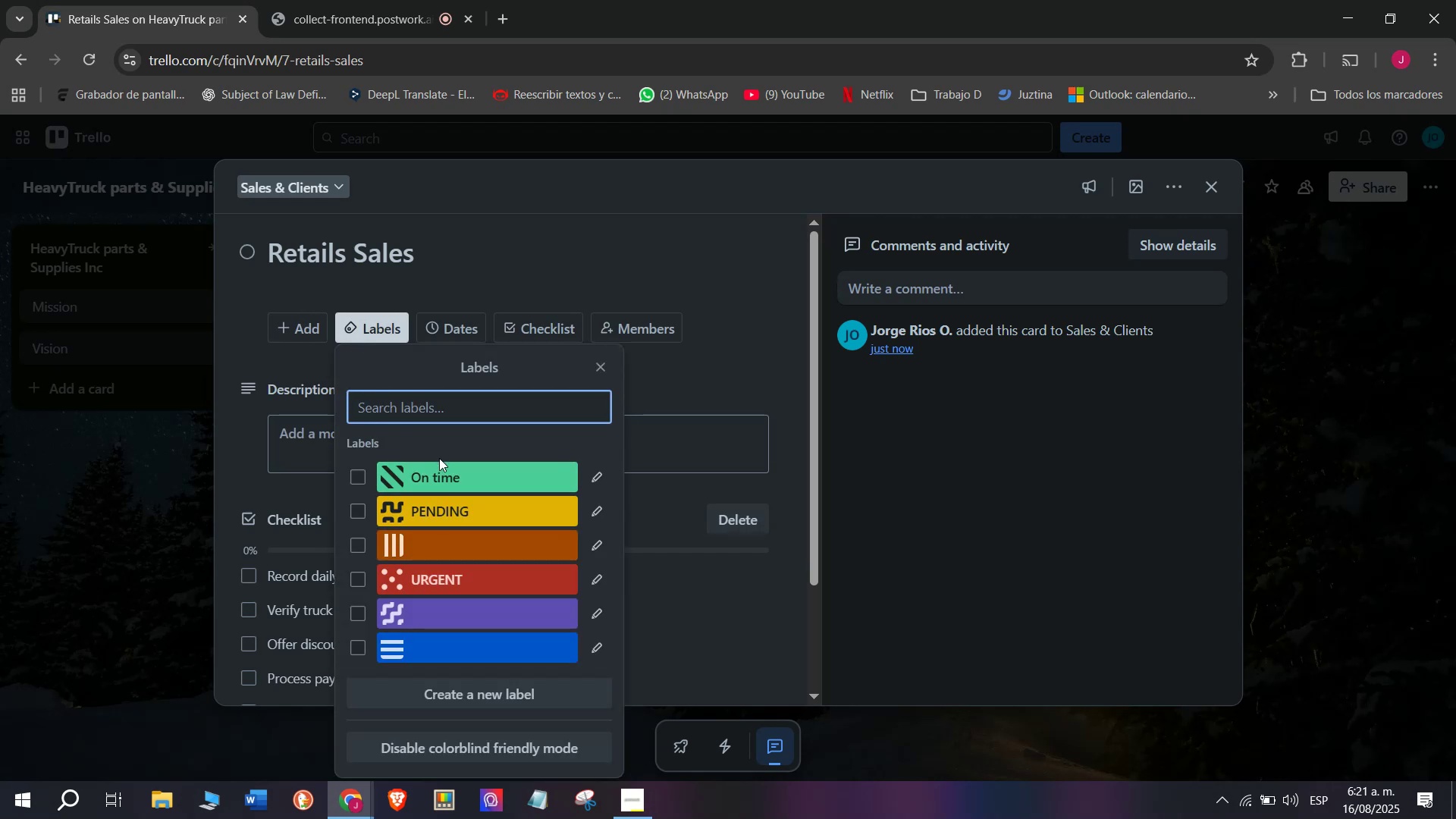 
left_click([448, 478])
 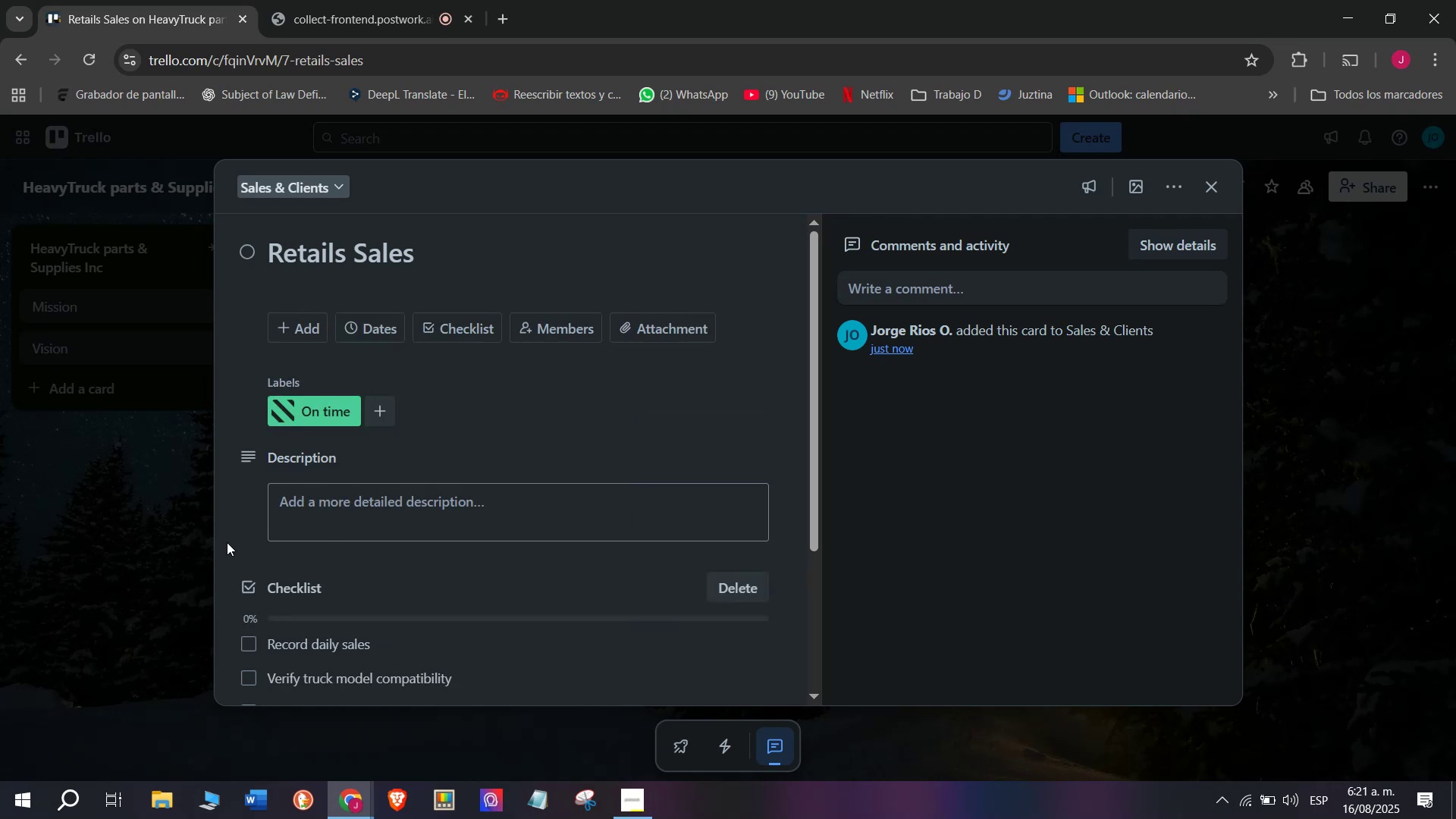 
scroll: coordinate [244, 549], scroll_direction: down, amount: 6.0
 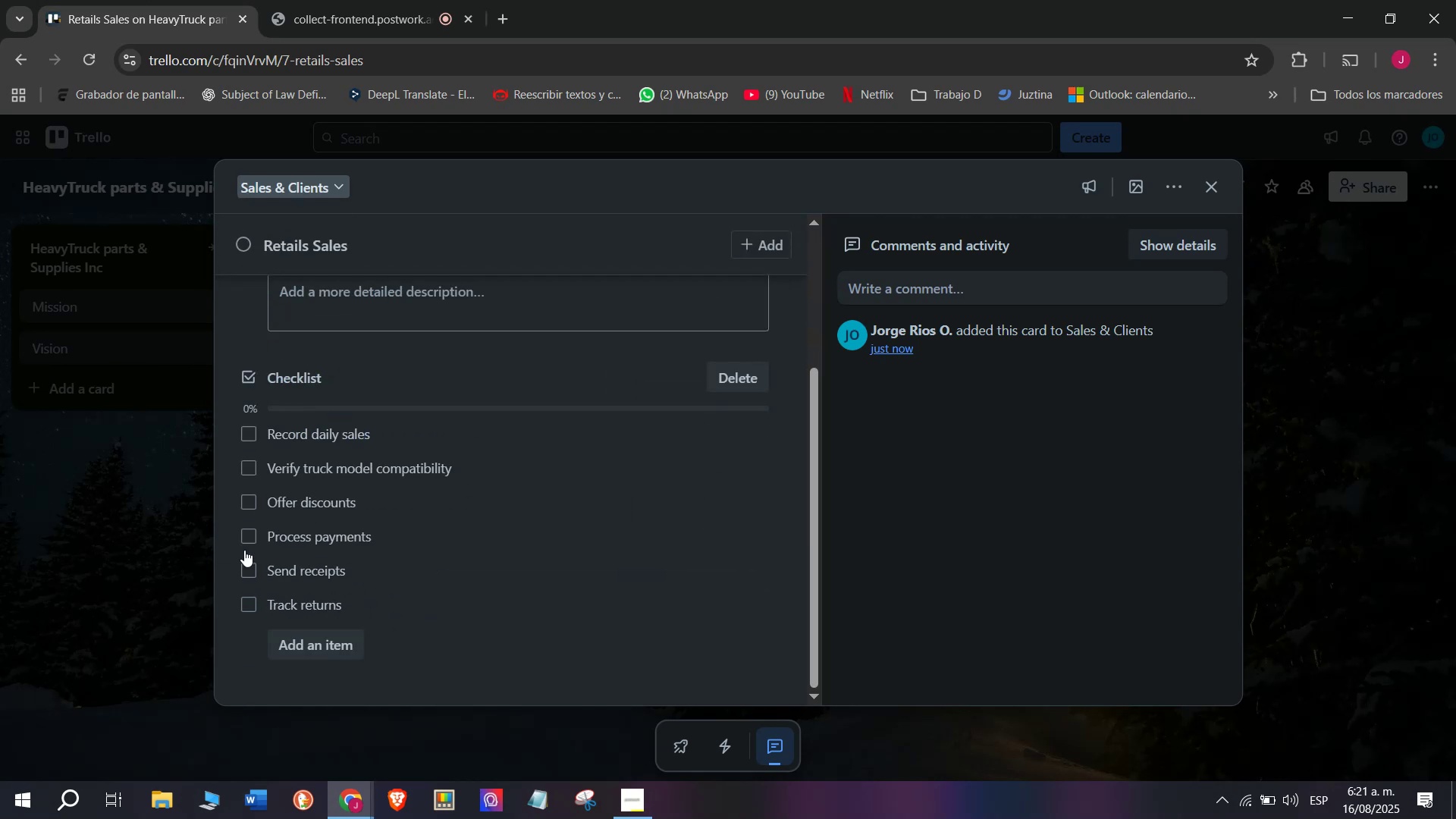 
scroll: coordinate [244, 550], scroll_direction: up, amount: 4.0
 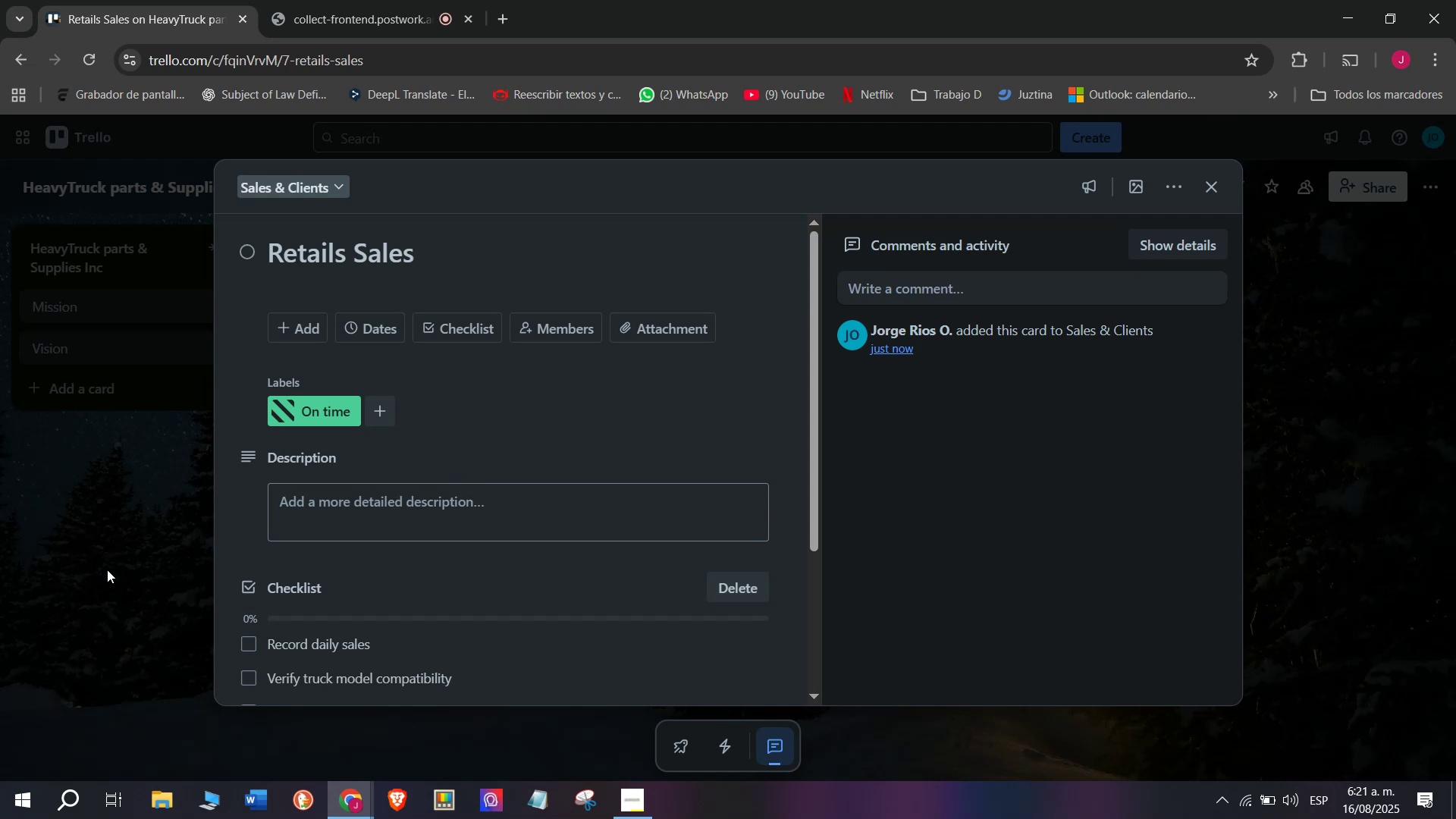 
left_click([103, 569])
 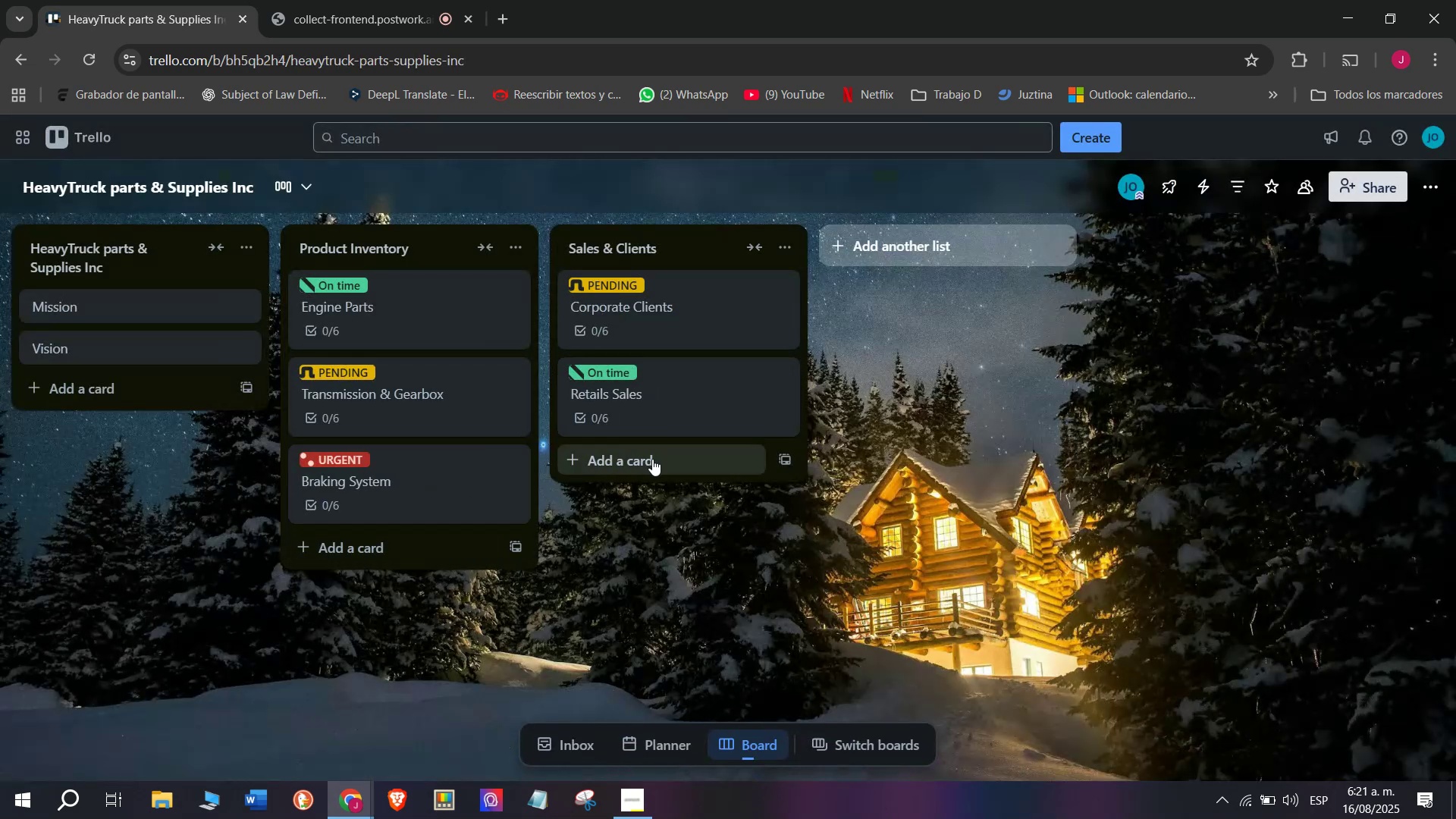 
left_click([654, 459])
 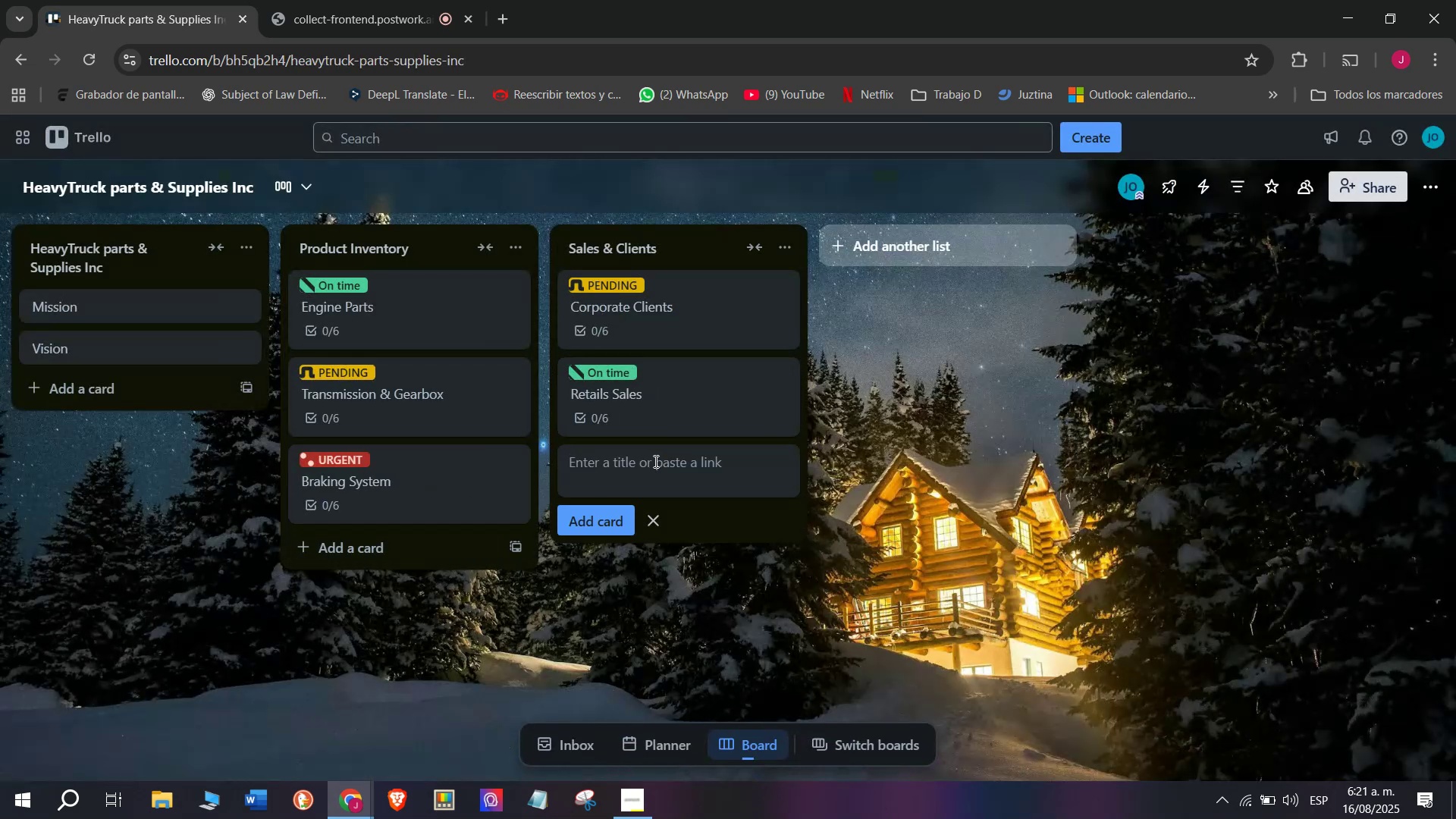 
left_click([654, 461])
 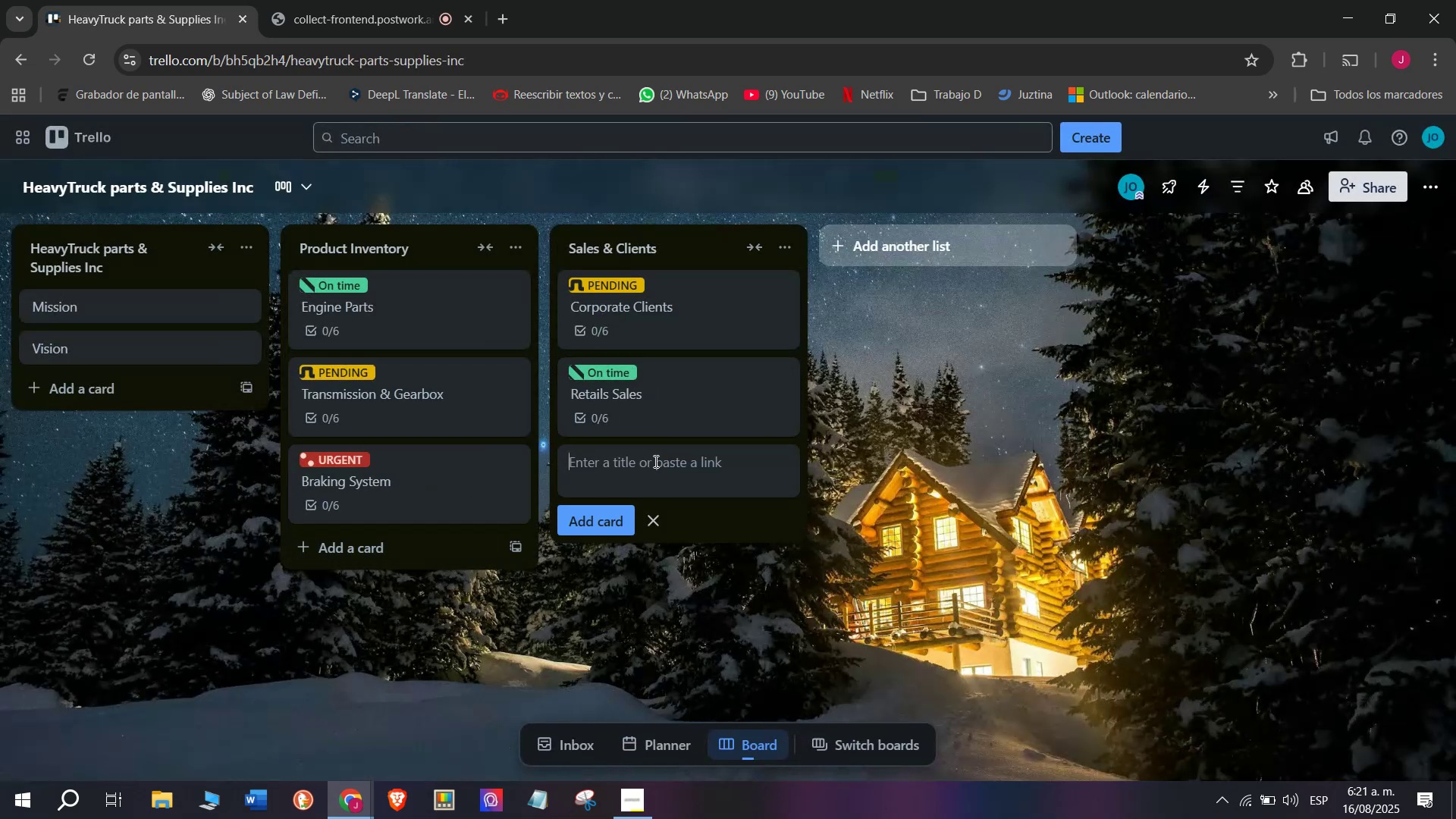 
type(Online Orders)
 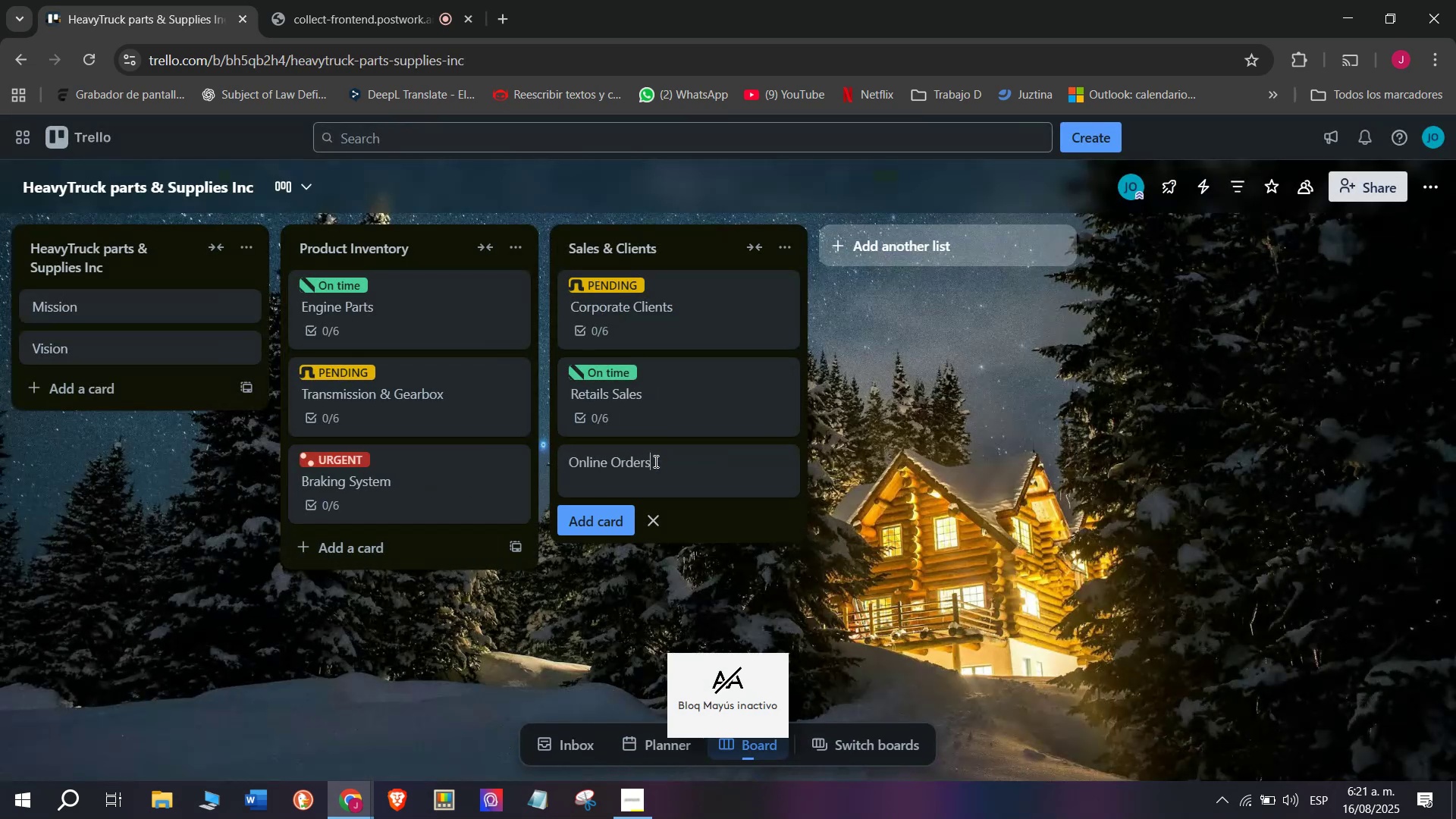 
key(Enter)
 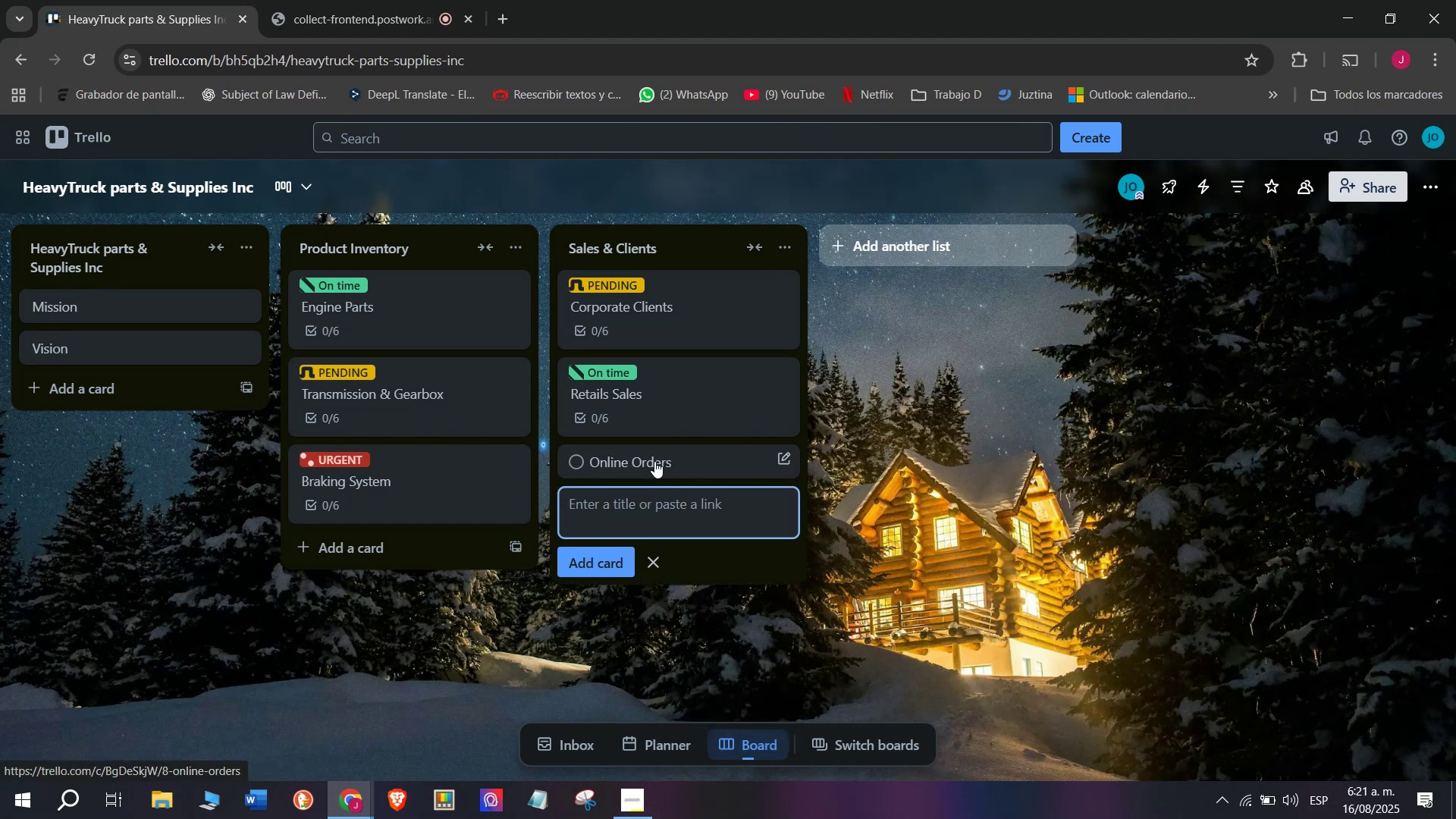 
left_click([654, 461])
 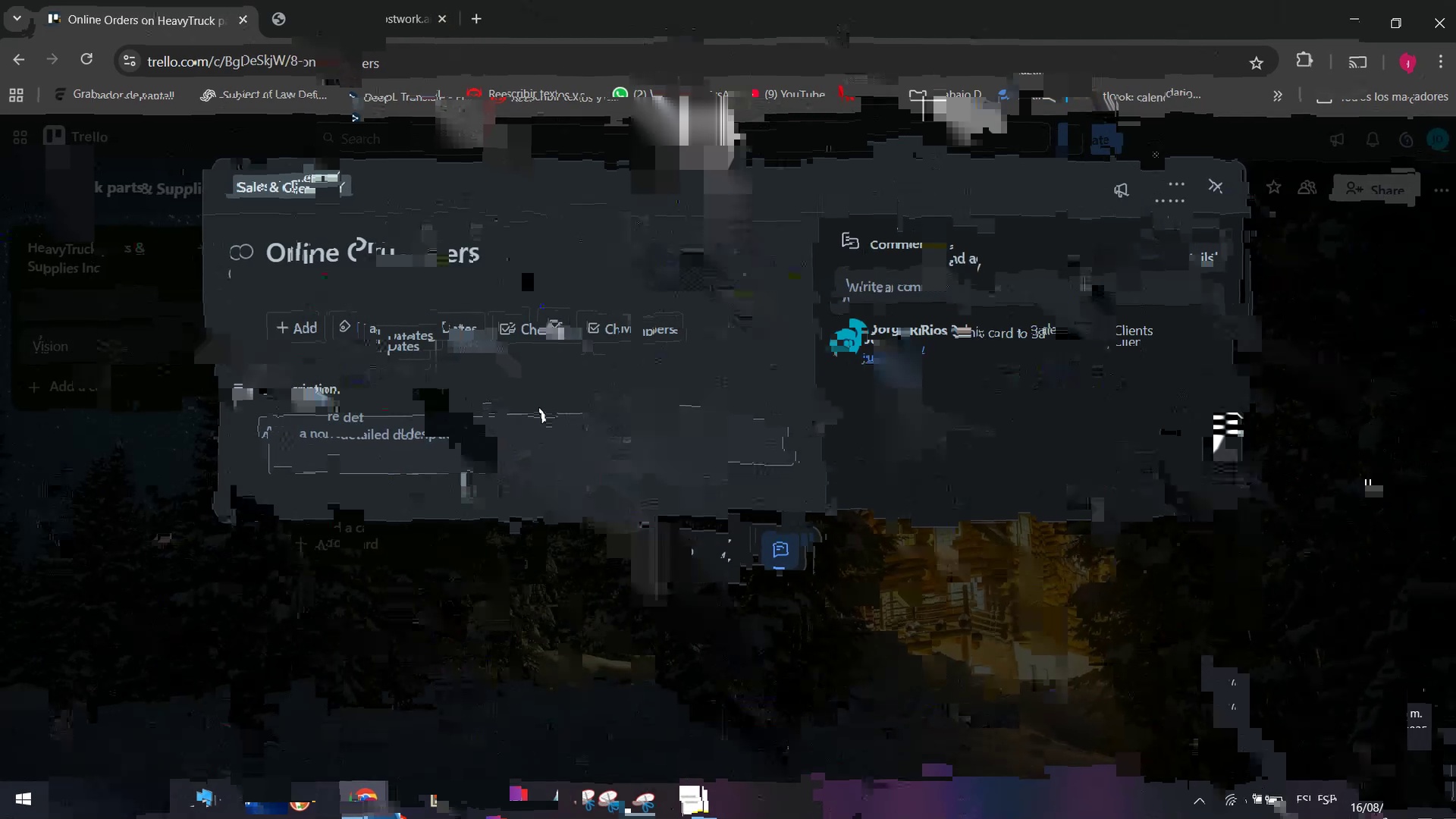 
left_click([538, 564])
 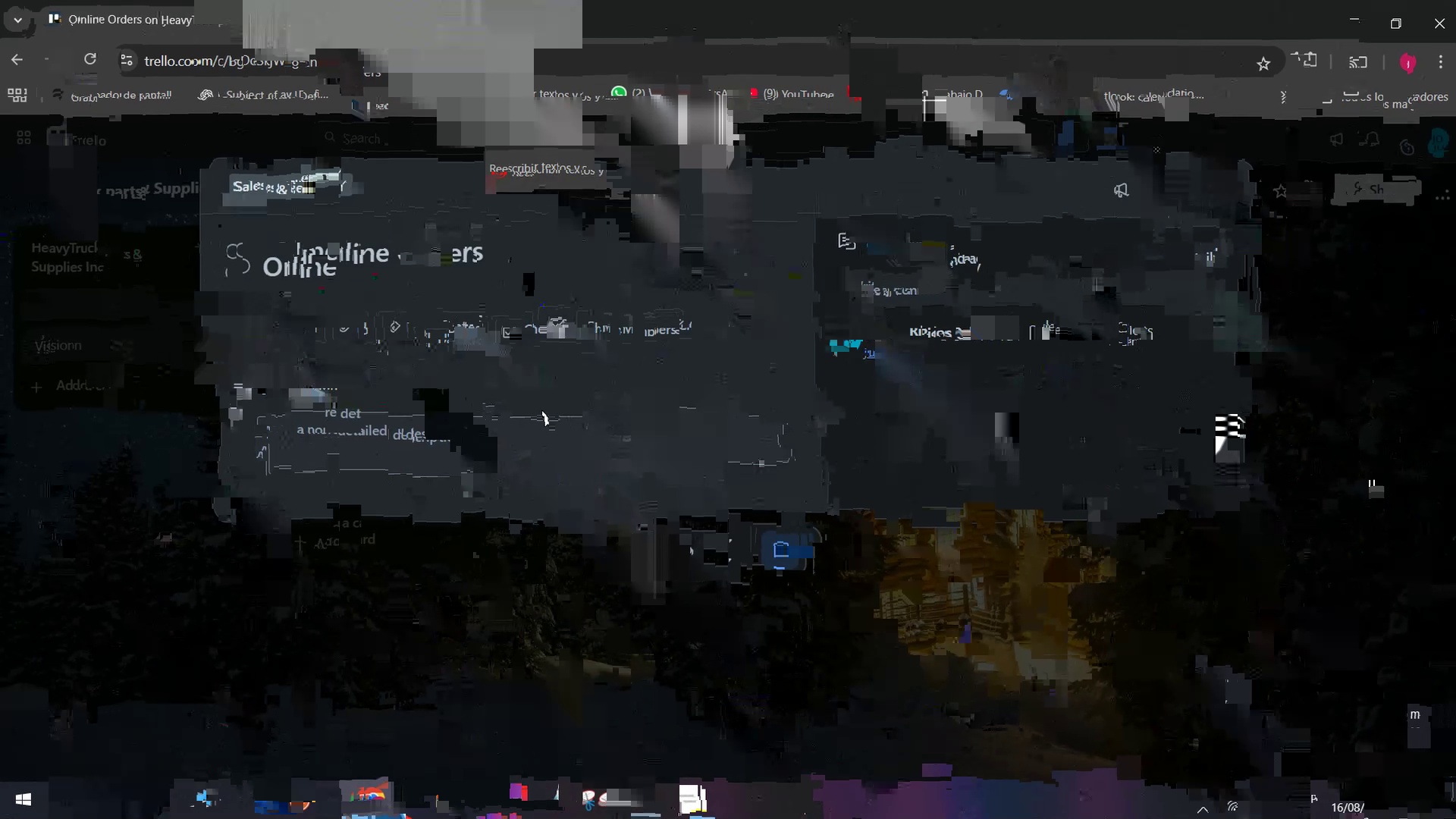 
type(Review e-commerce sales)
 